 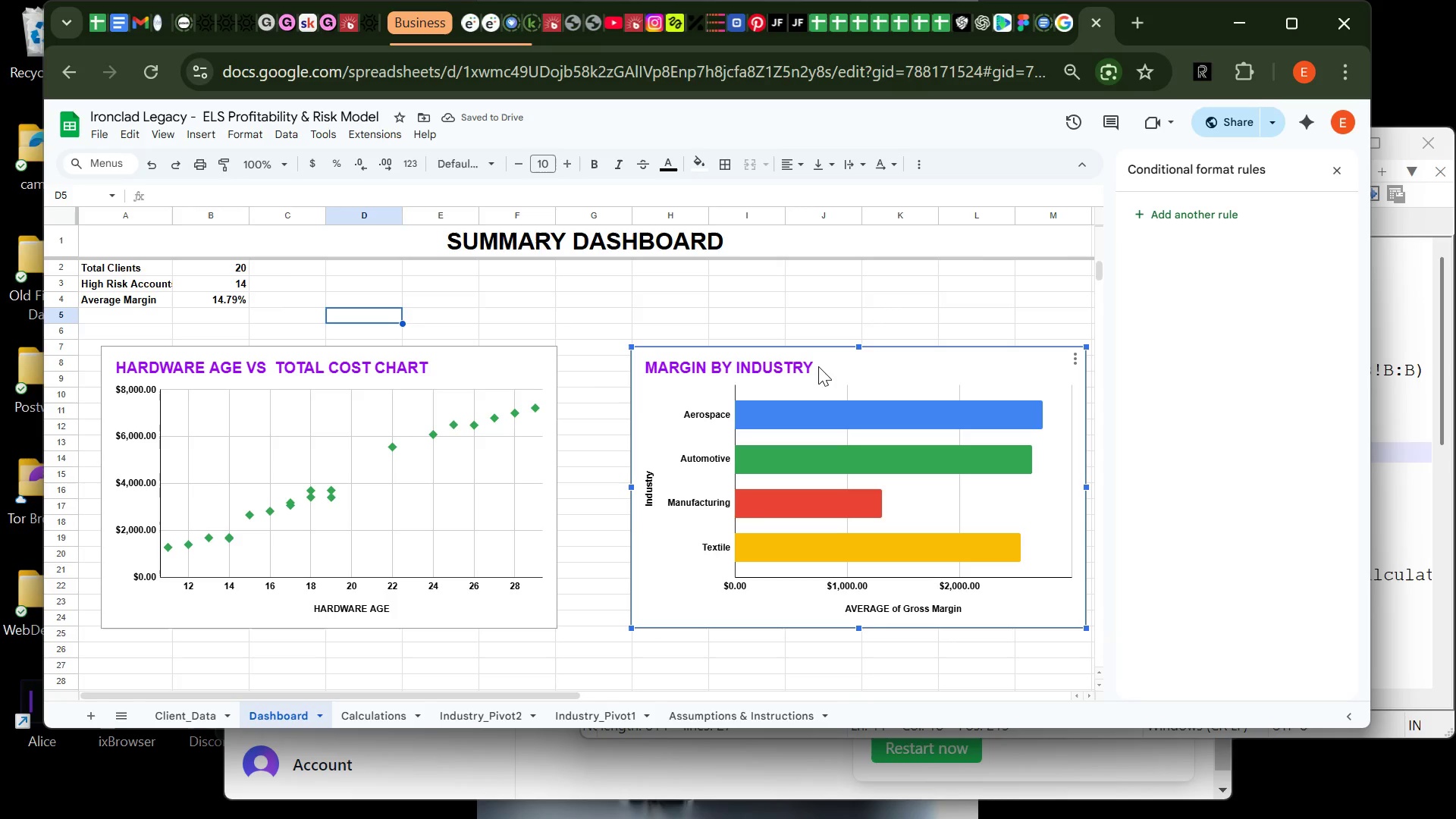 
left_click_drag(start_coordinate=[818, 366], to_coordinate=[791, 368])
 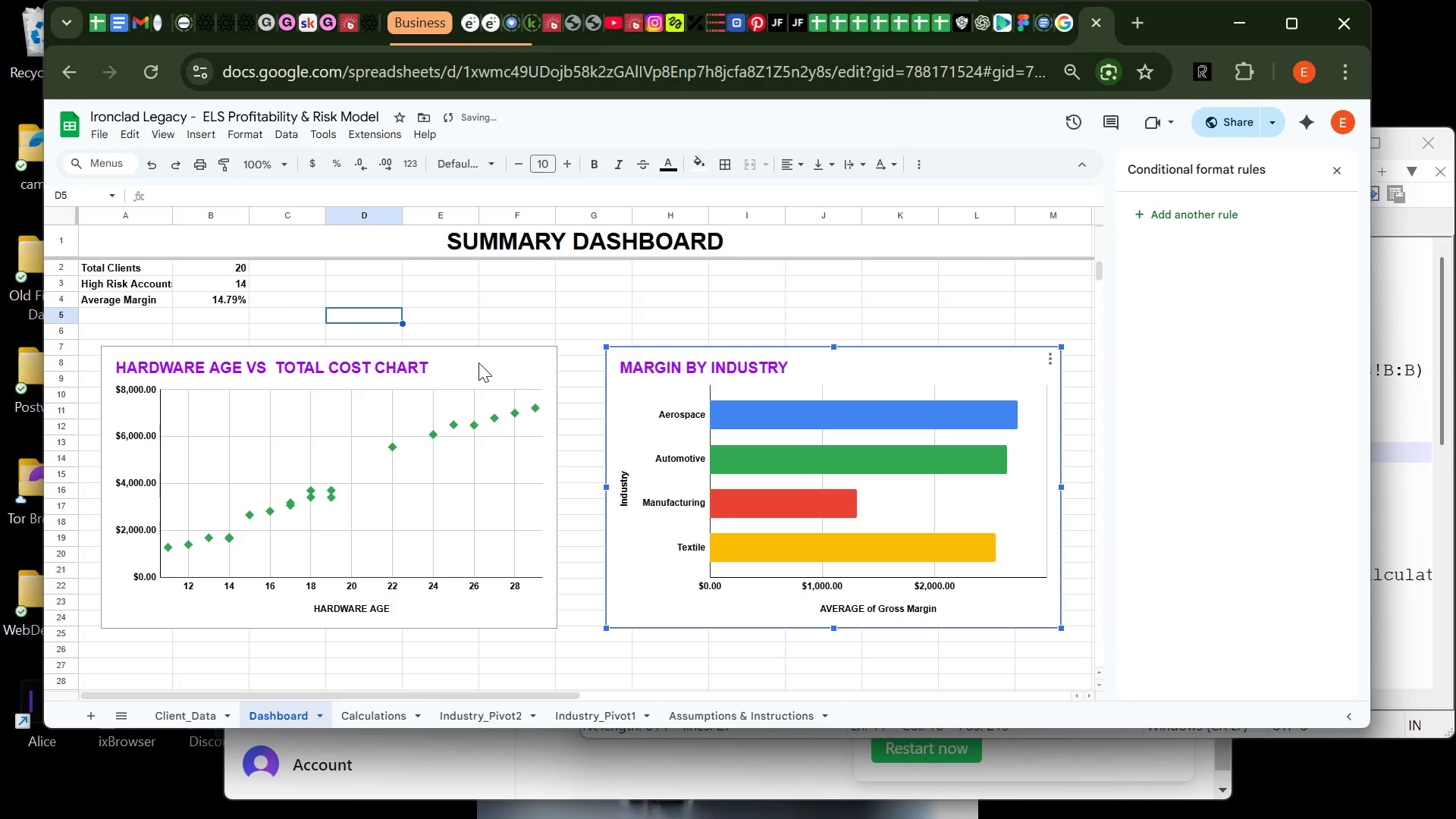 
left_click([479, 362])
 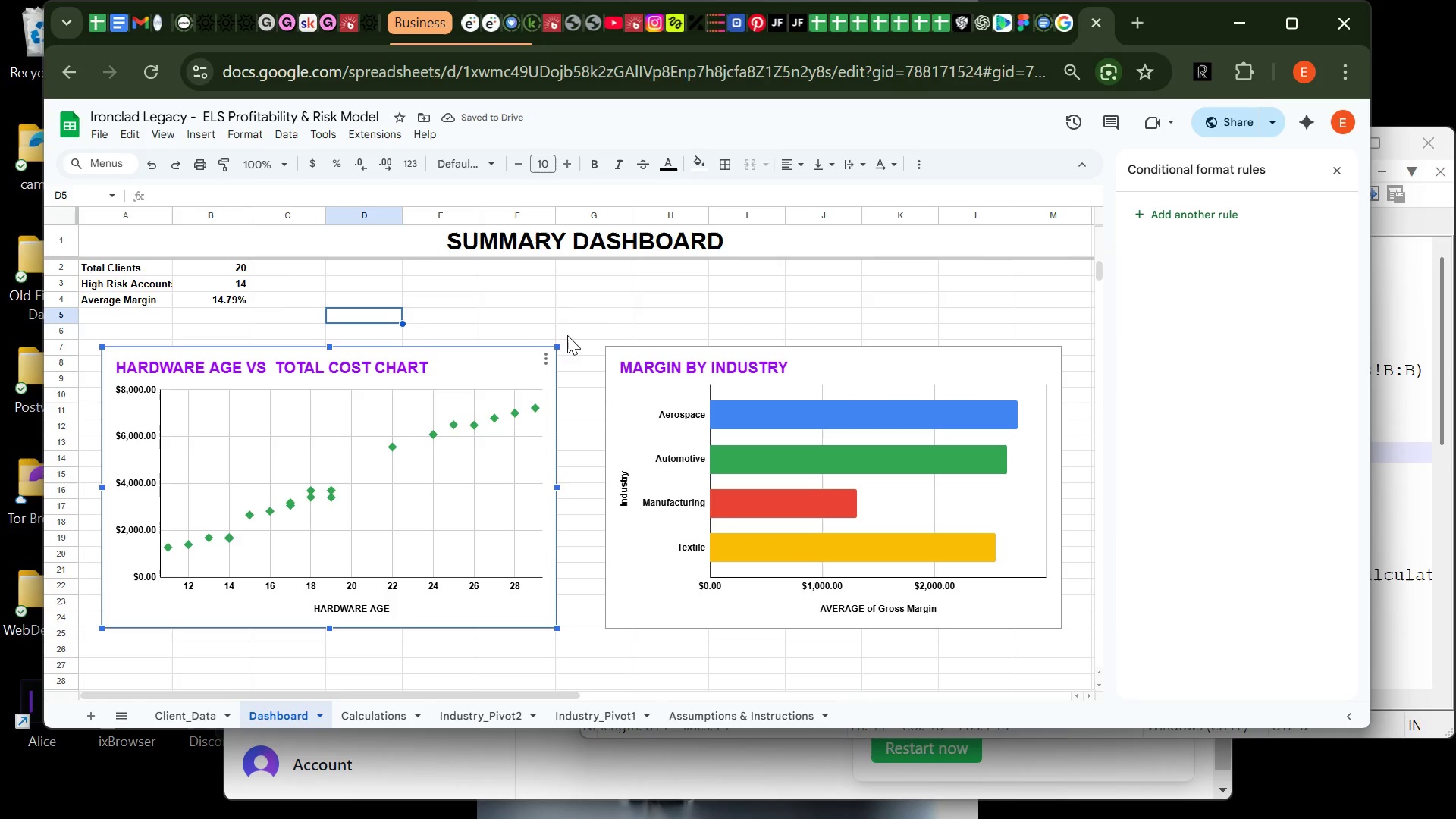 
left_click([582, 328])
 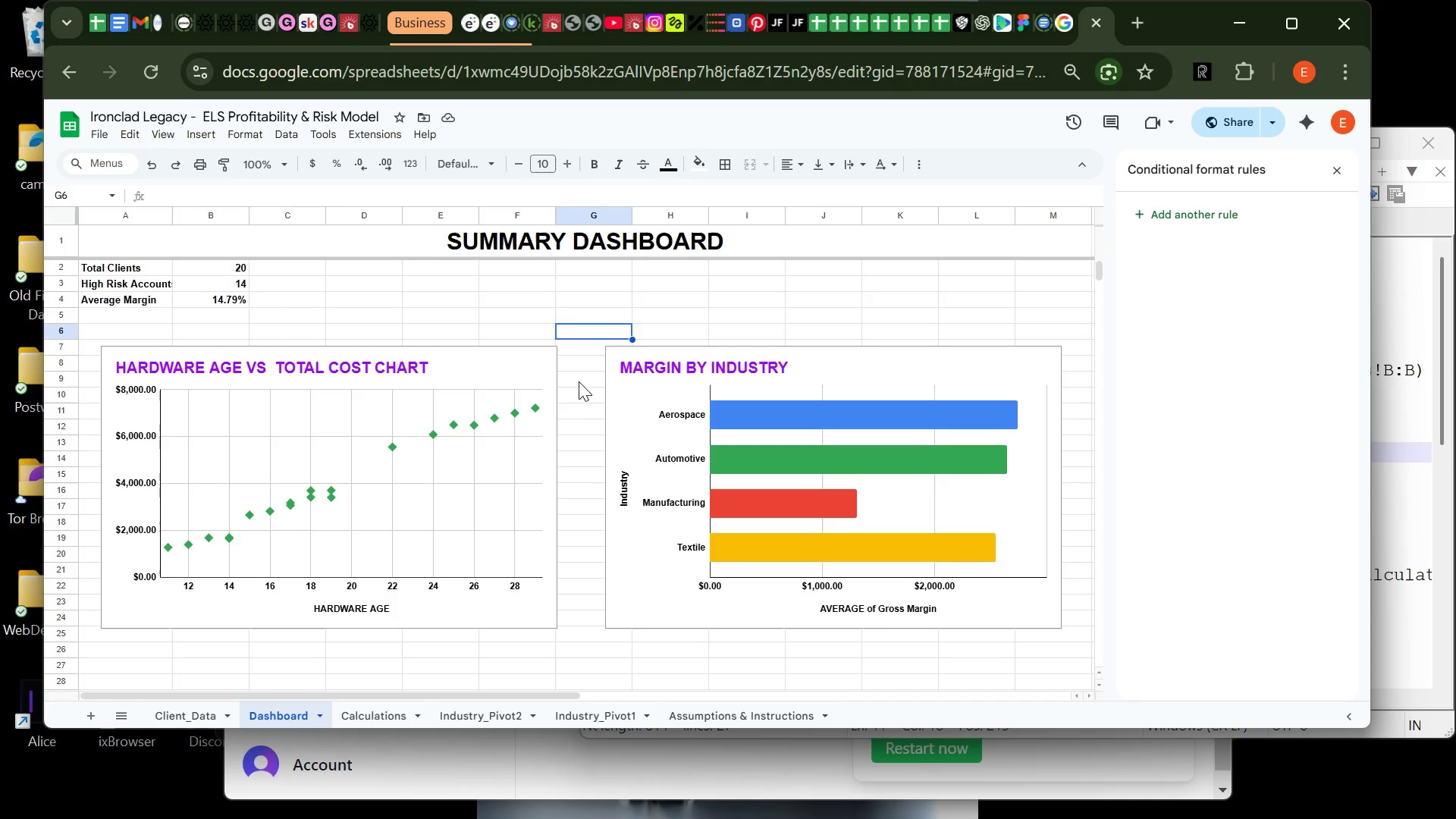 
left_click([581, 425])
 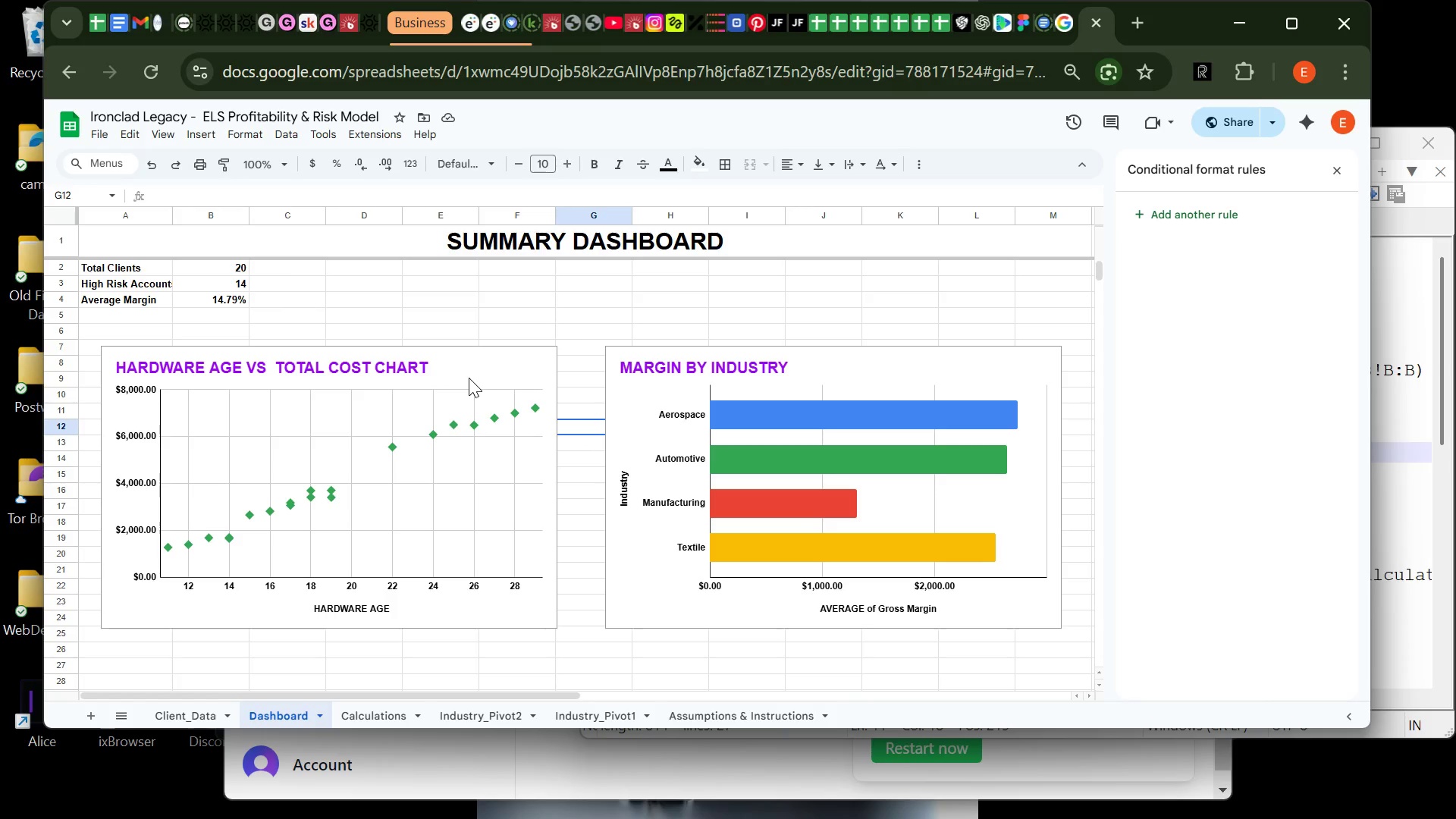 
wait(13.84)
 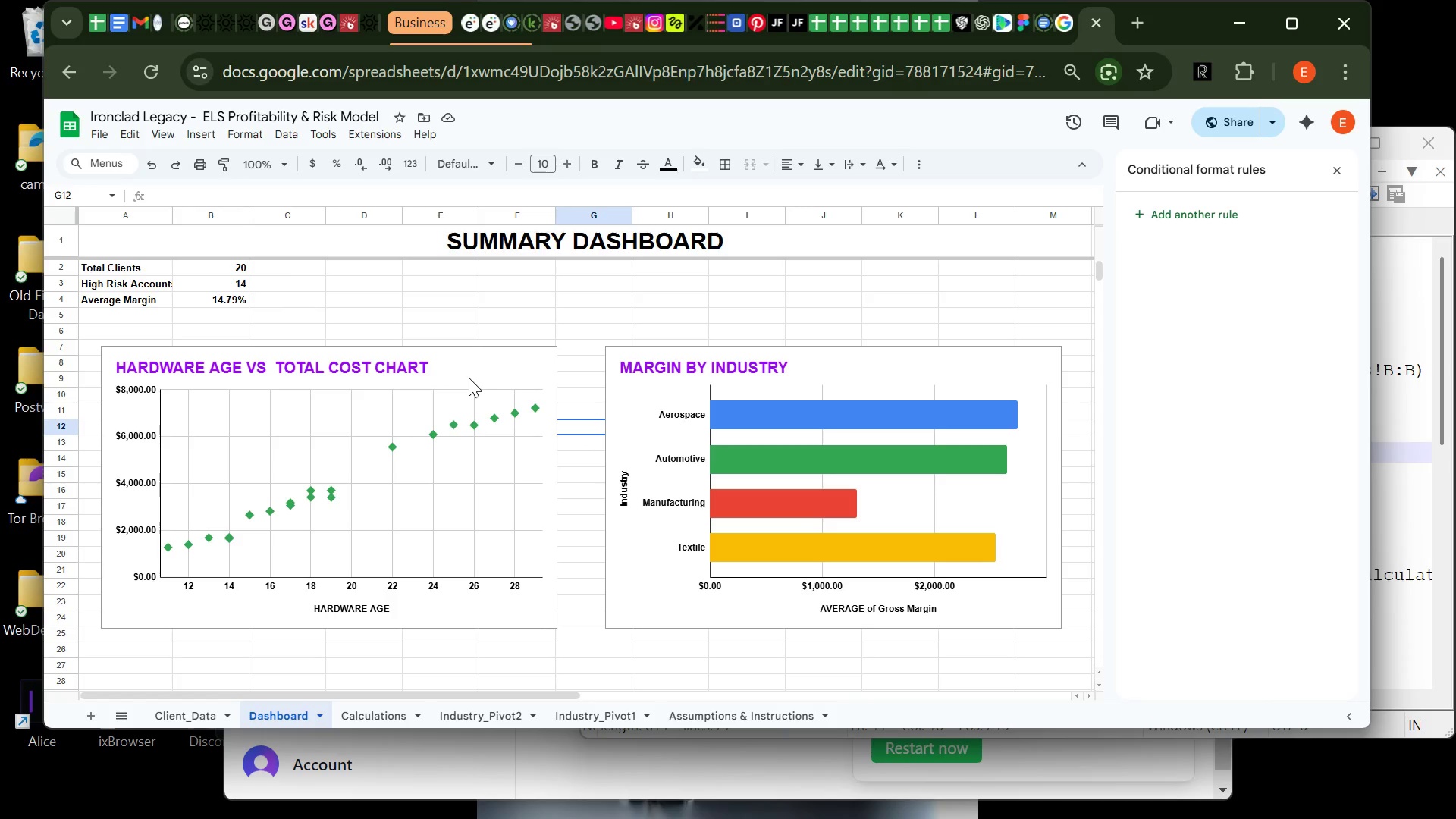 
left_click_drag(start_coordinate=[569, 709], to_coordinate=[782, 711])
 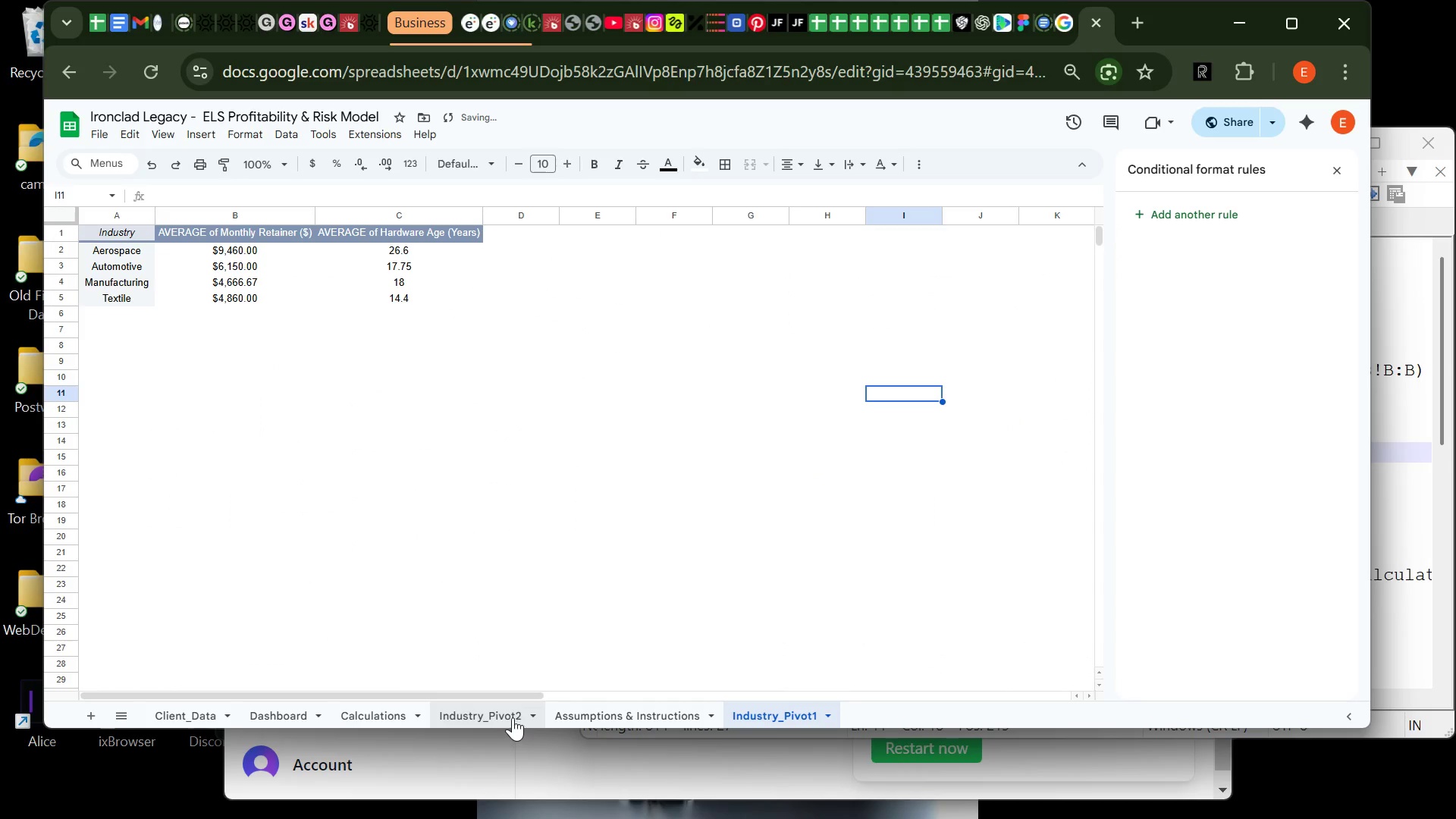 
left_click_drag(start_coordinate=[513, 717], to_coordinate=[817, 714])
 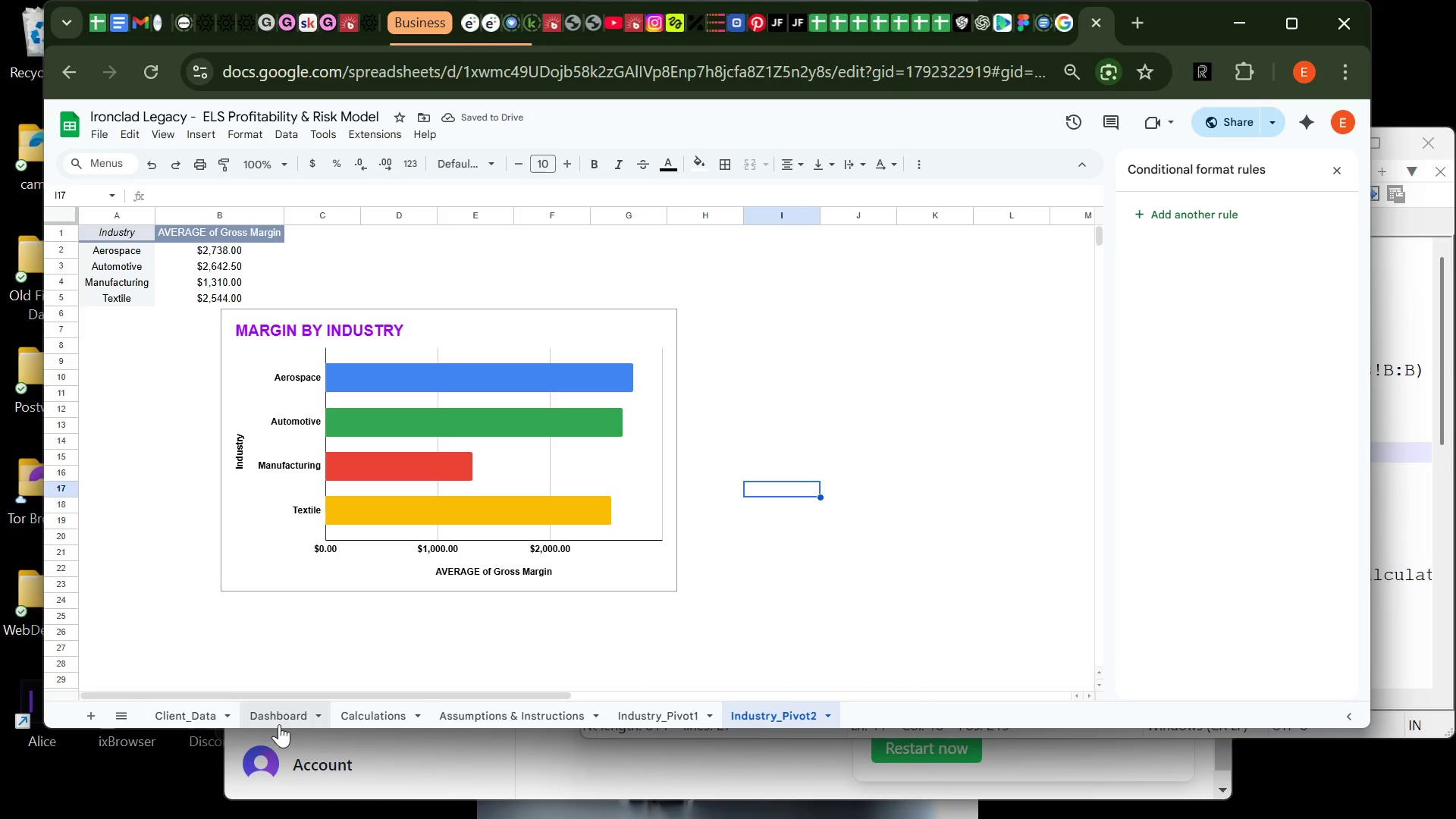 
left_click([205, 715])
 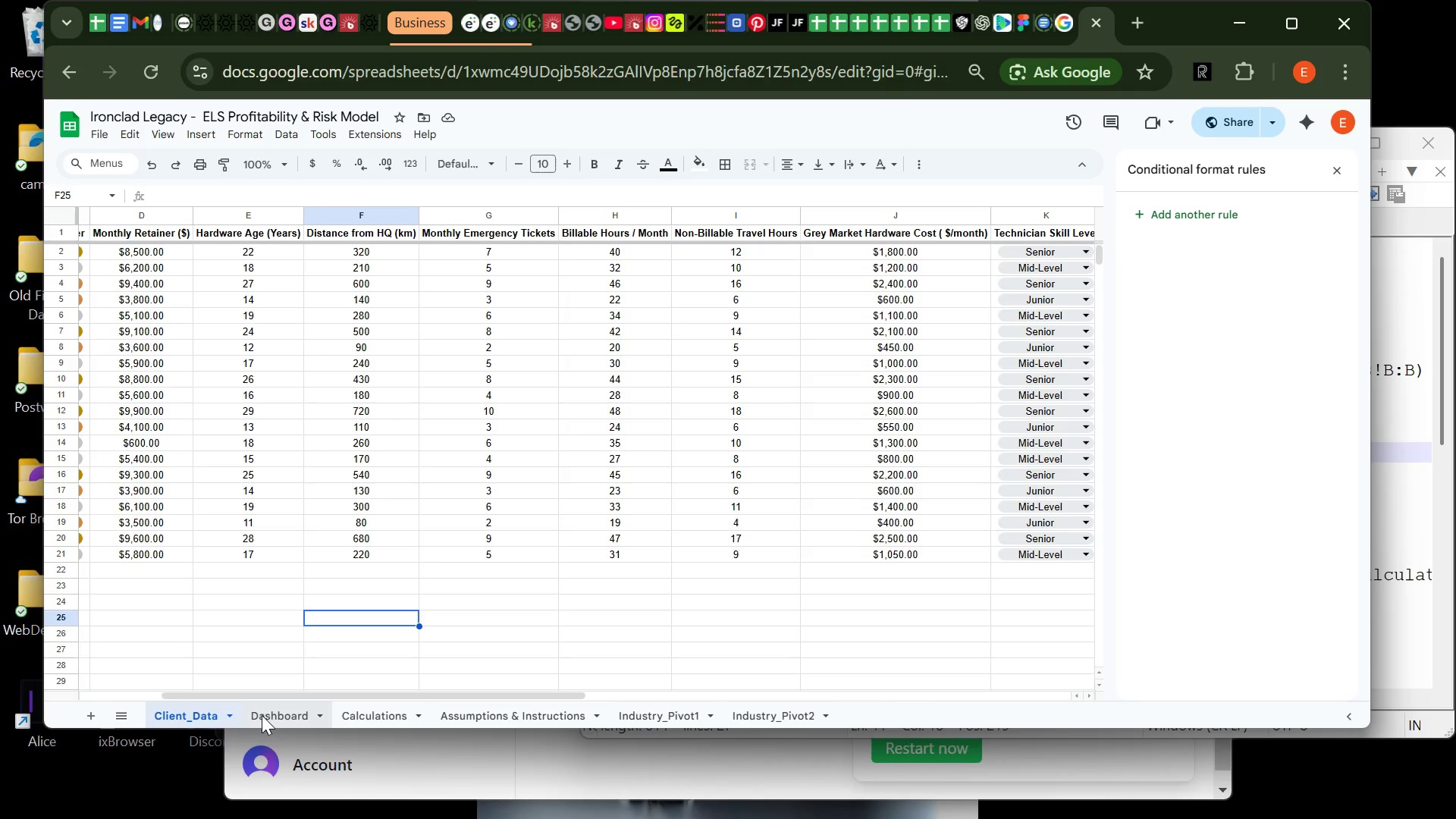 
left_click_drag(start_coordinate=[262, 715], to_coordinate=[156, 720])
 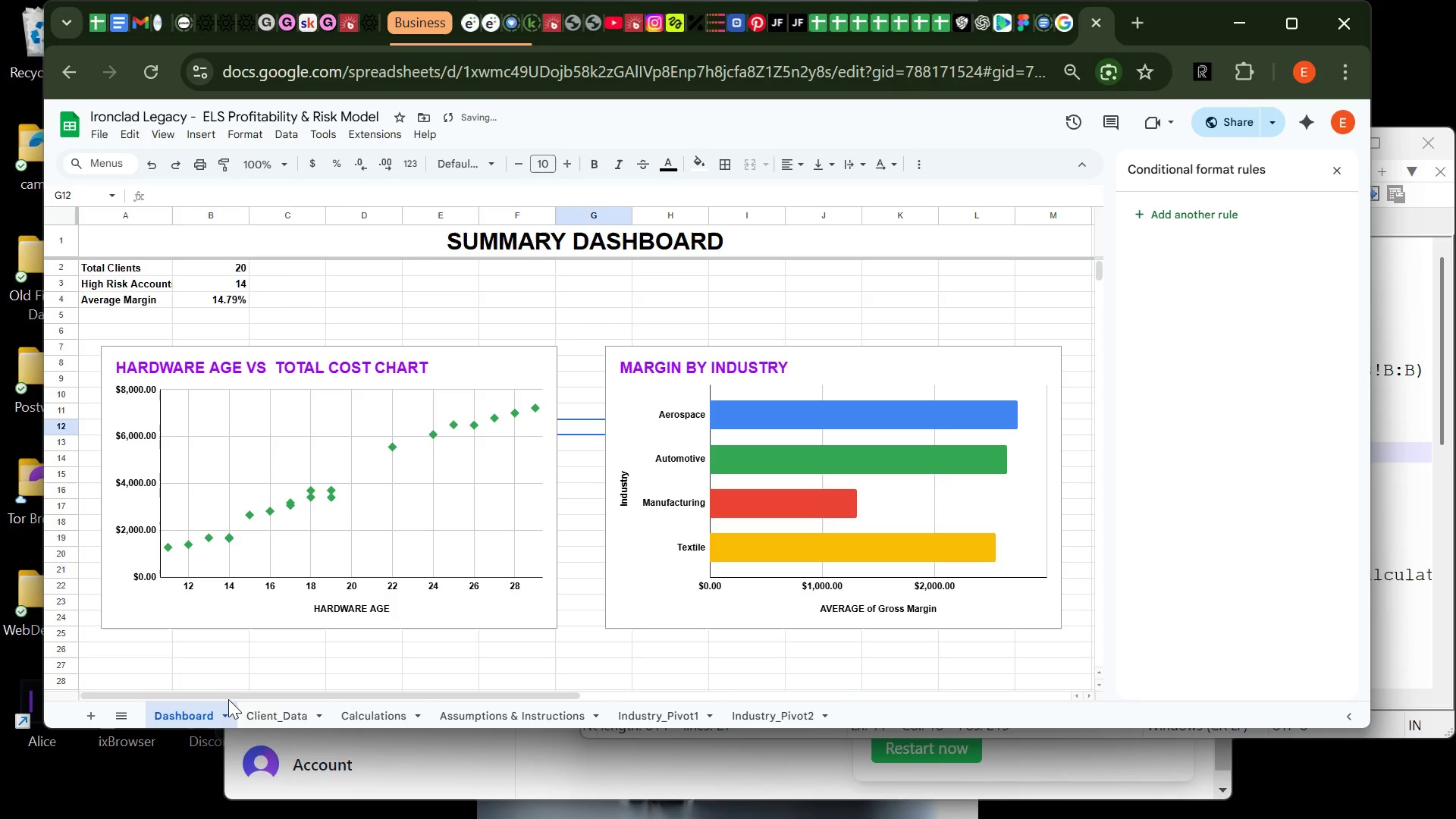 
left_click([265, 716])
 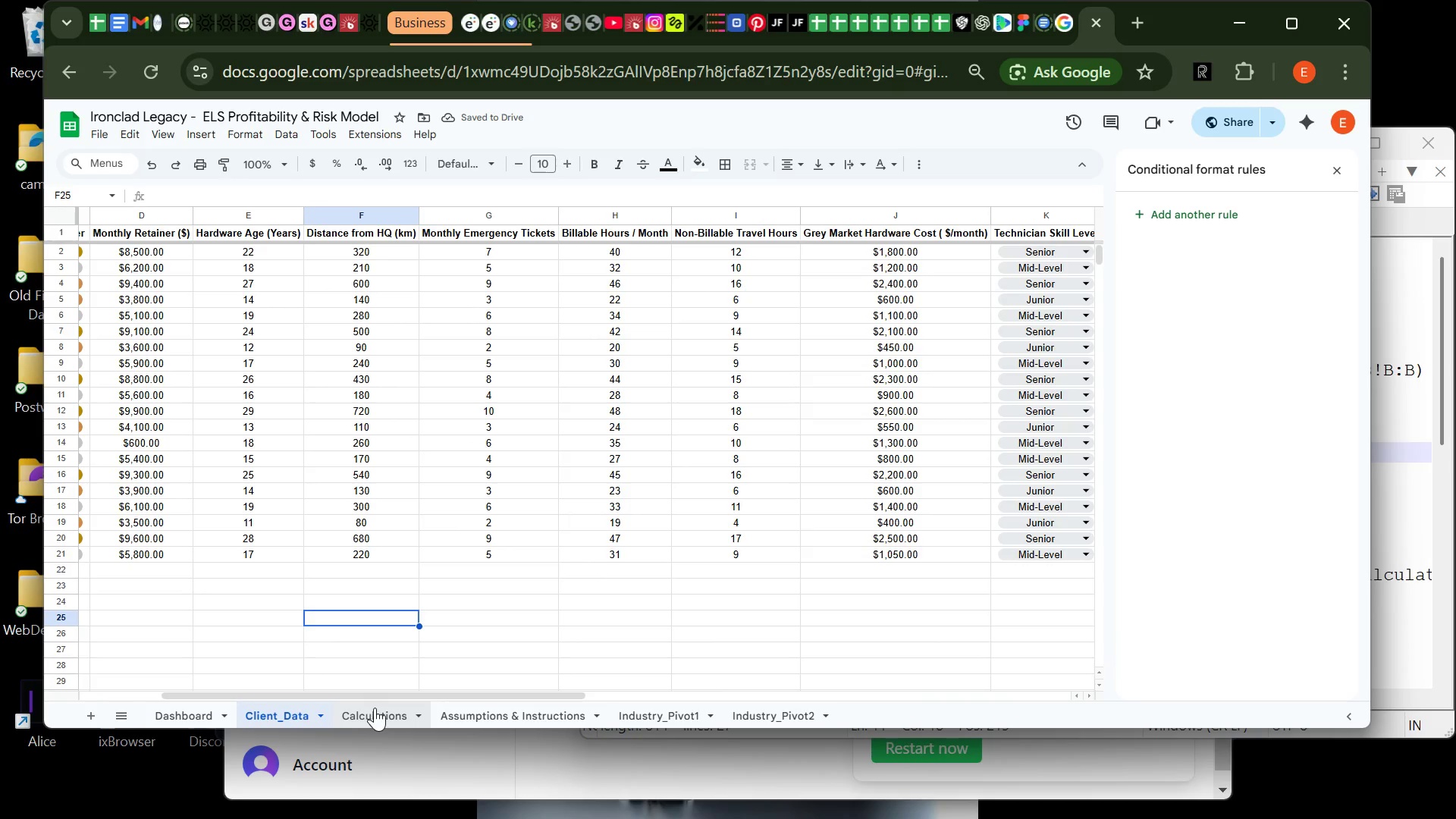 
left_click([376, 708])
 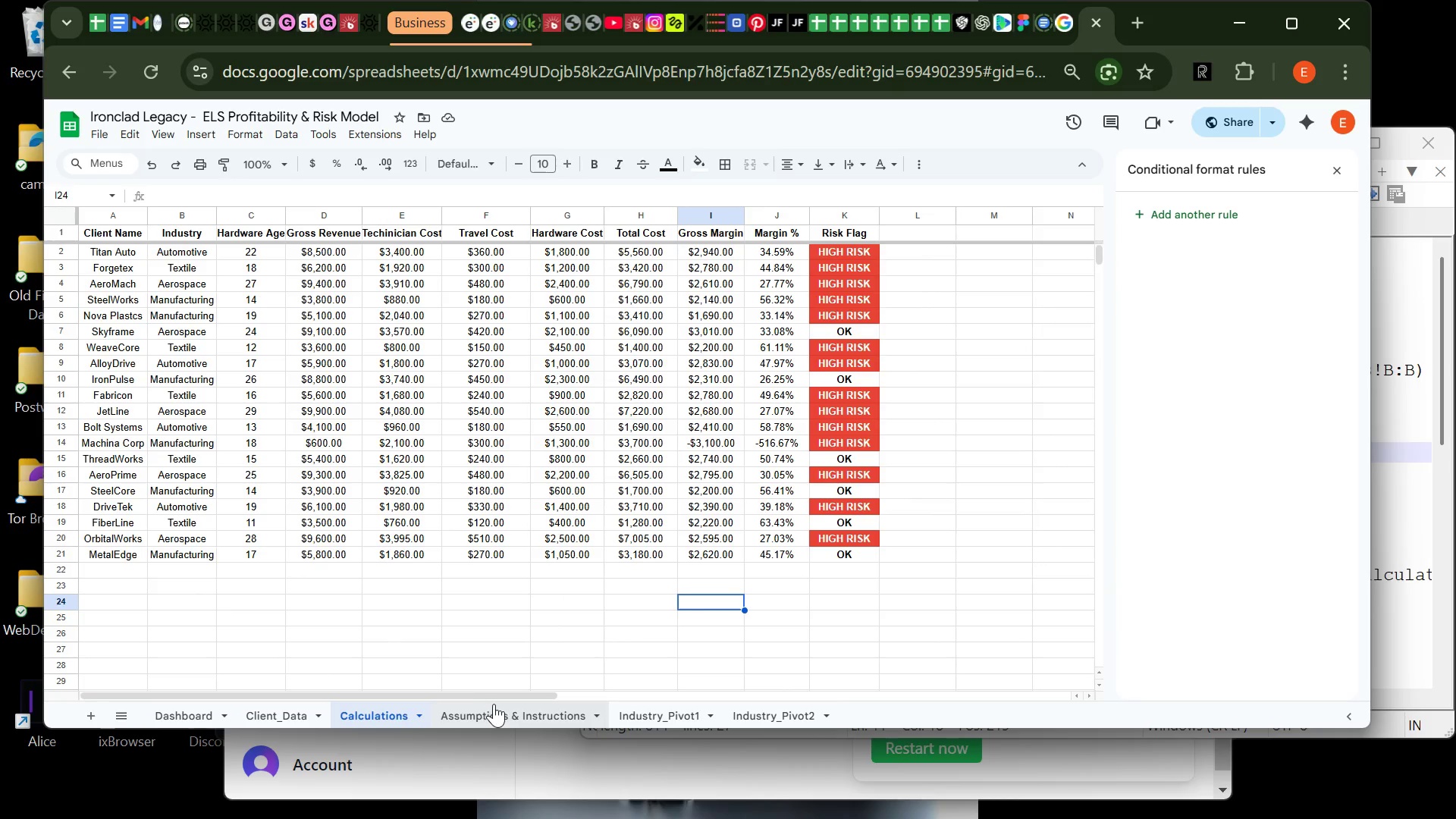 
left_click([502, 710])
 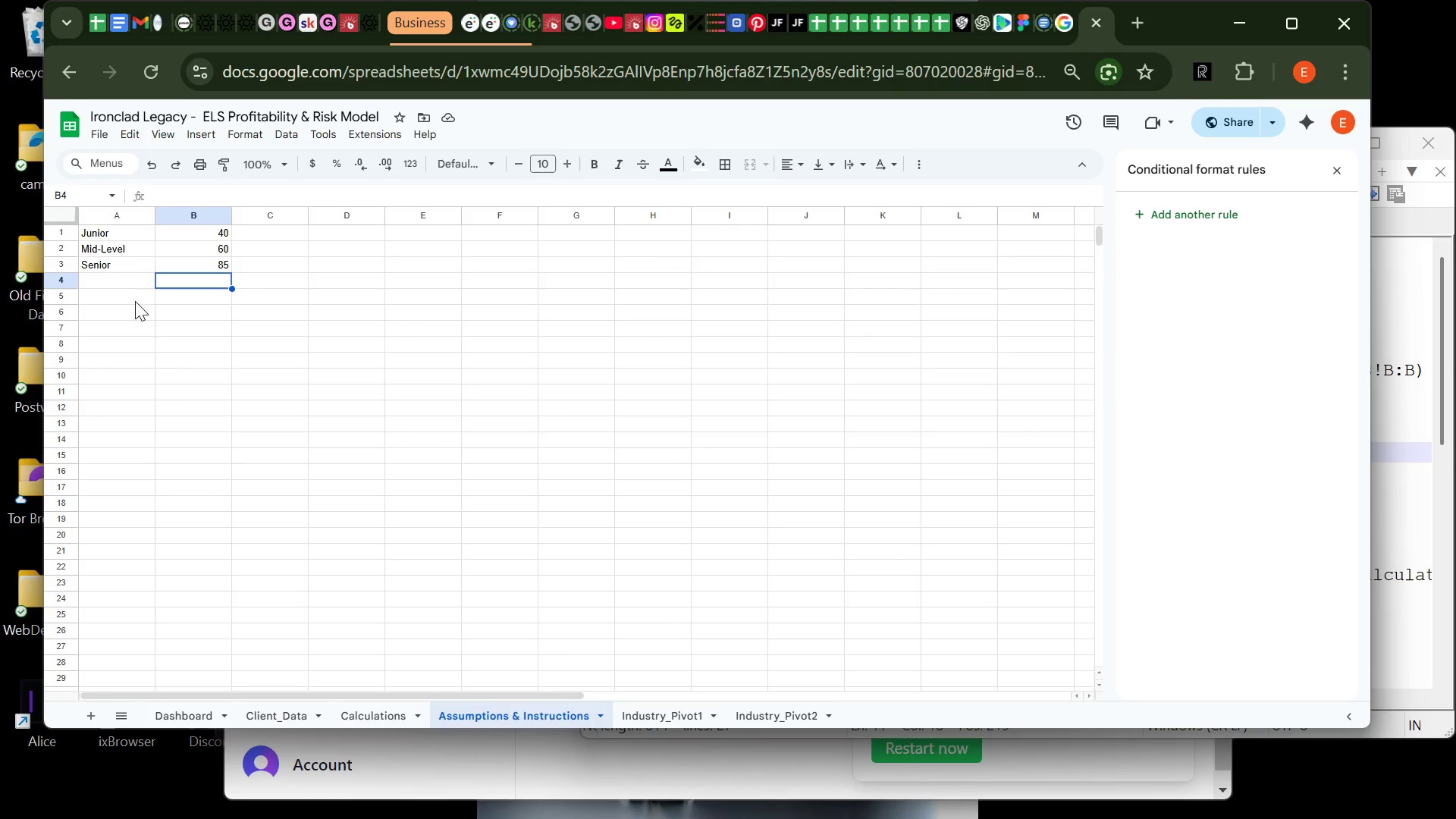 
left_click([126, 238])
 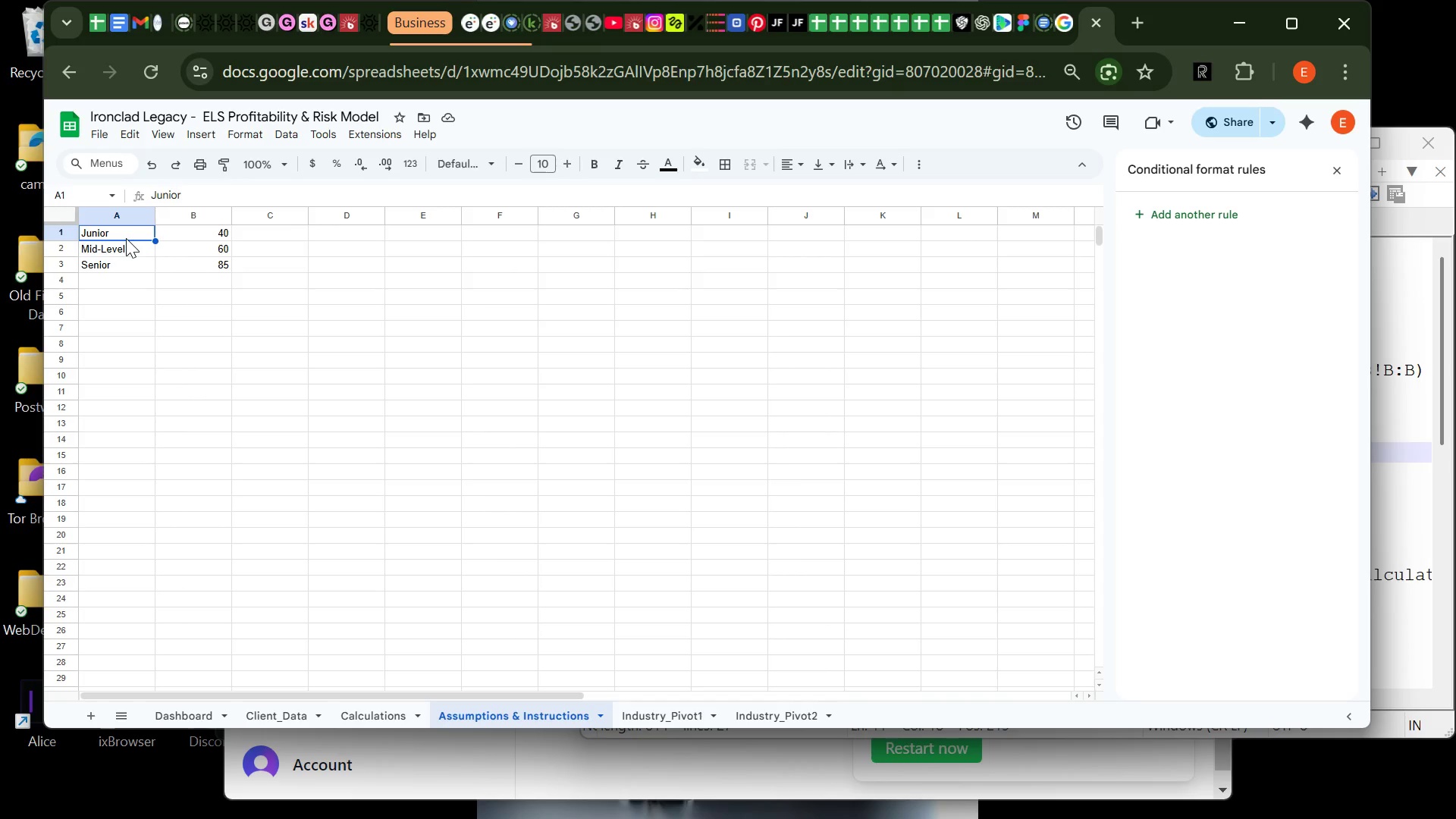 
wait(5.95)
 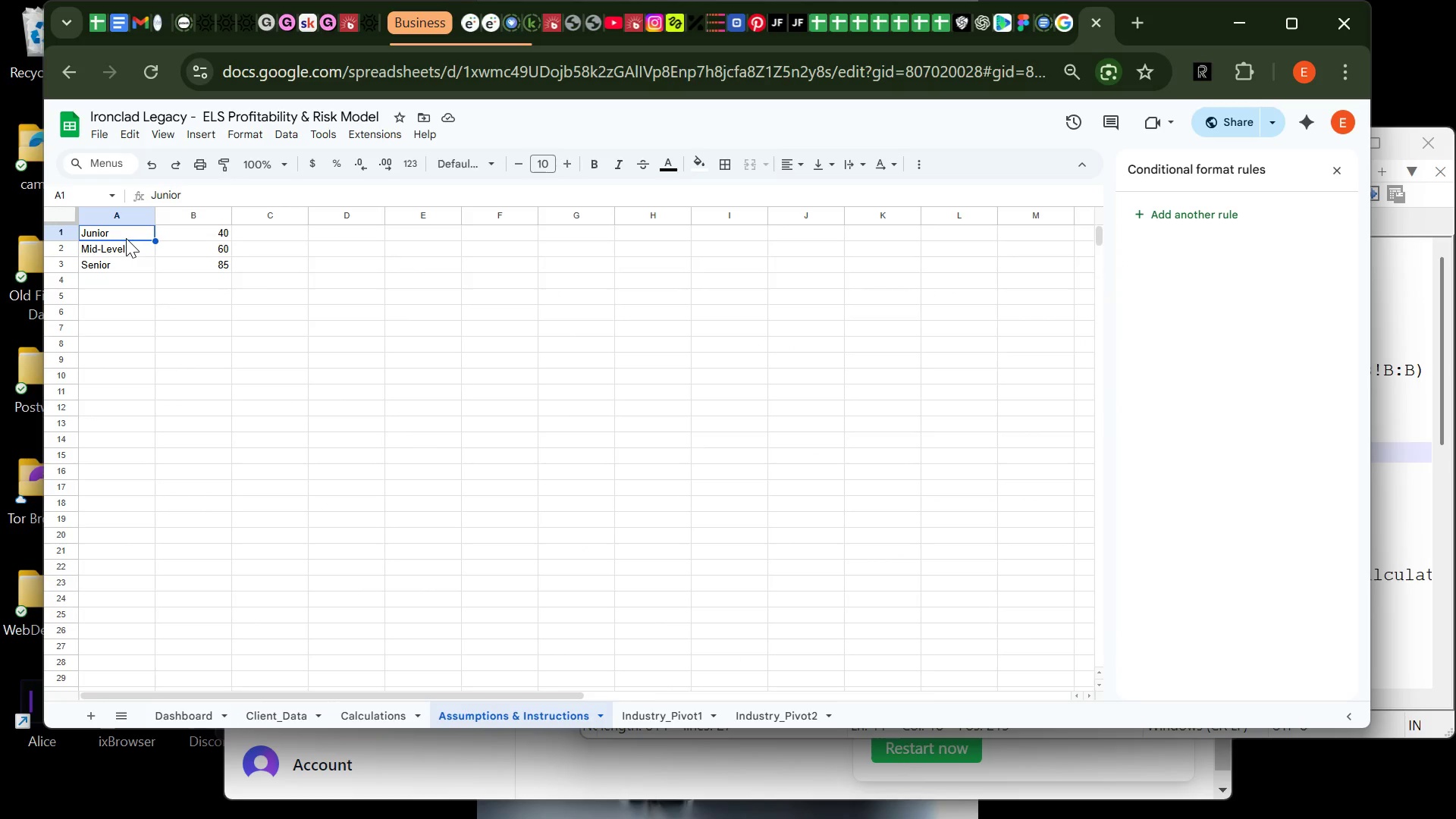 
left_click_drag(start_coordinate=[126, 238], to_coordinate=[186, 265])
 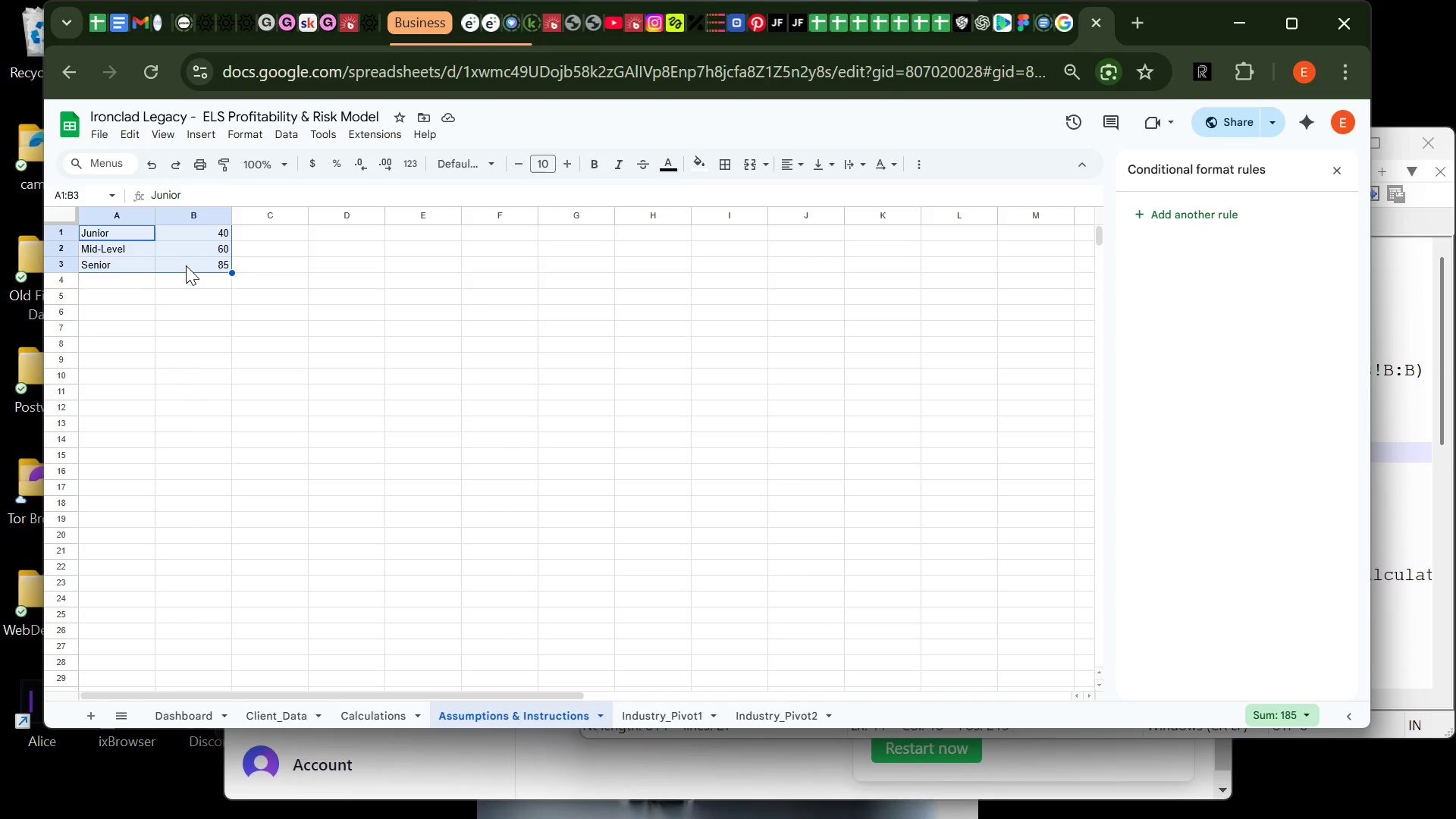 
key(Control+B)
 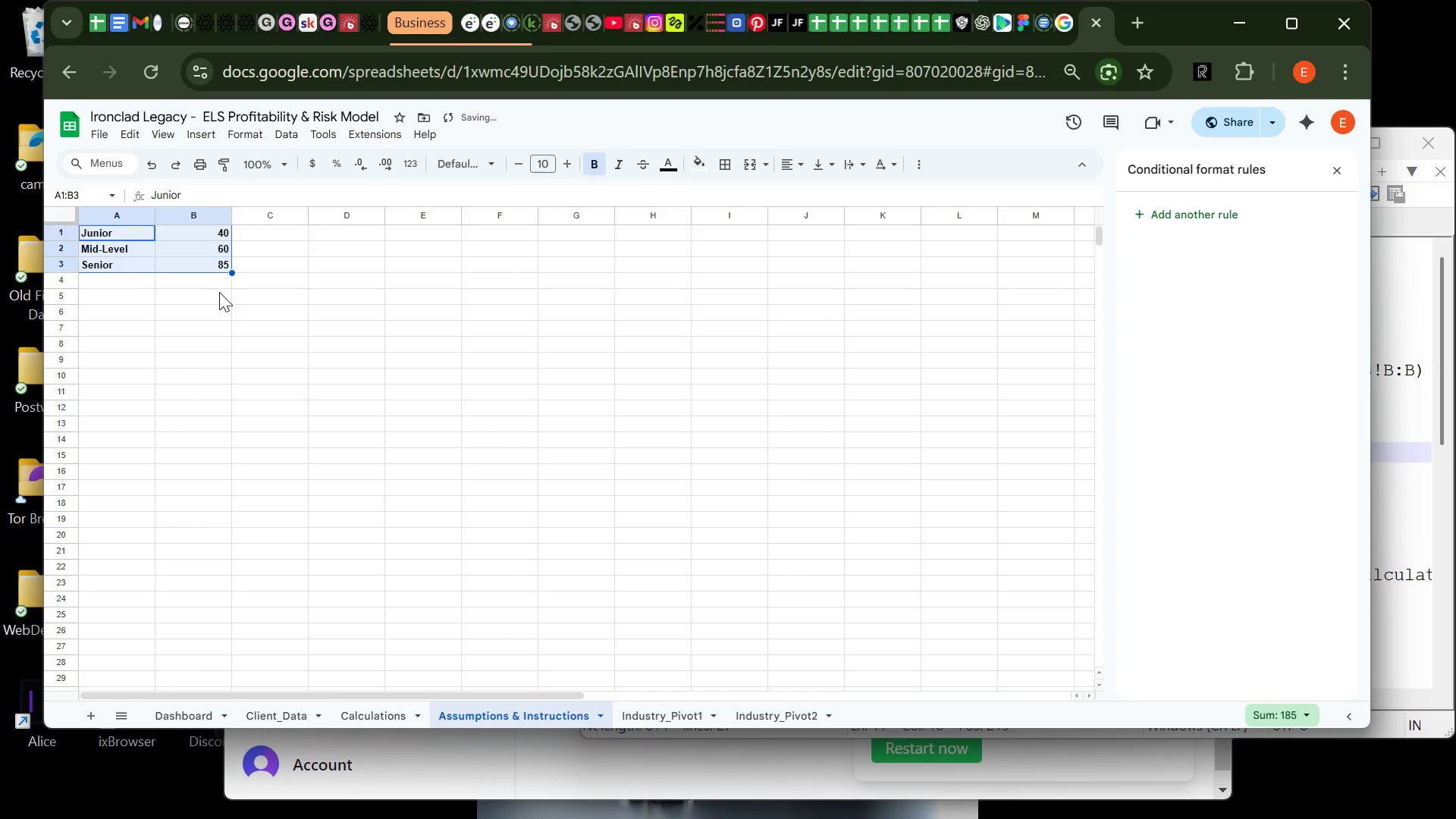 
left_click([219, 292])
 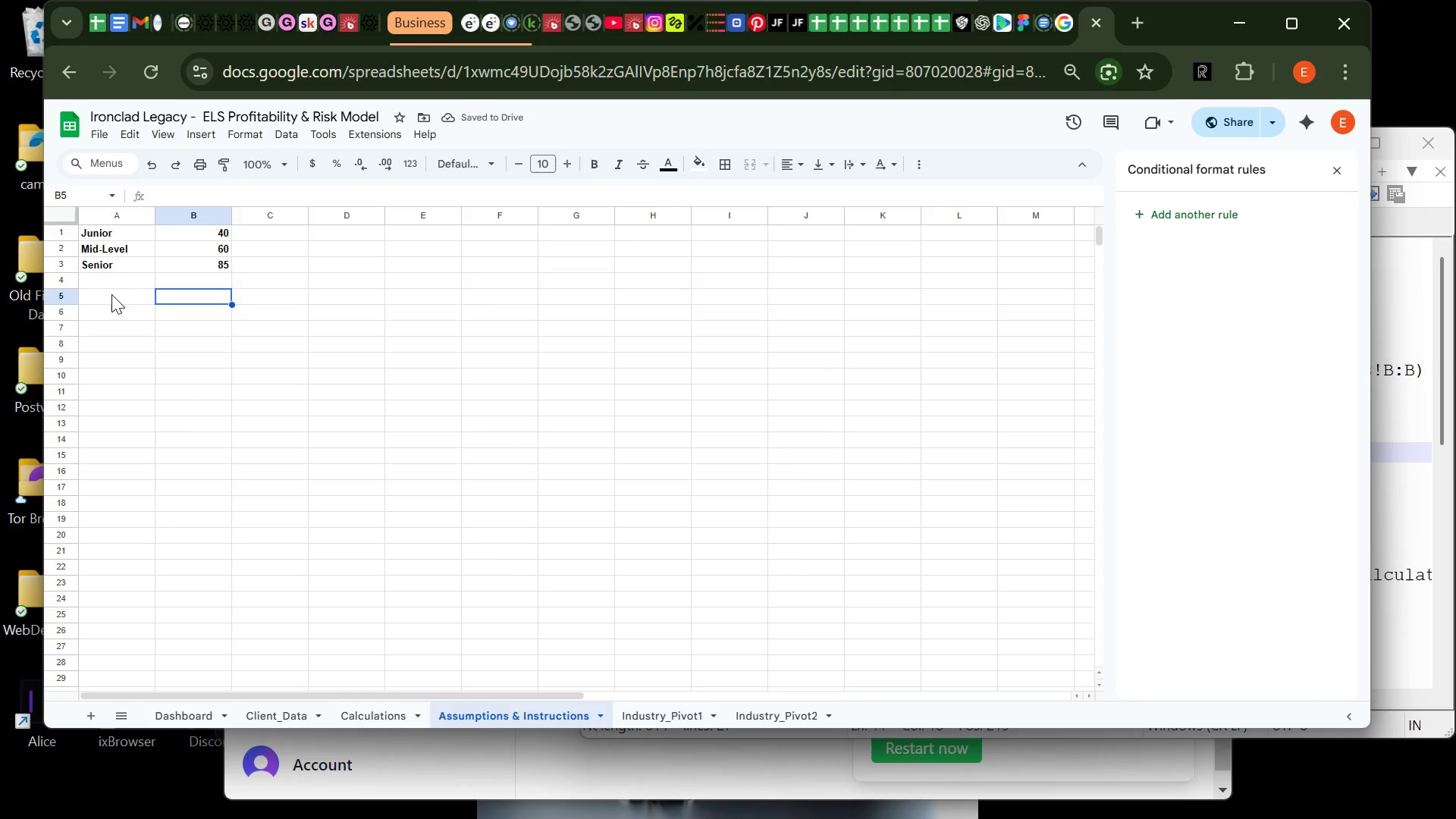 
left_click([111, 294])
 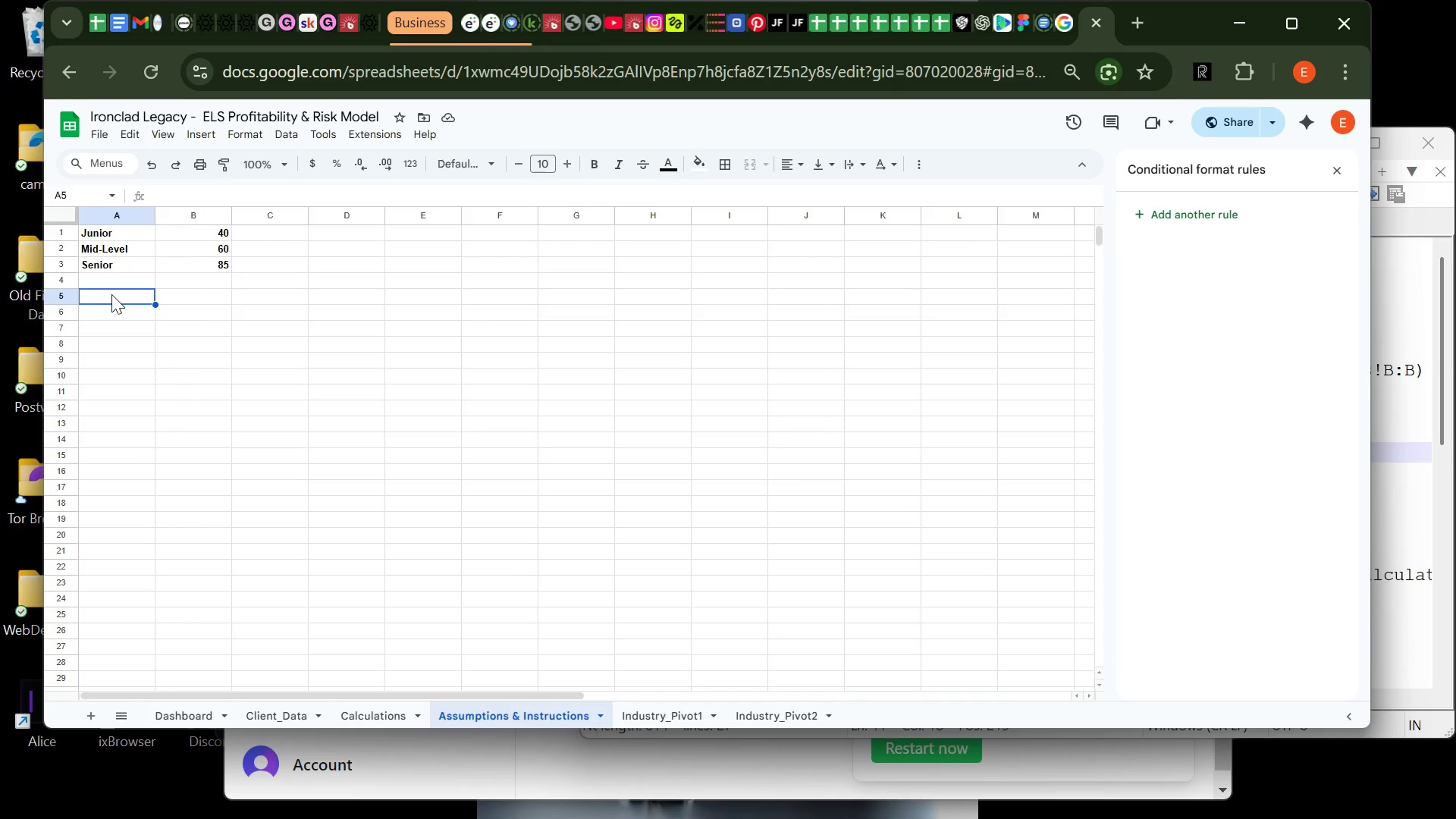 
wait(125.67)
 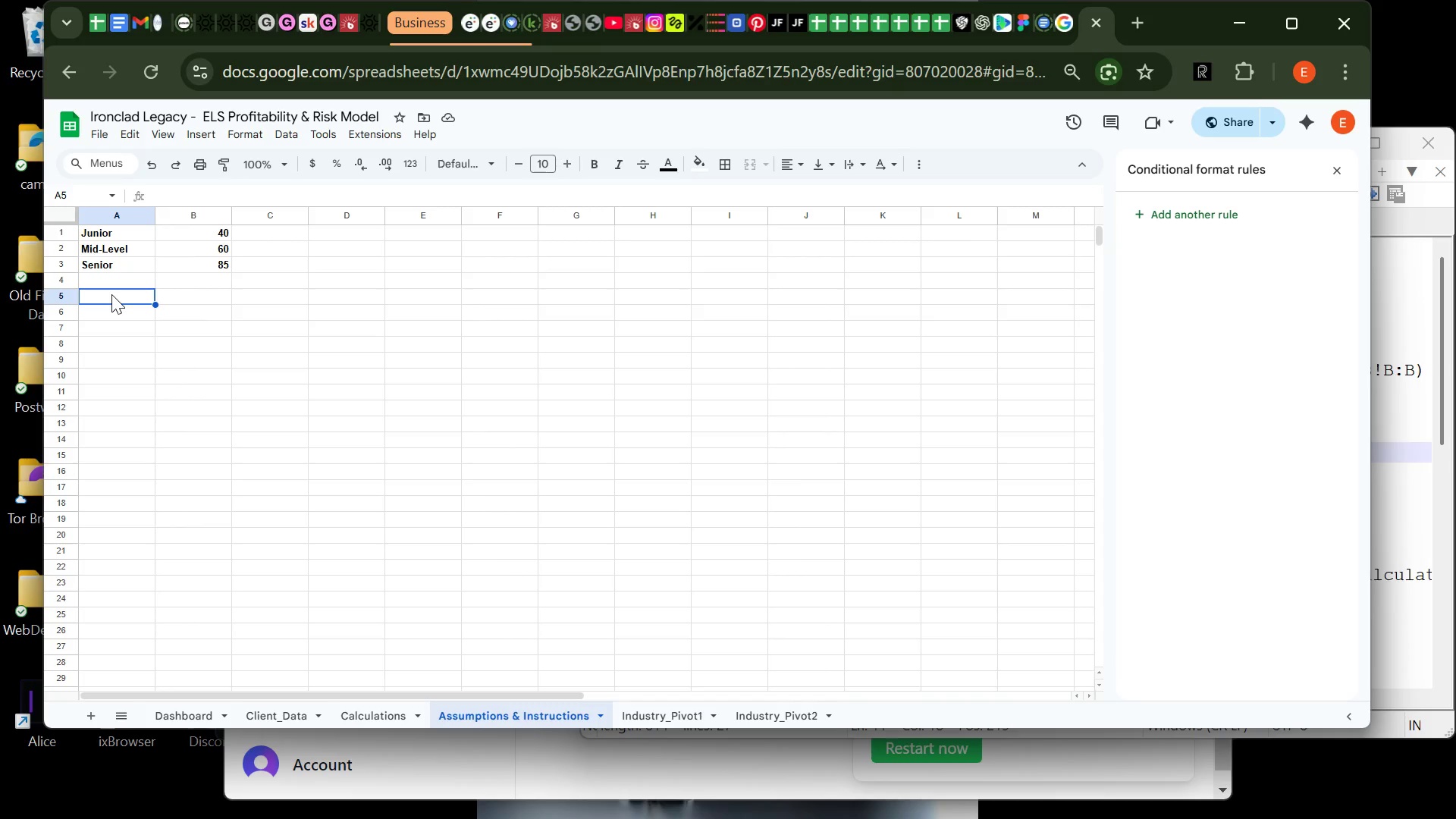 
left_click([188, 715])
 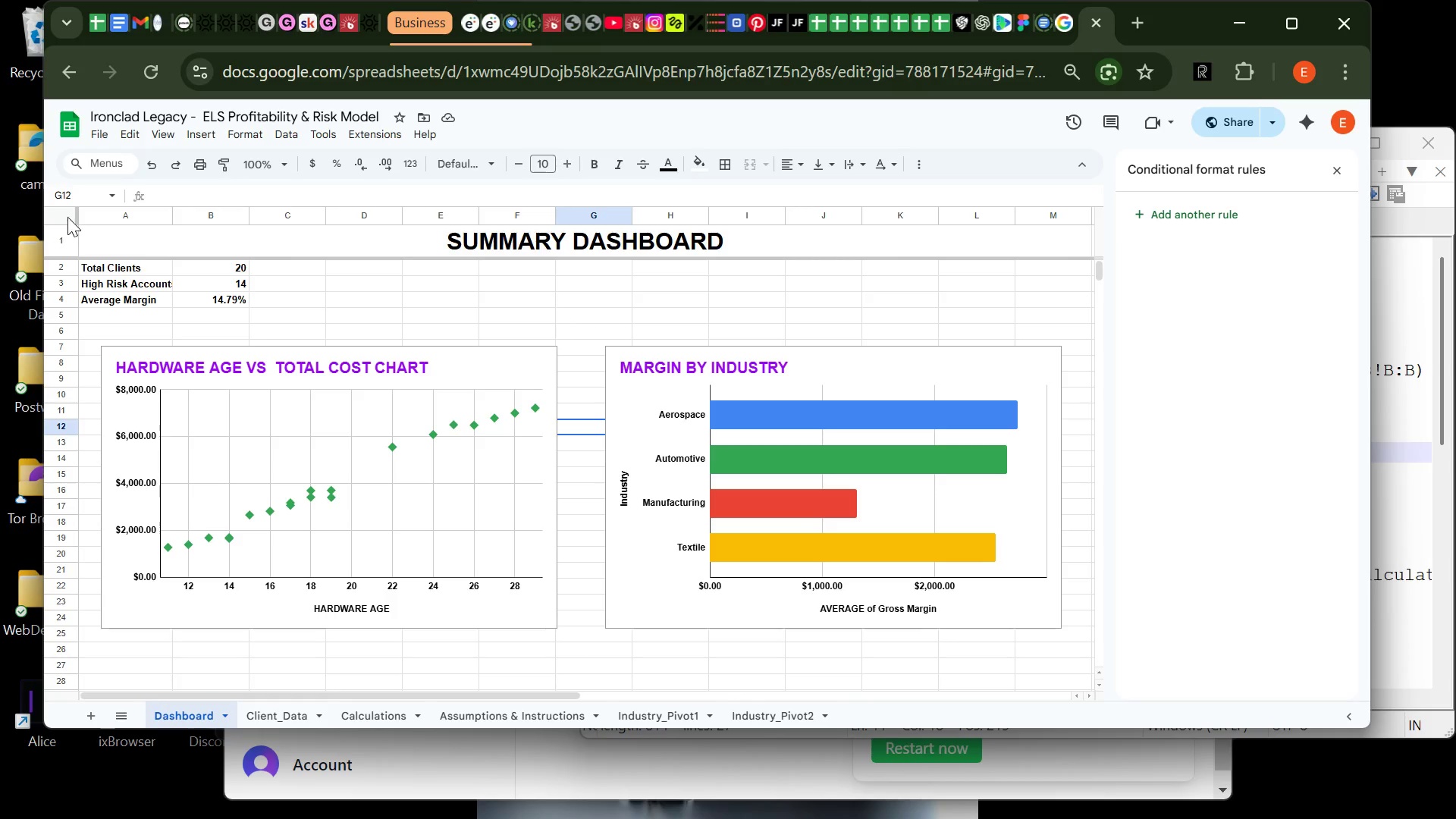 
left_click([69, 215])
 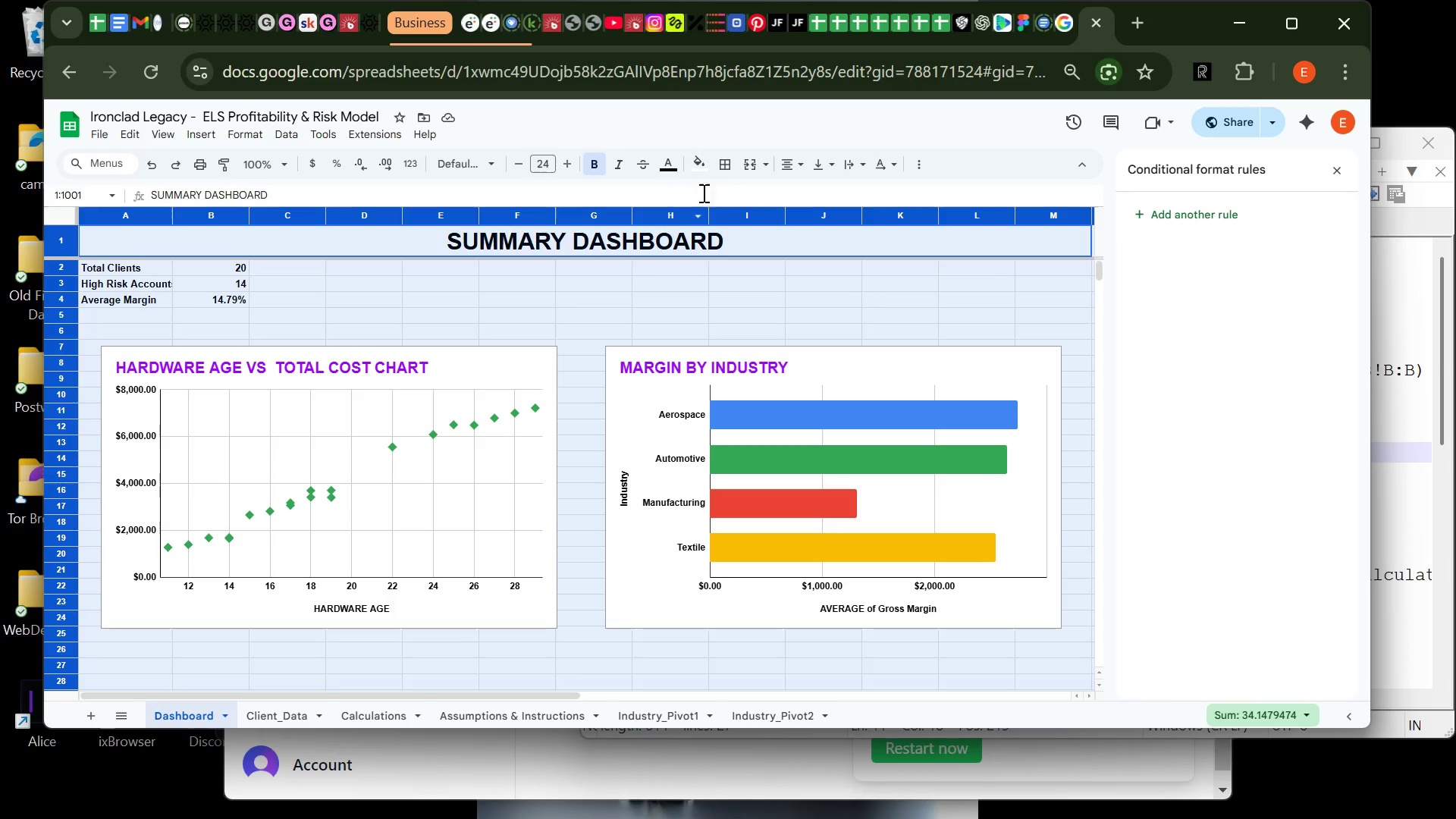 
mouse_move([747, 165])
 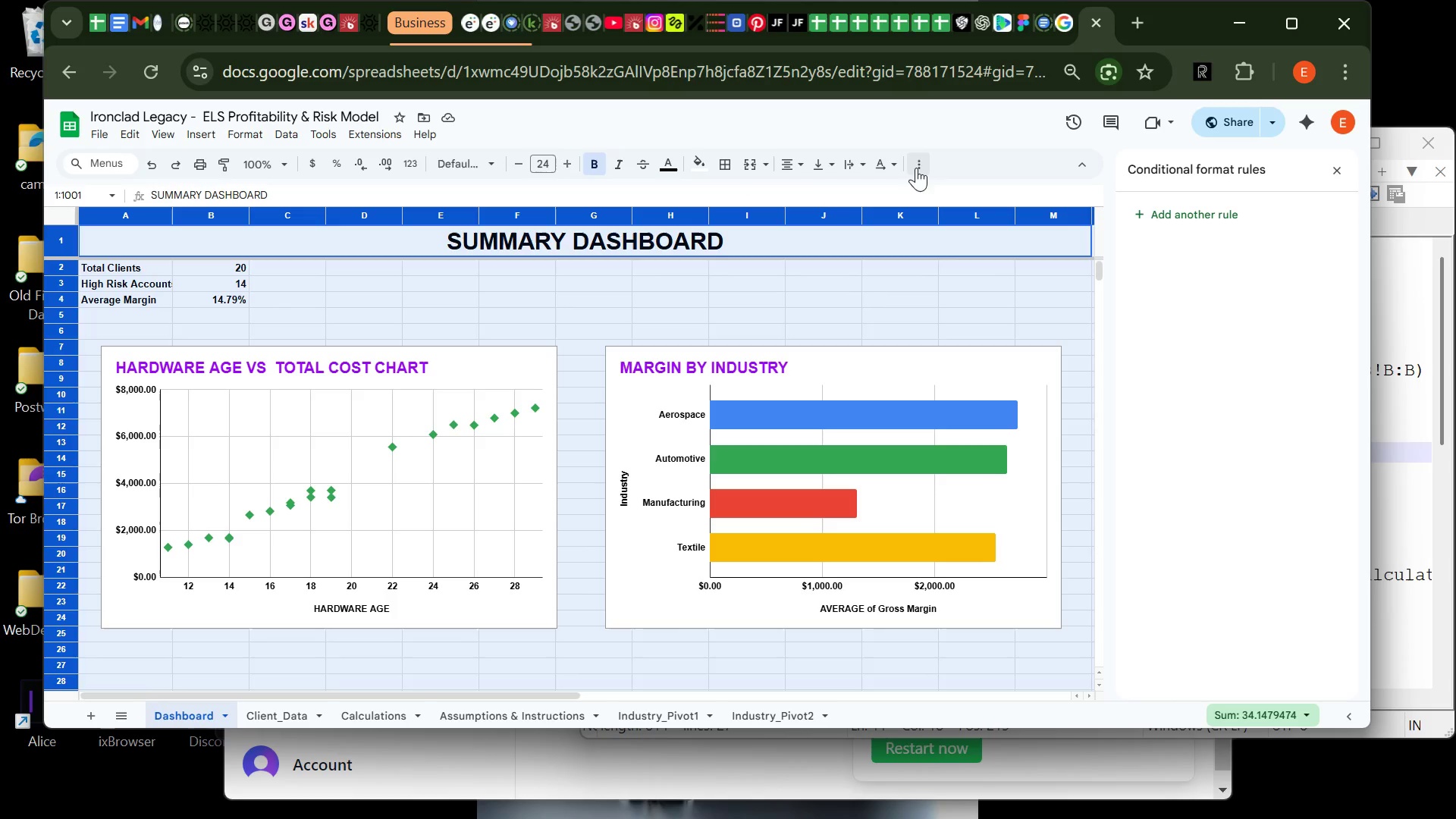 
left_click([916, 168])
 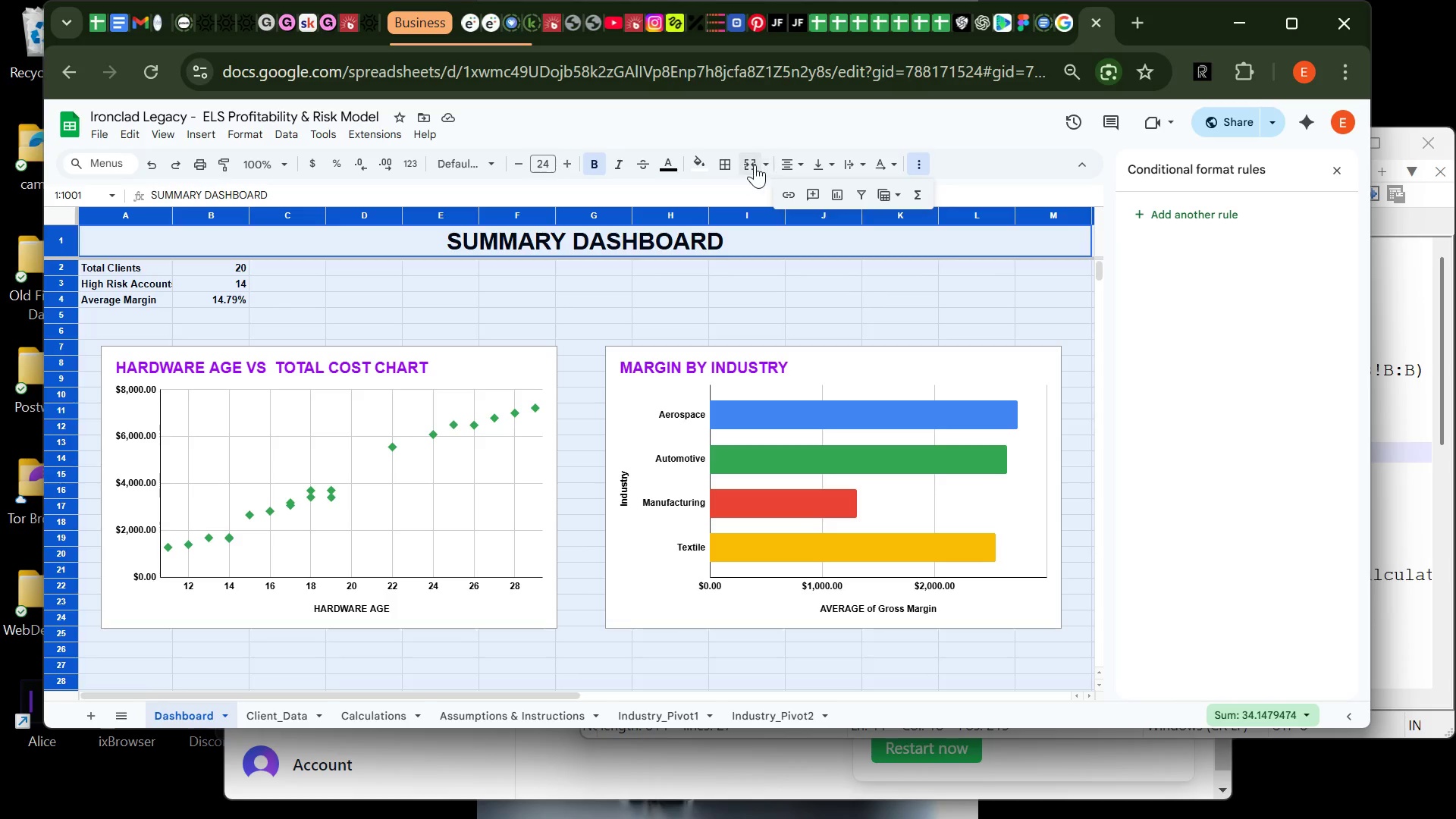 
left_click([726, 165])
 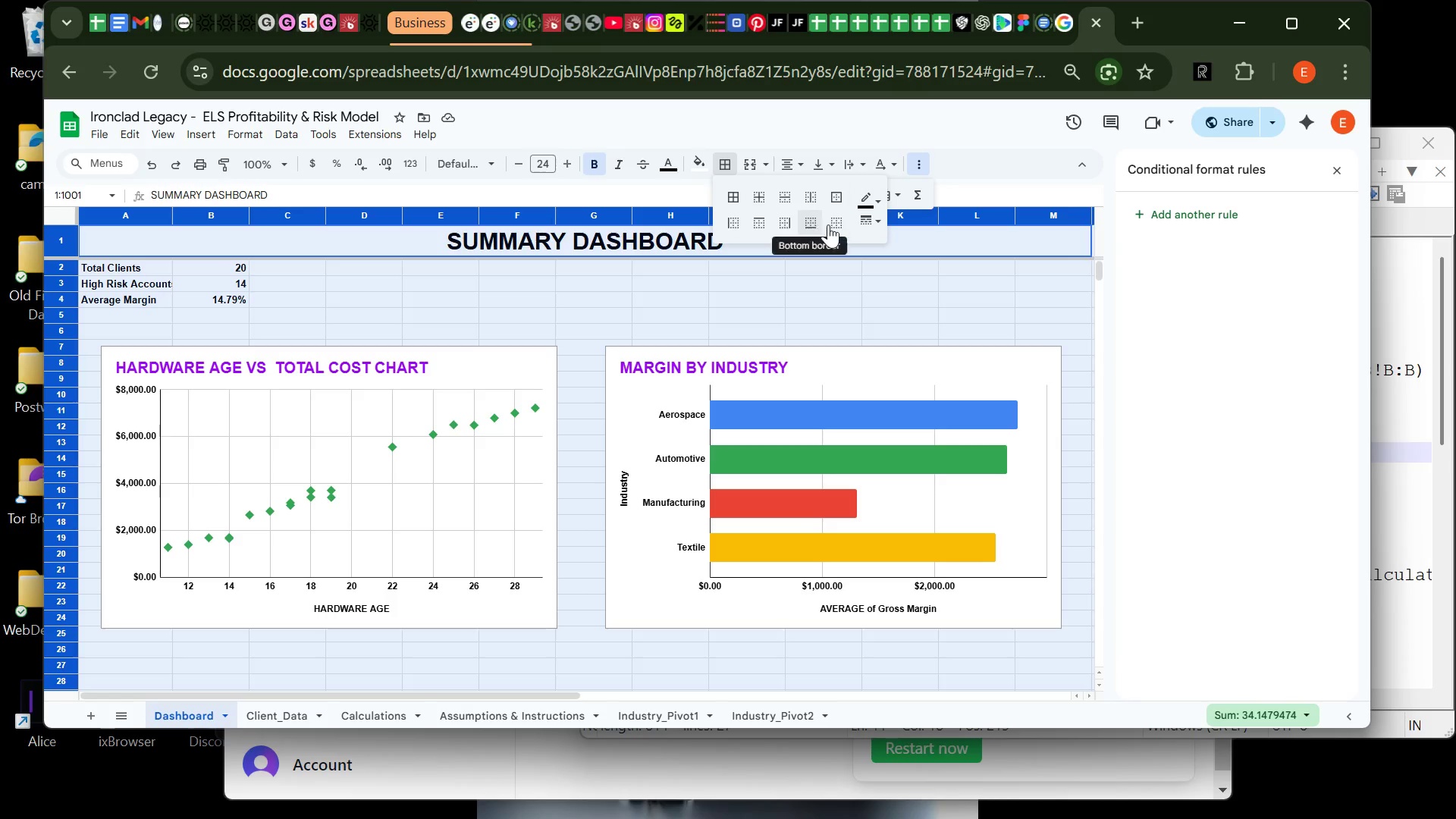 
left_click([835, 224])
 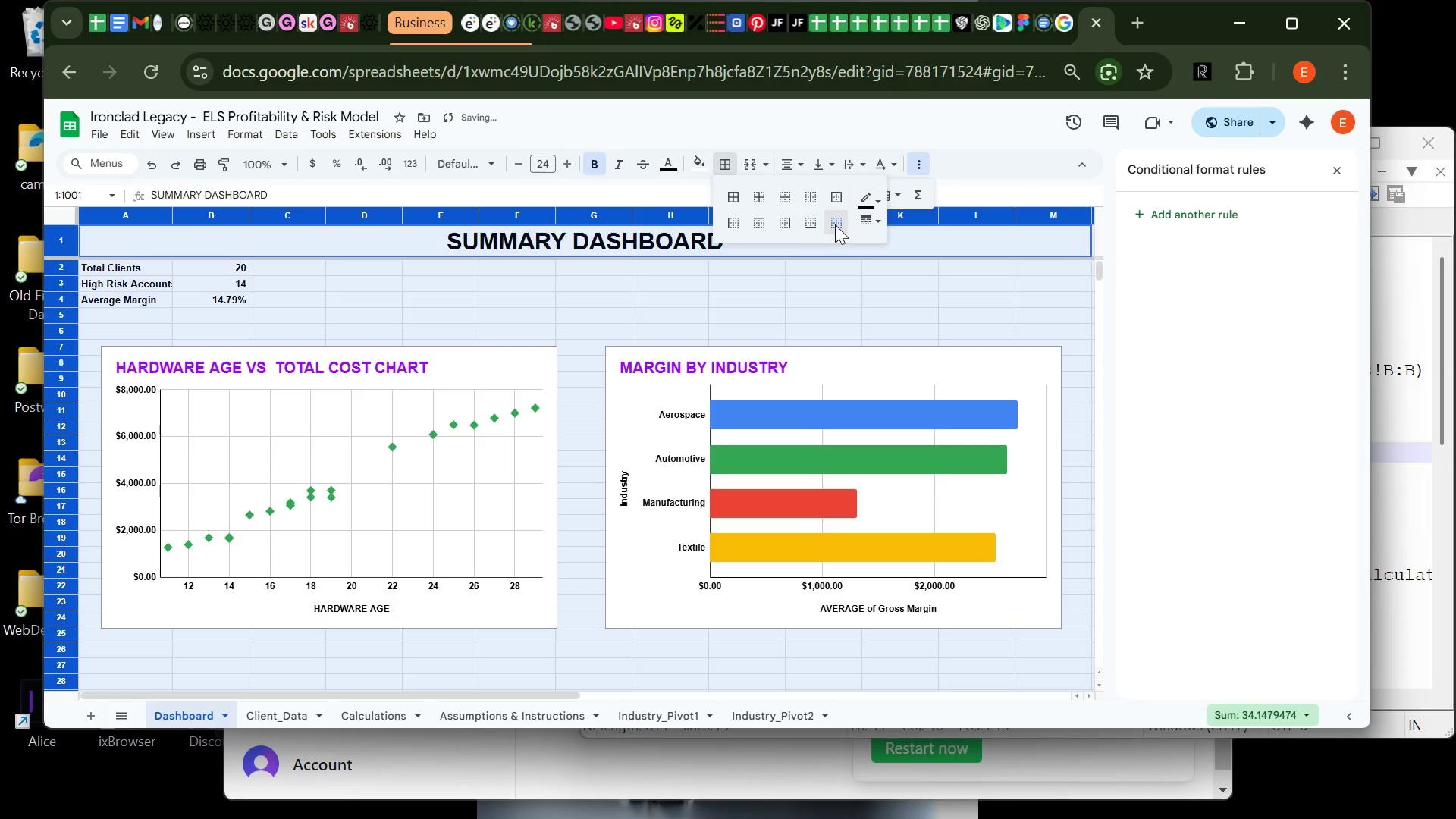 
left_click([835, 224])
 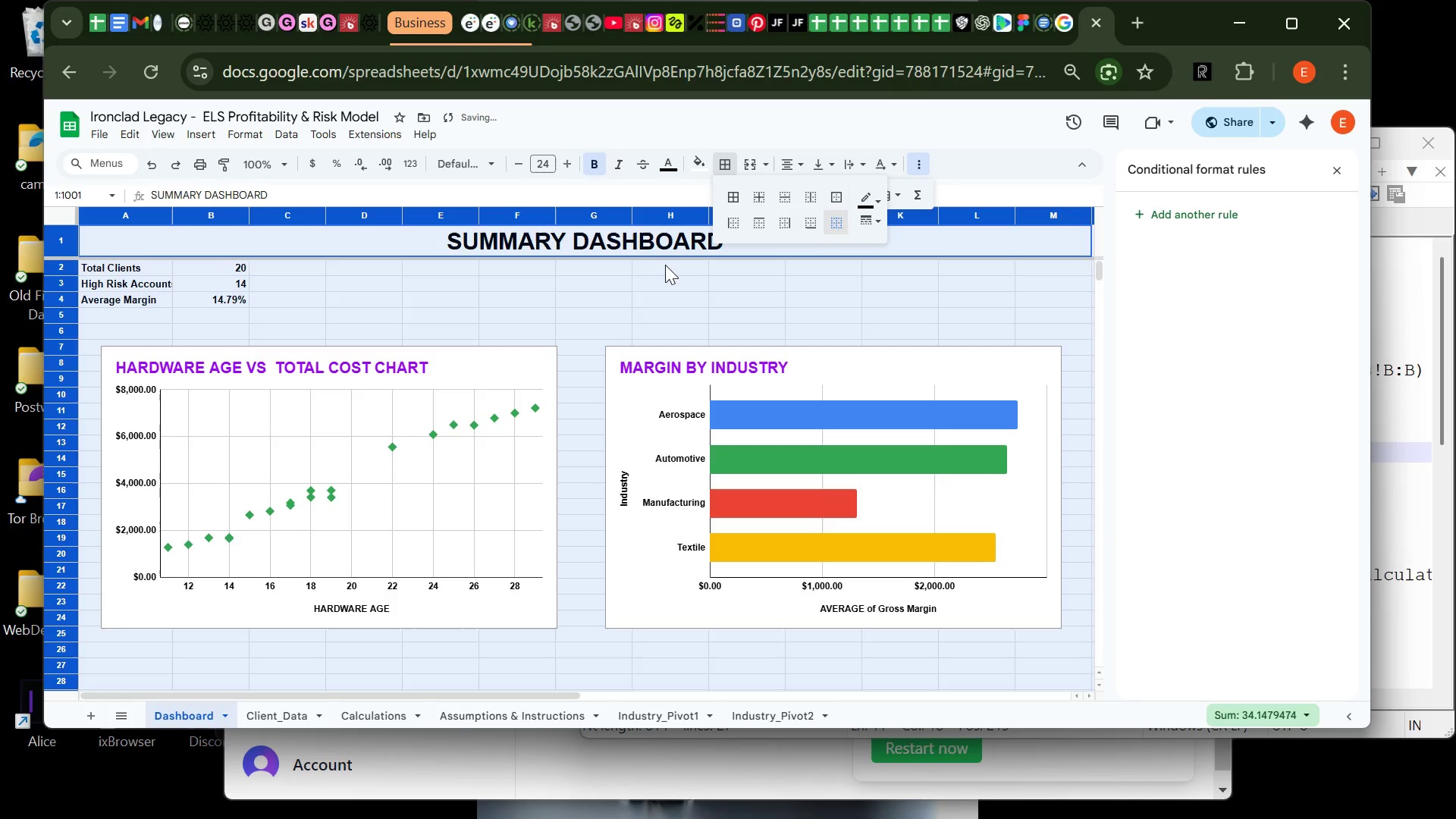 
left_click([665, 265])
 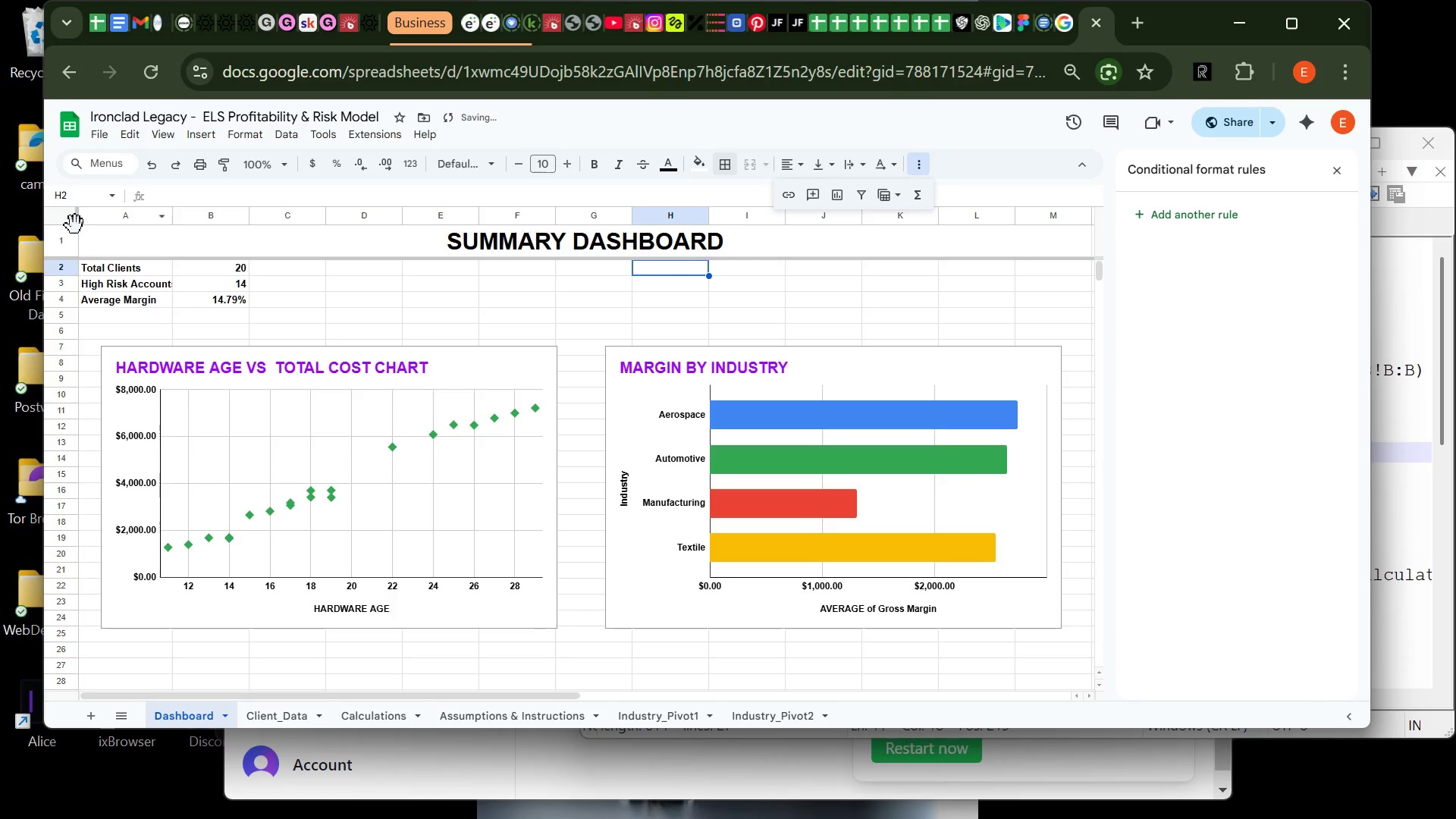 
left_click([71, 223])
 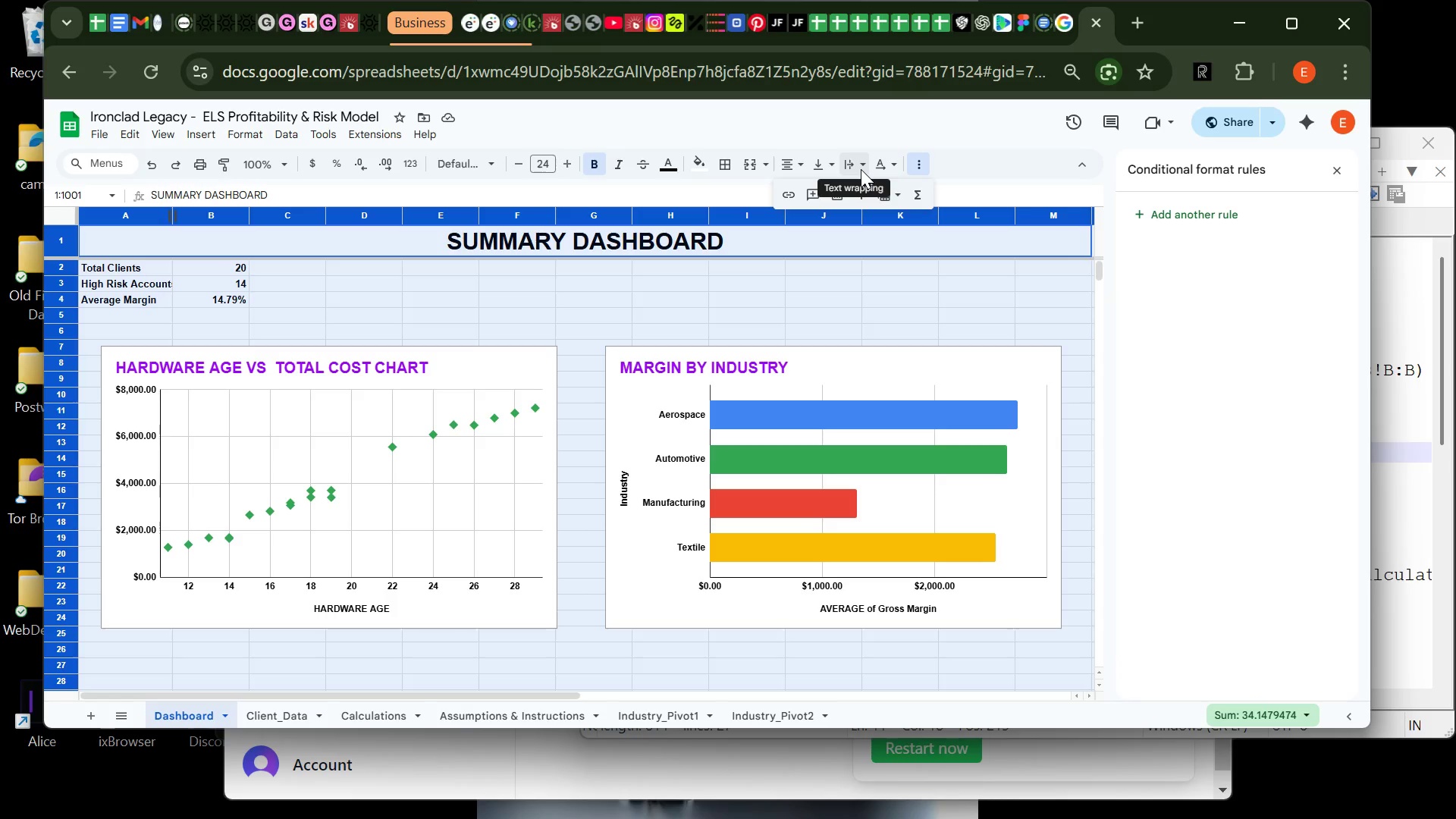 
wait(13.95)
 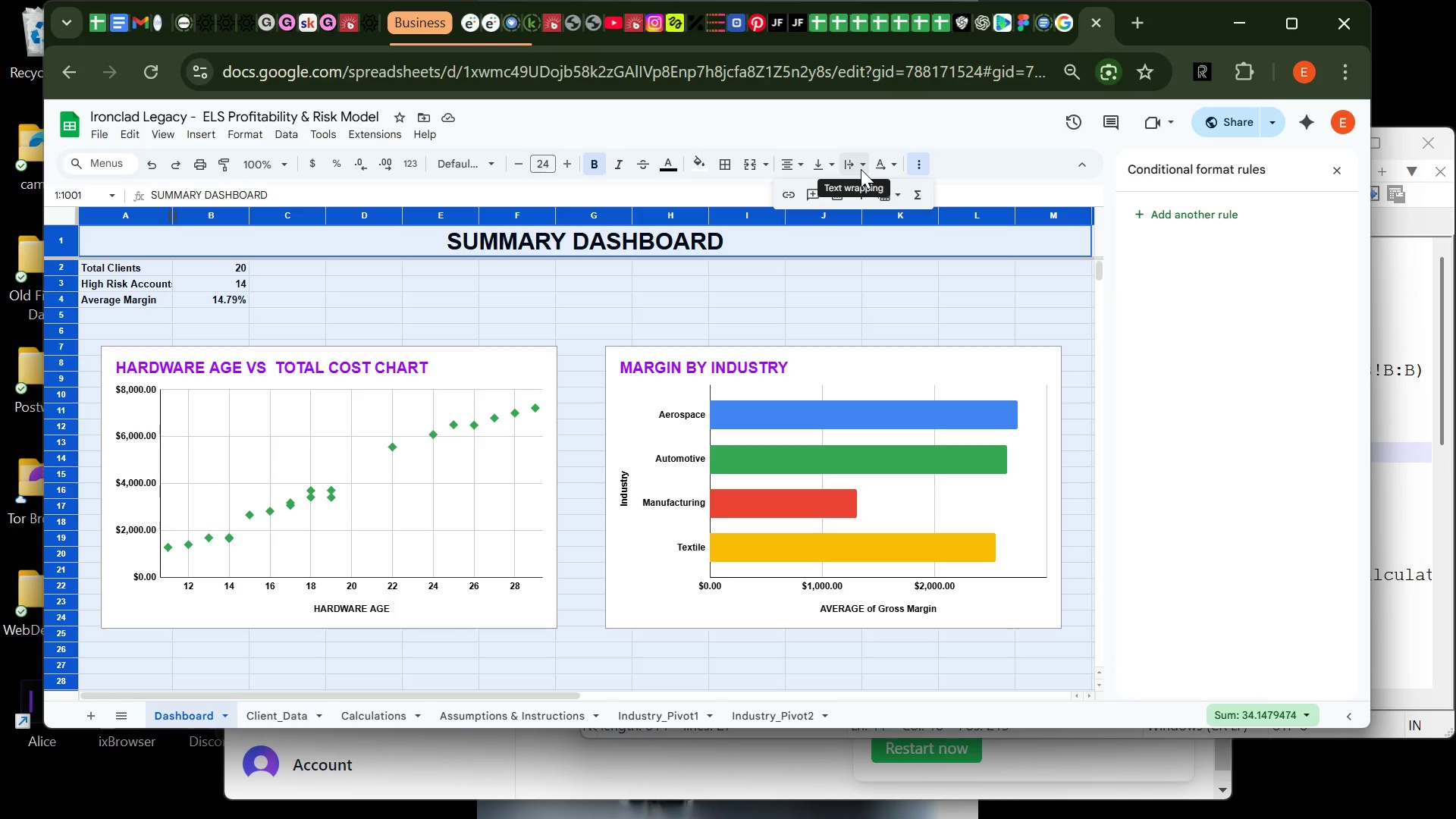 
left_click([167, 140])
 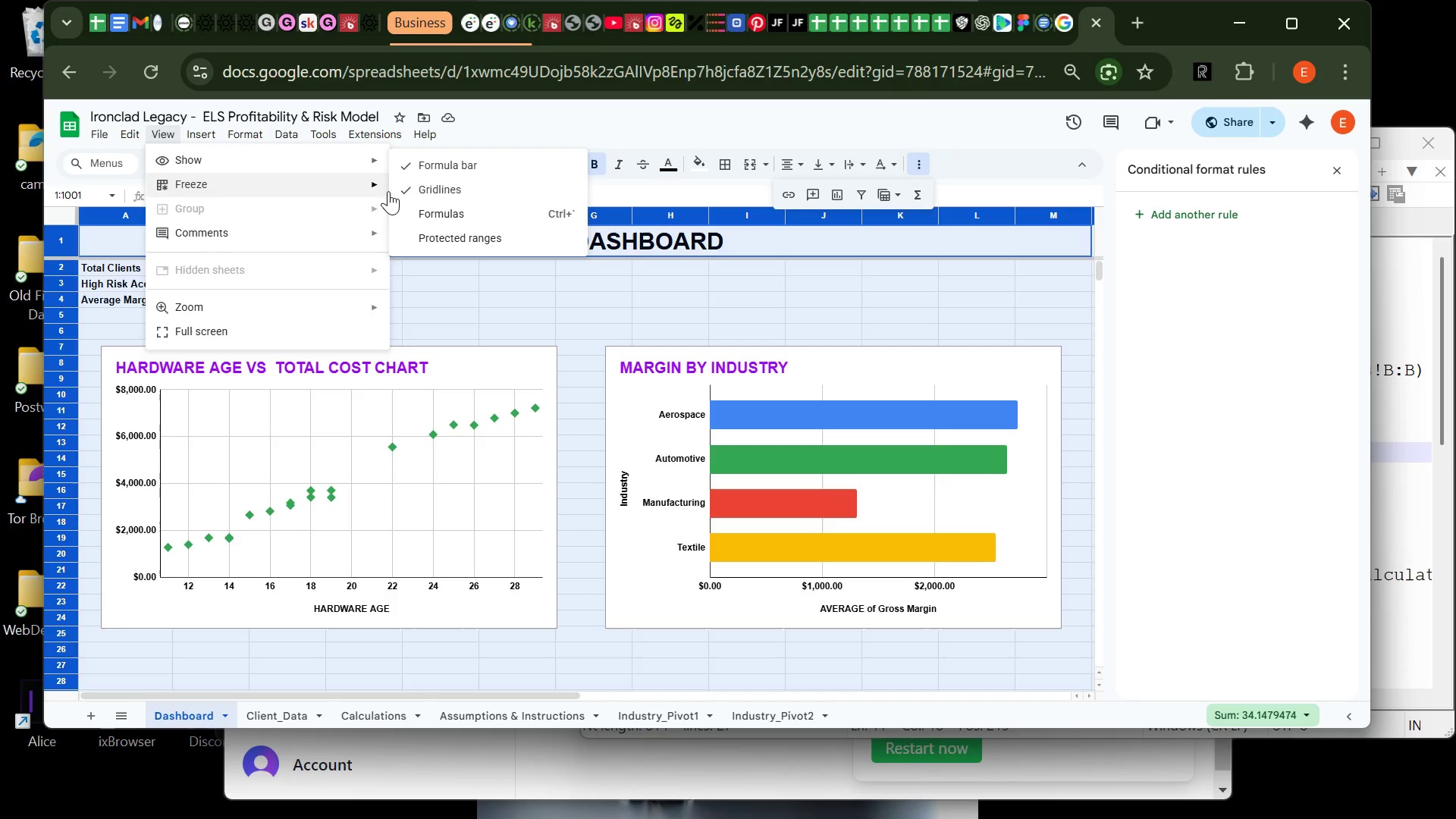 
left_click([419, 190])
 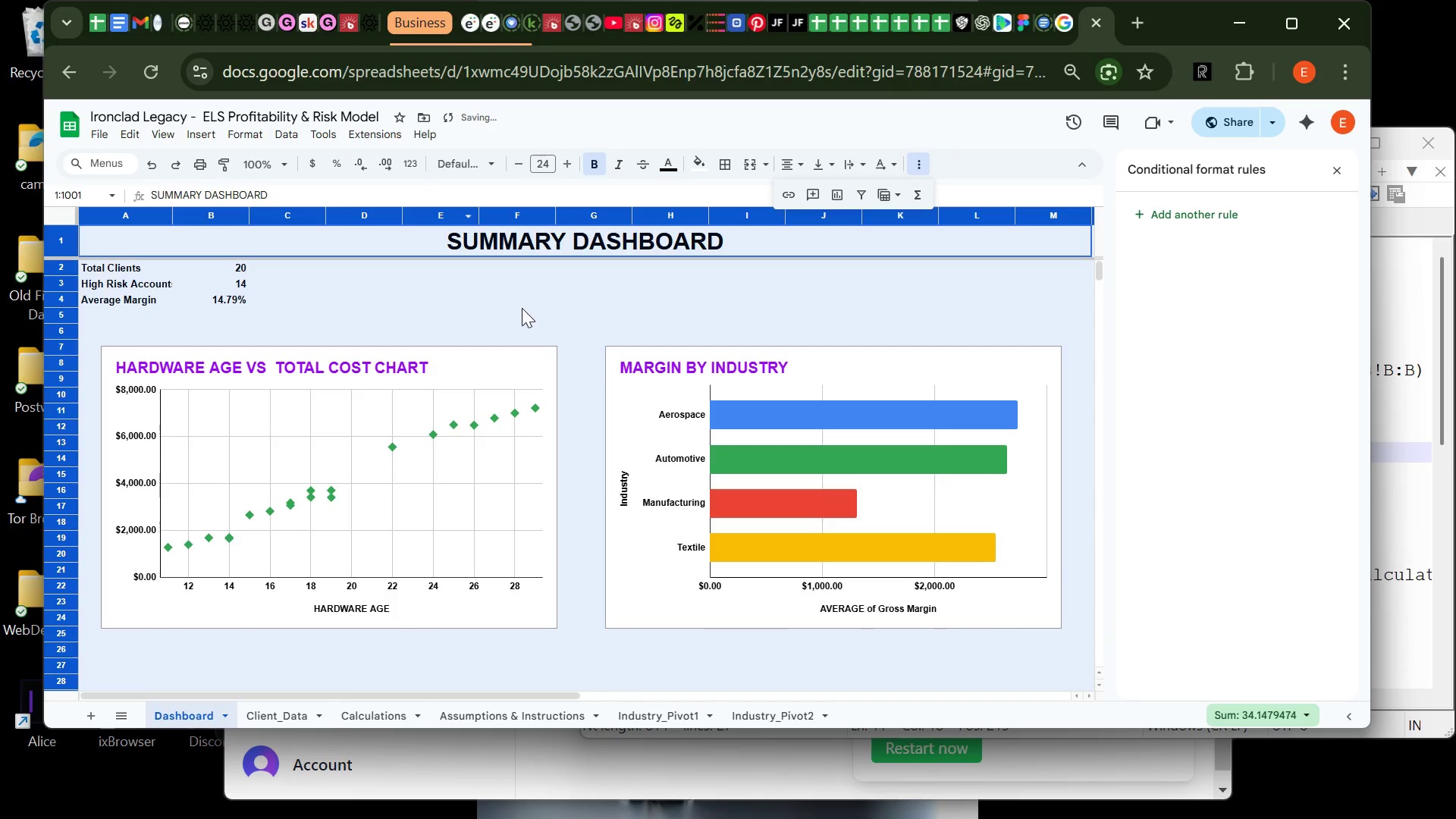 
left_click([524, 310])
 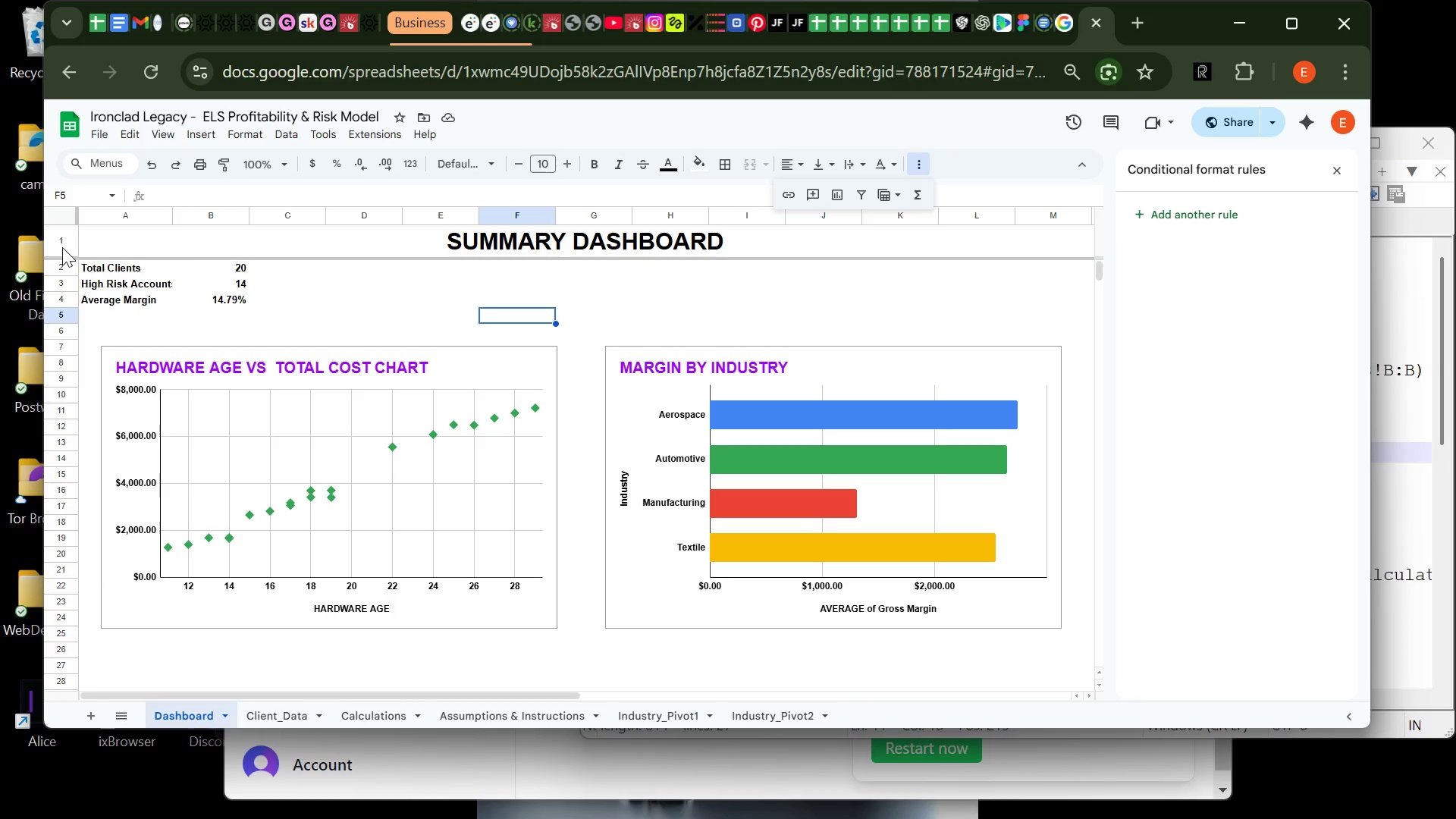 
wait(14.34)
 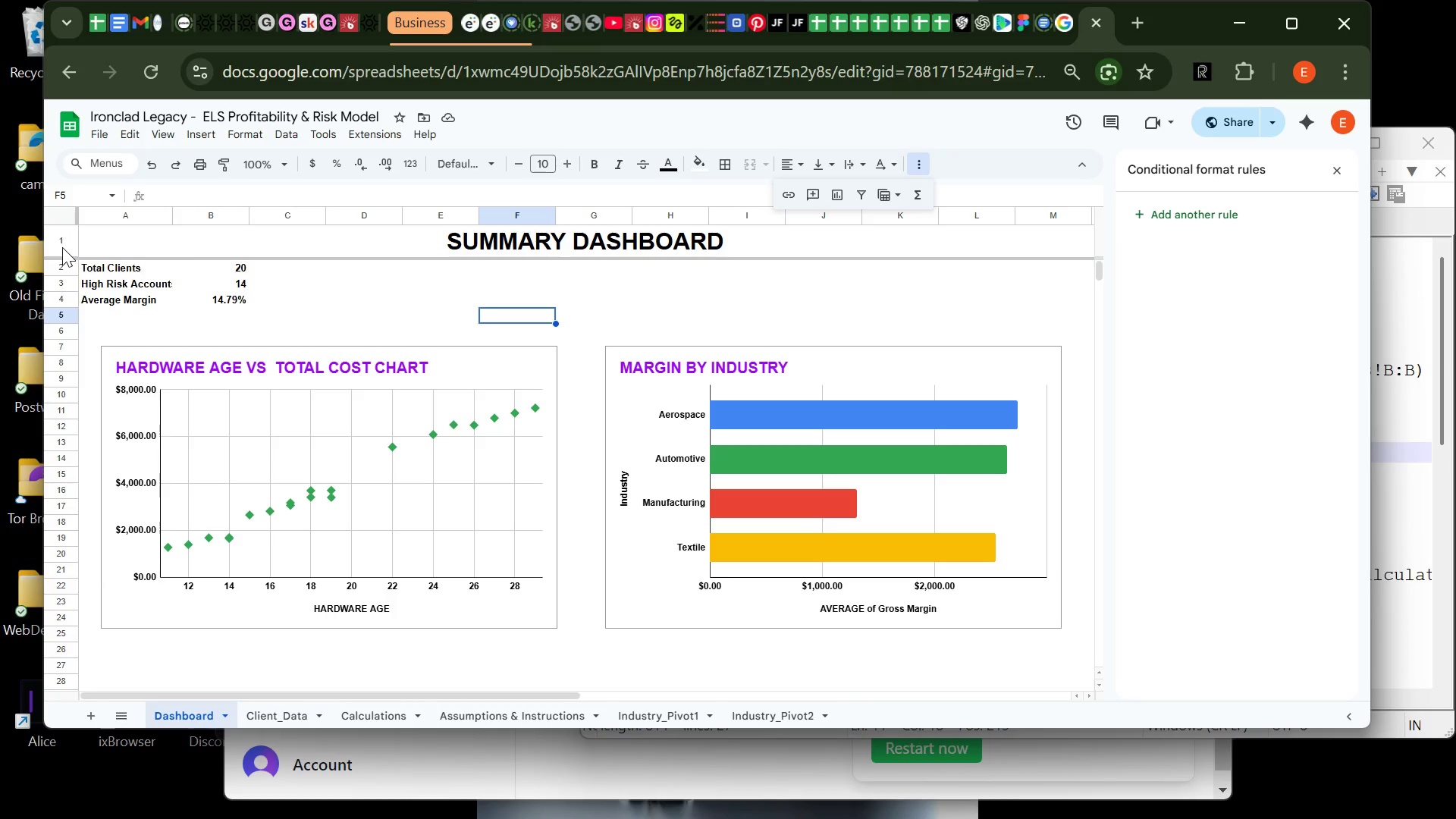 
left_click([62, 247])
 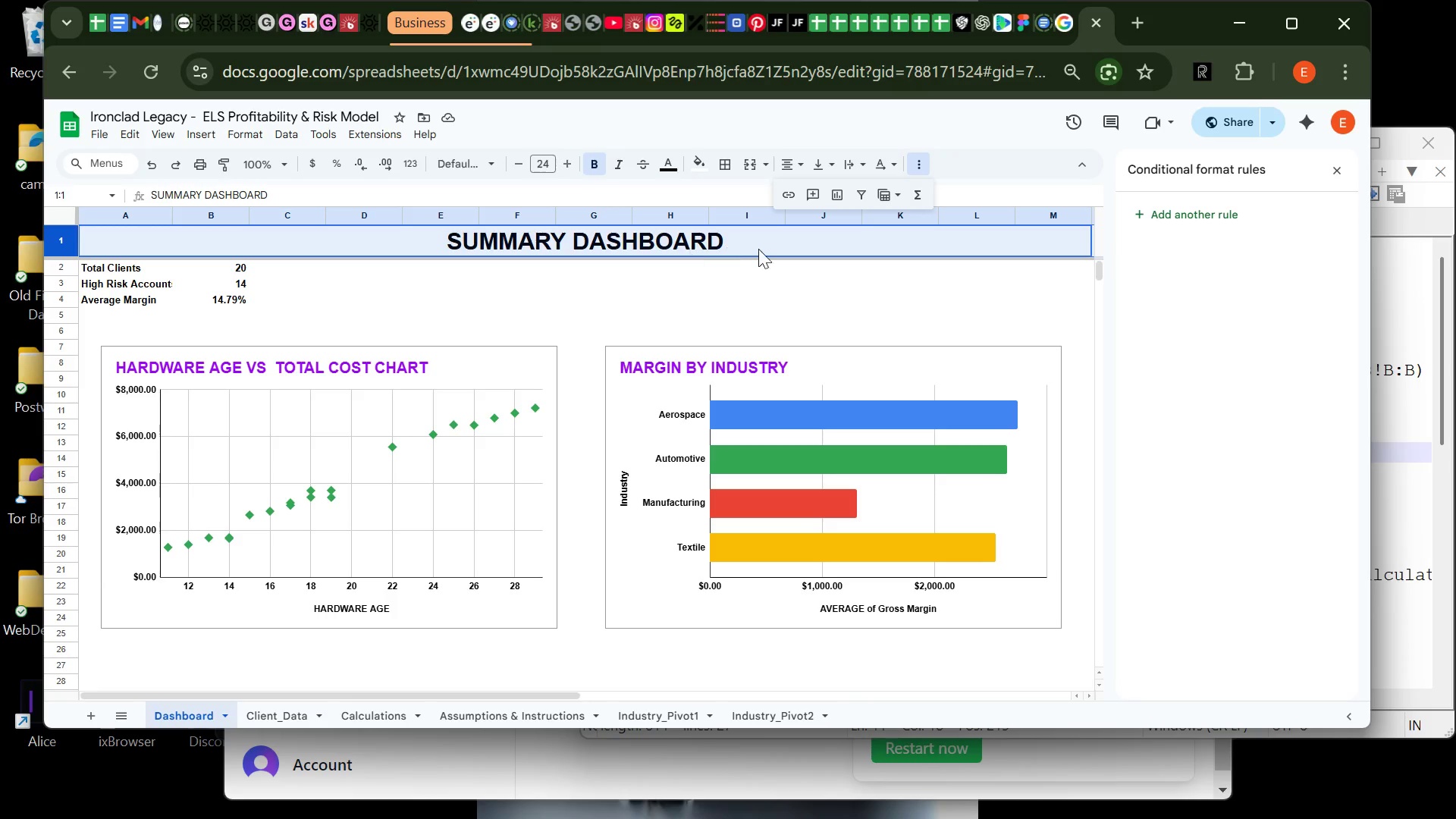 
mouse_move([706, 174])
 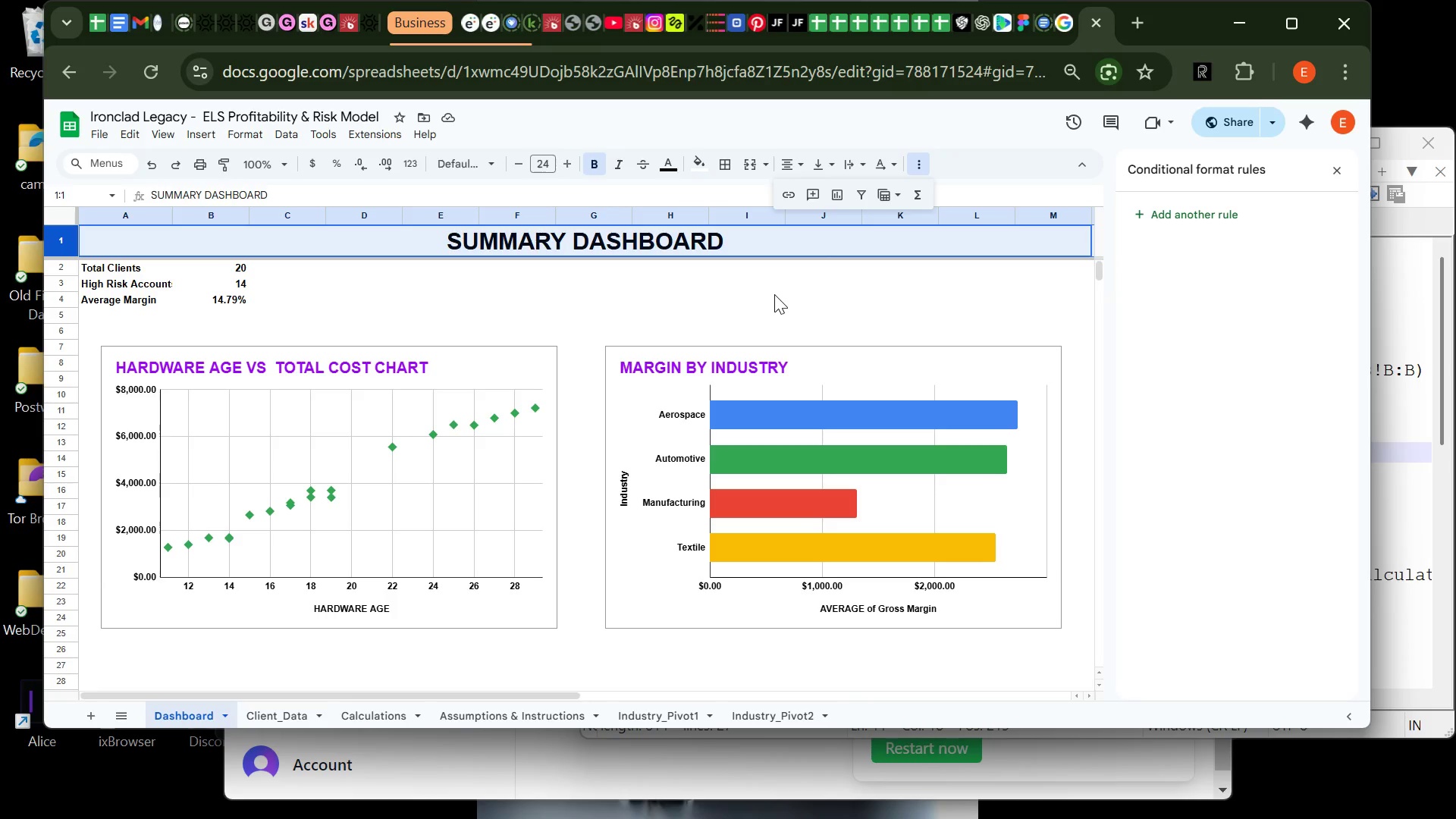 
left_click([774, 294])
 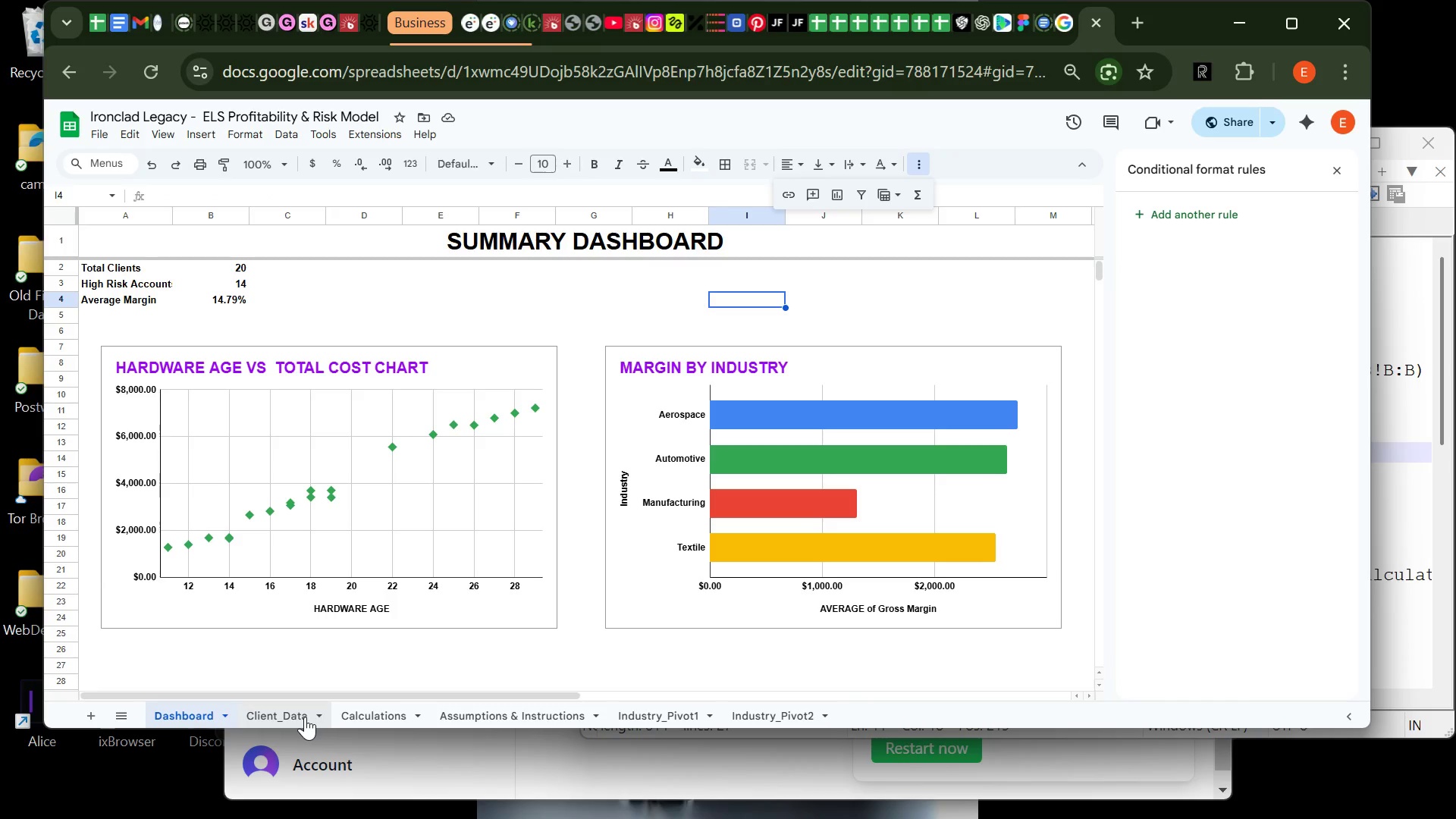 
left_click([303, 717])
 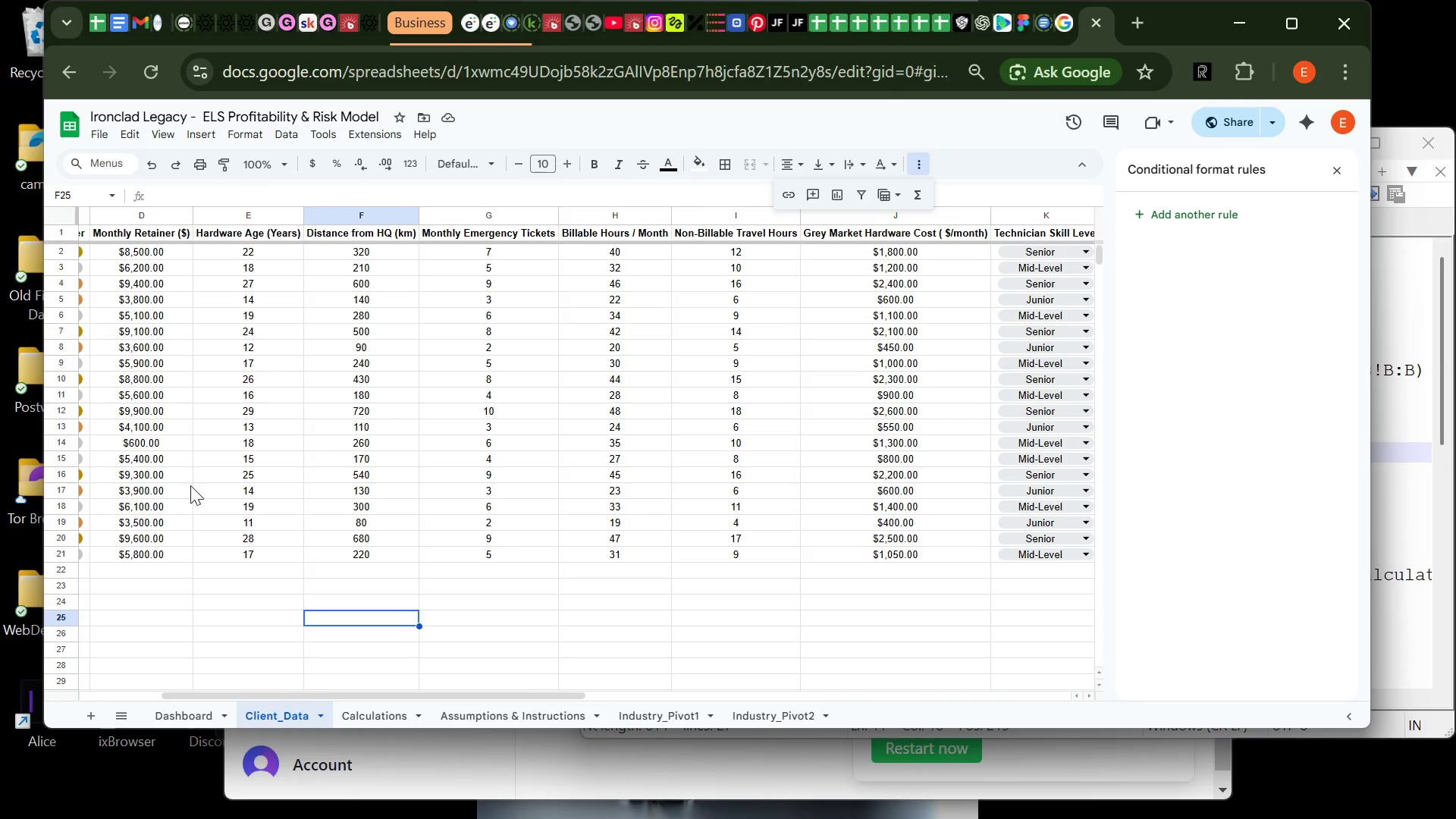 
mouse_move([160, 344])
 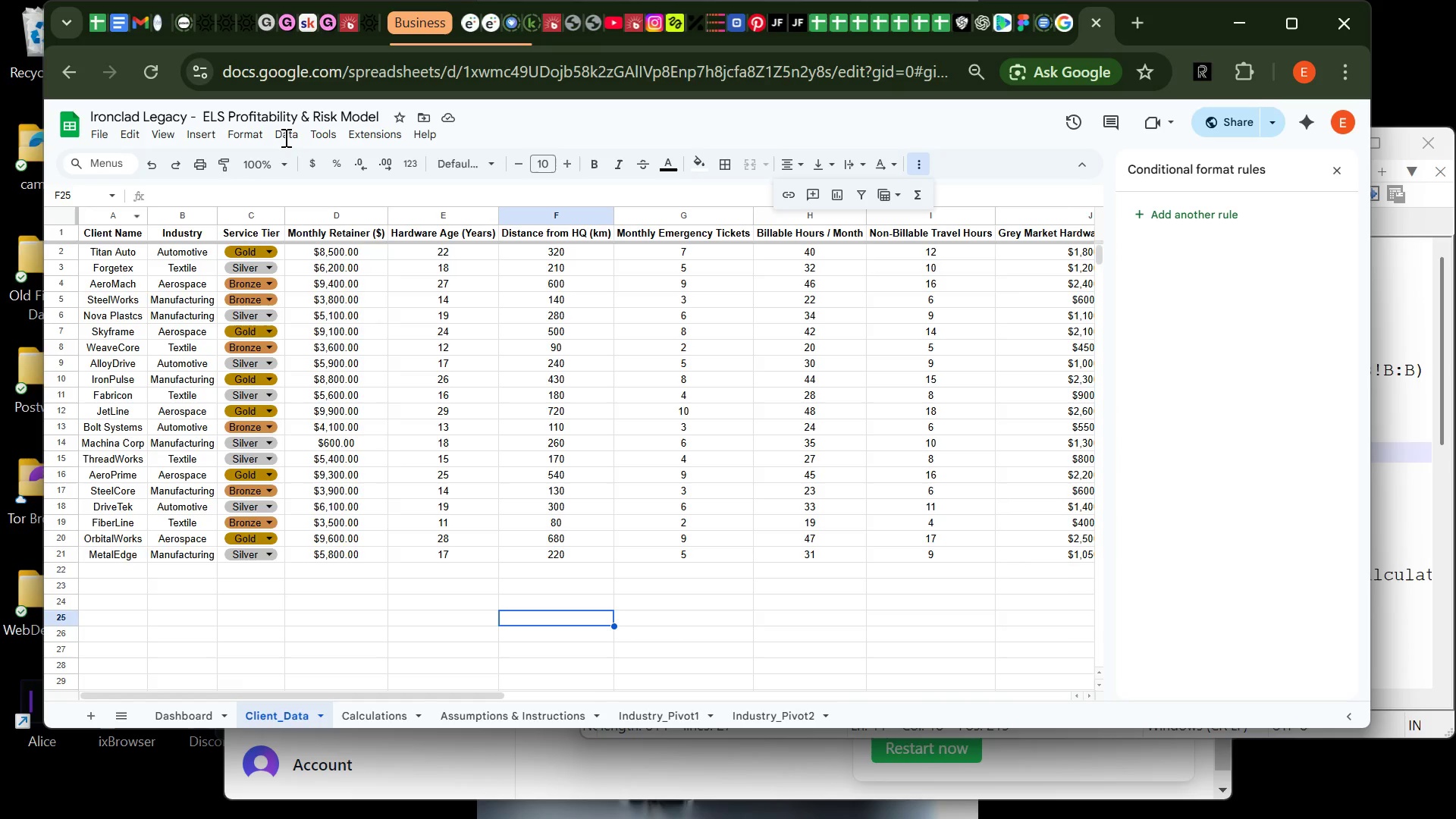 
left_click([254, 127])
 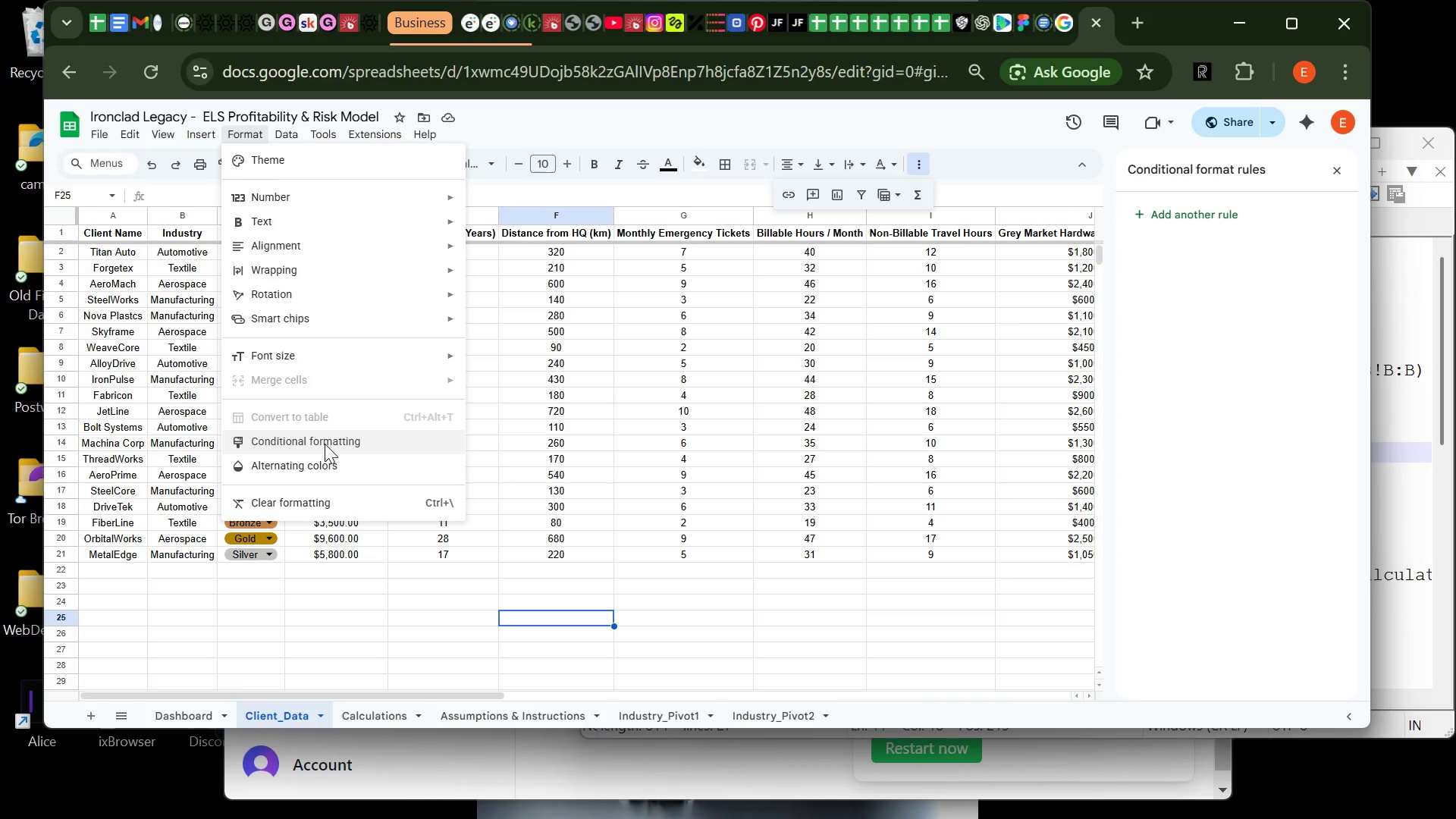 
wait(5.94)
 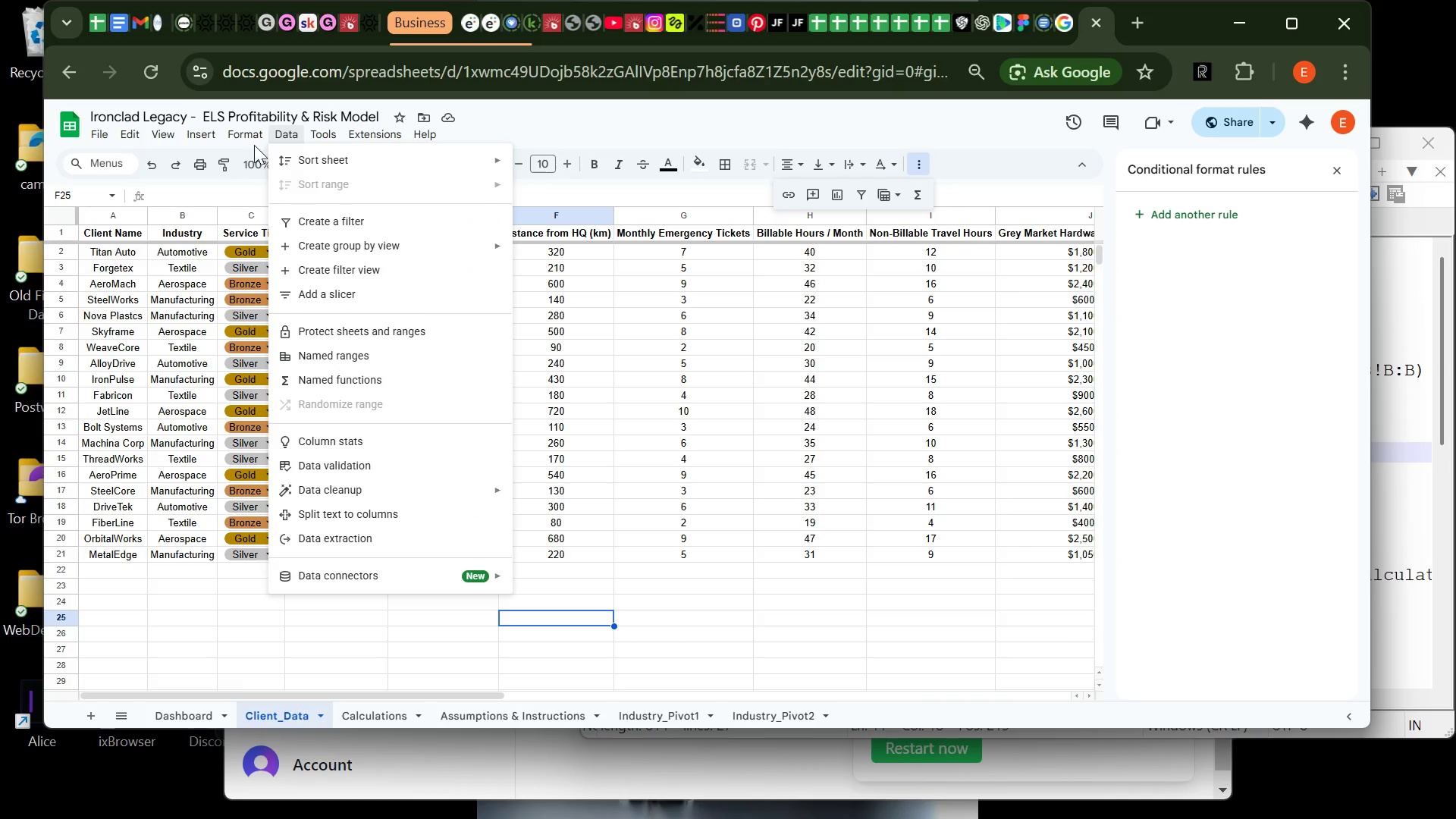 
left_click([325, 466])
 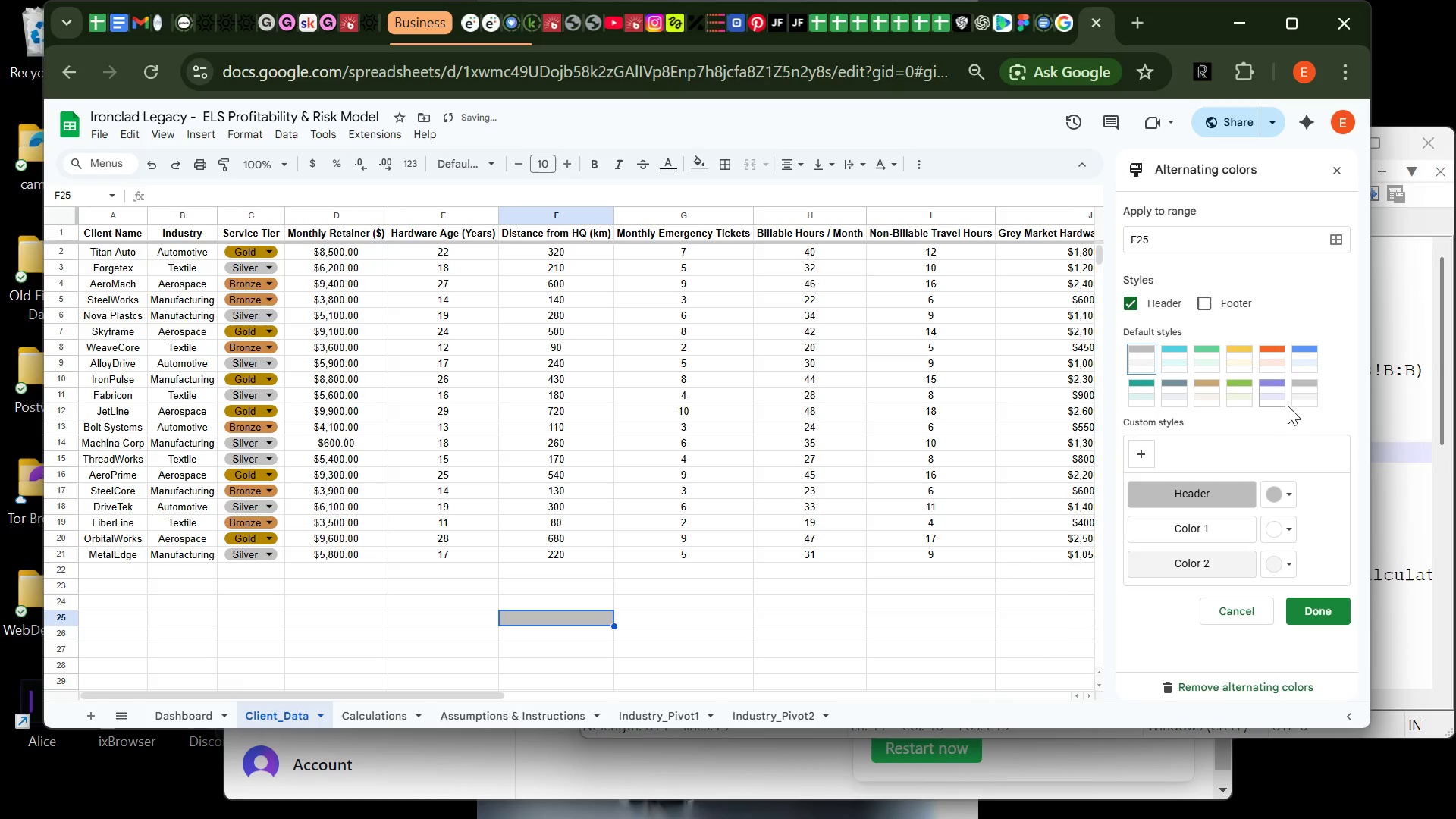 
left_click([1304, 397])
 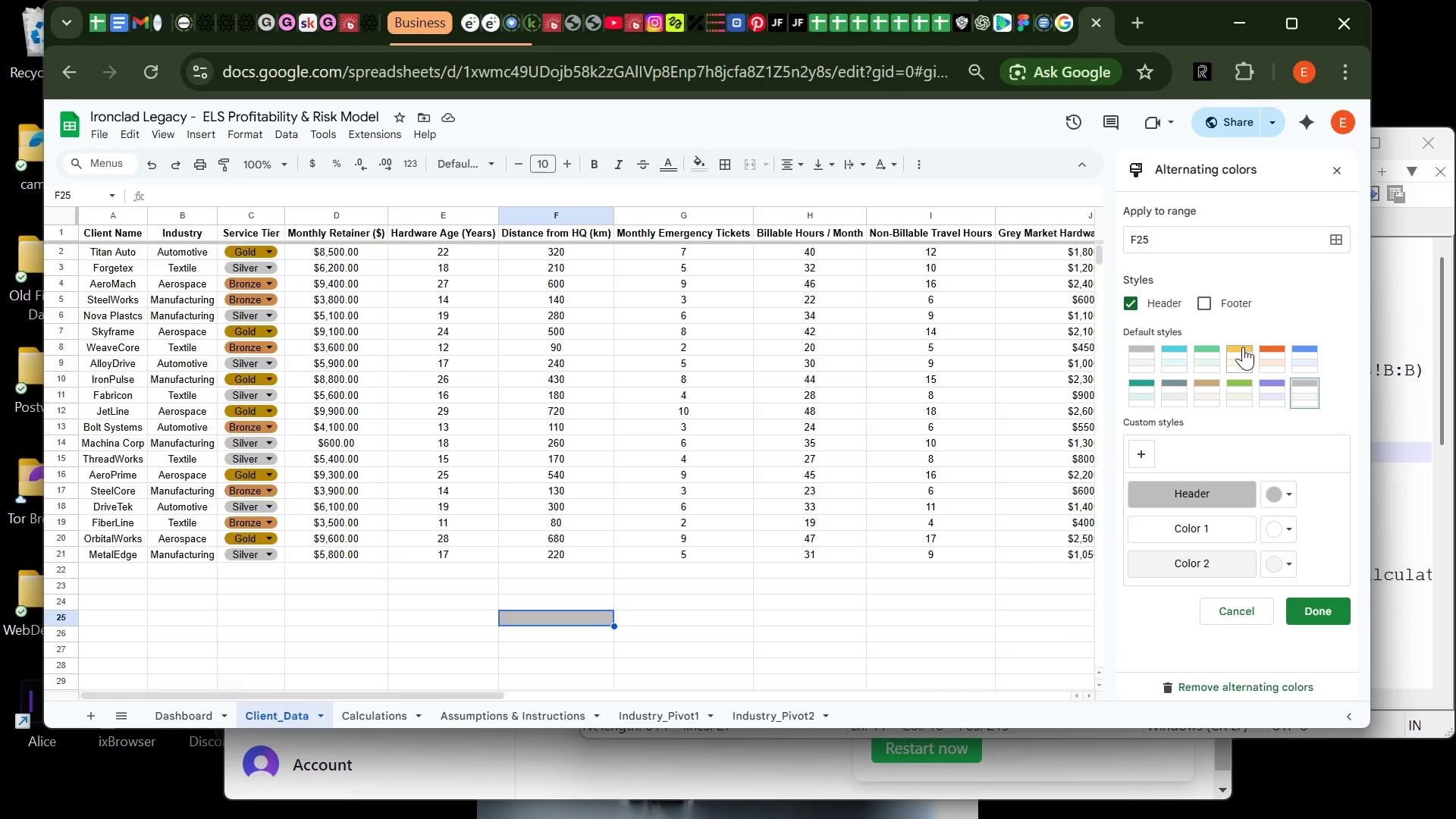 
wait(7.75)
 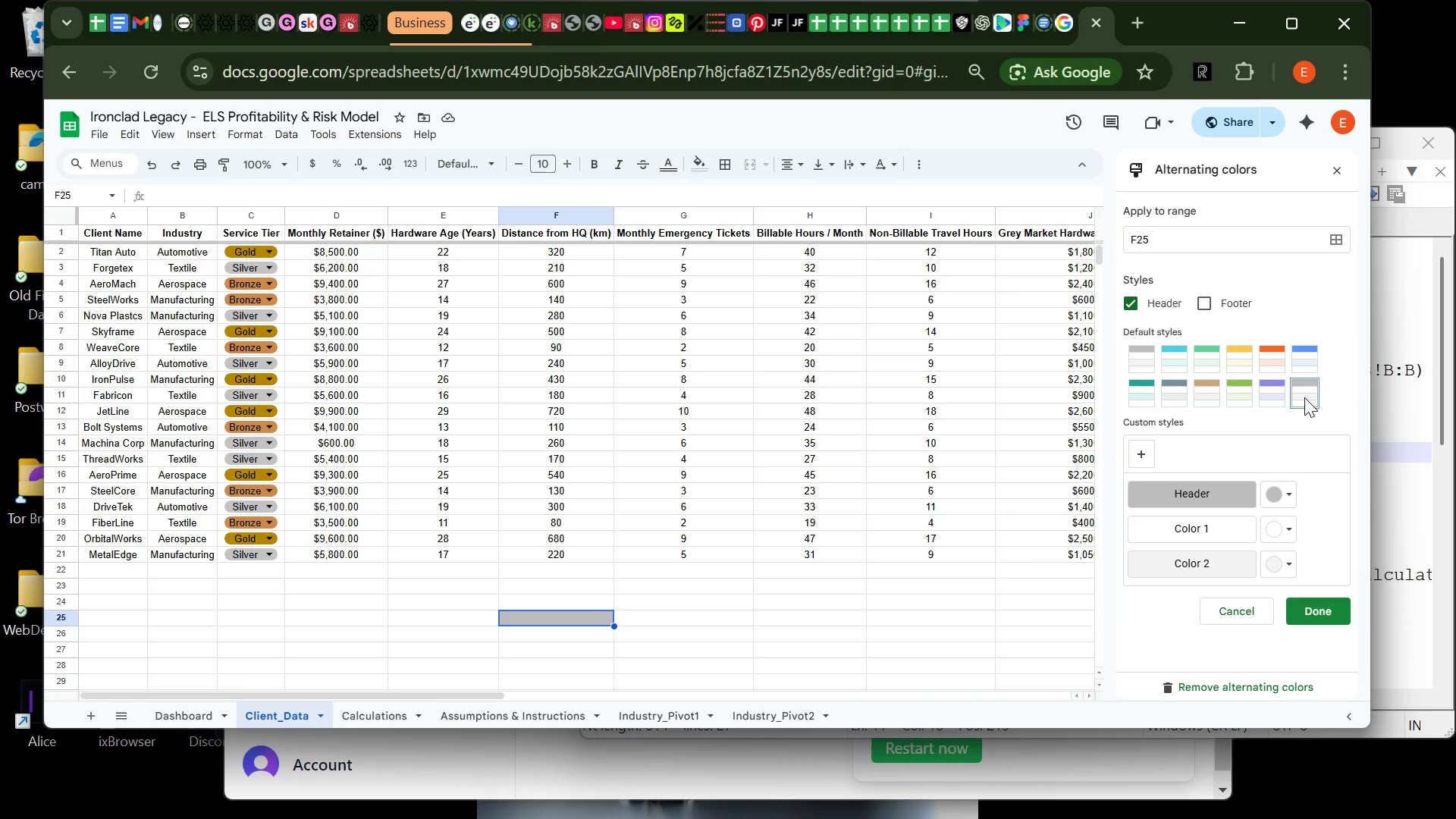 
left_click([1301, 608])
 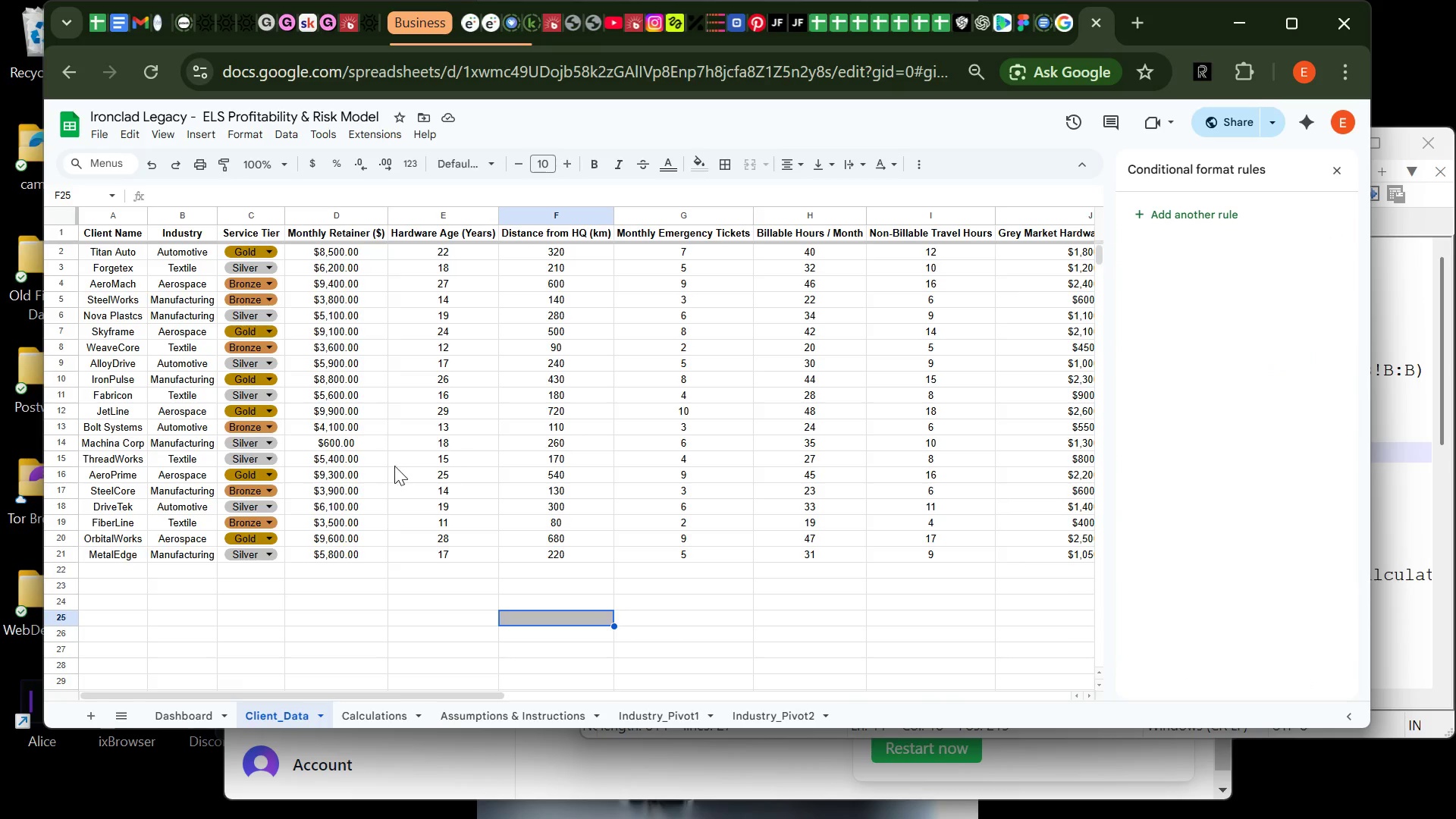 
left_click([350, 482])
 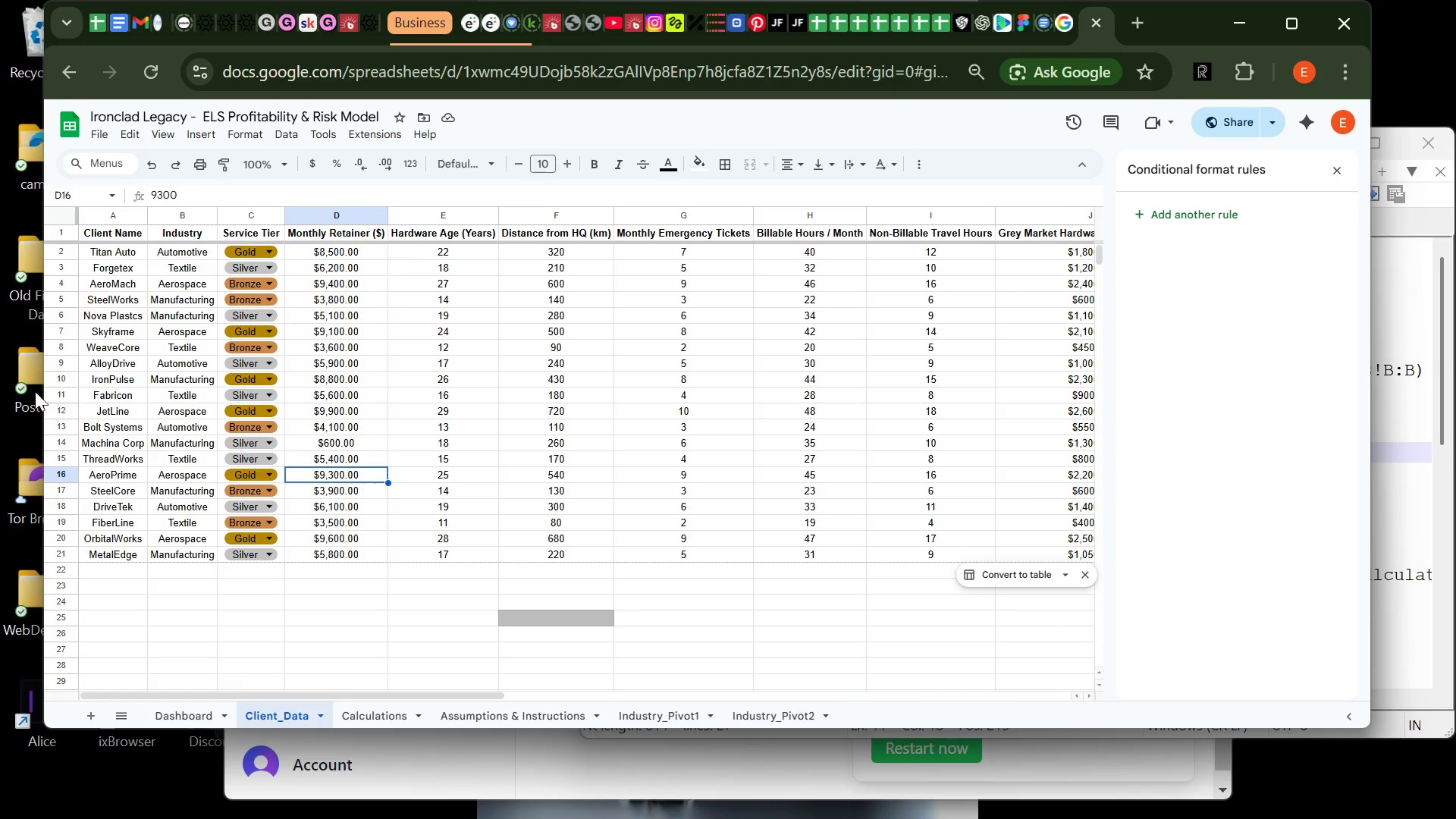 
key(Control+ControlLeft)
 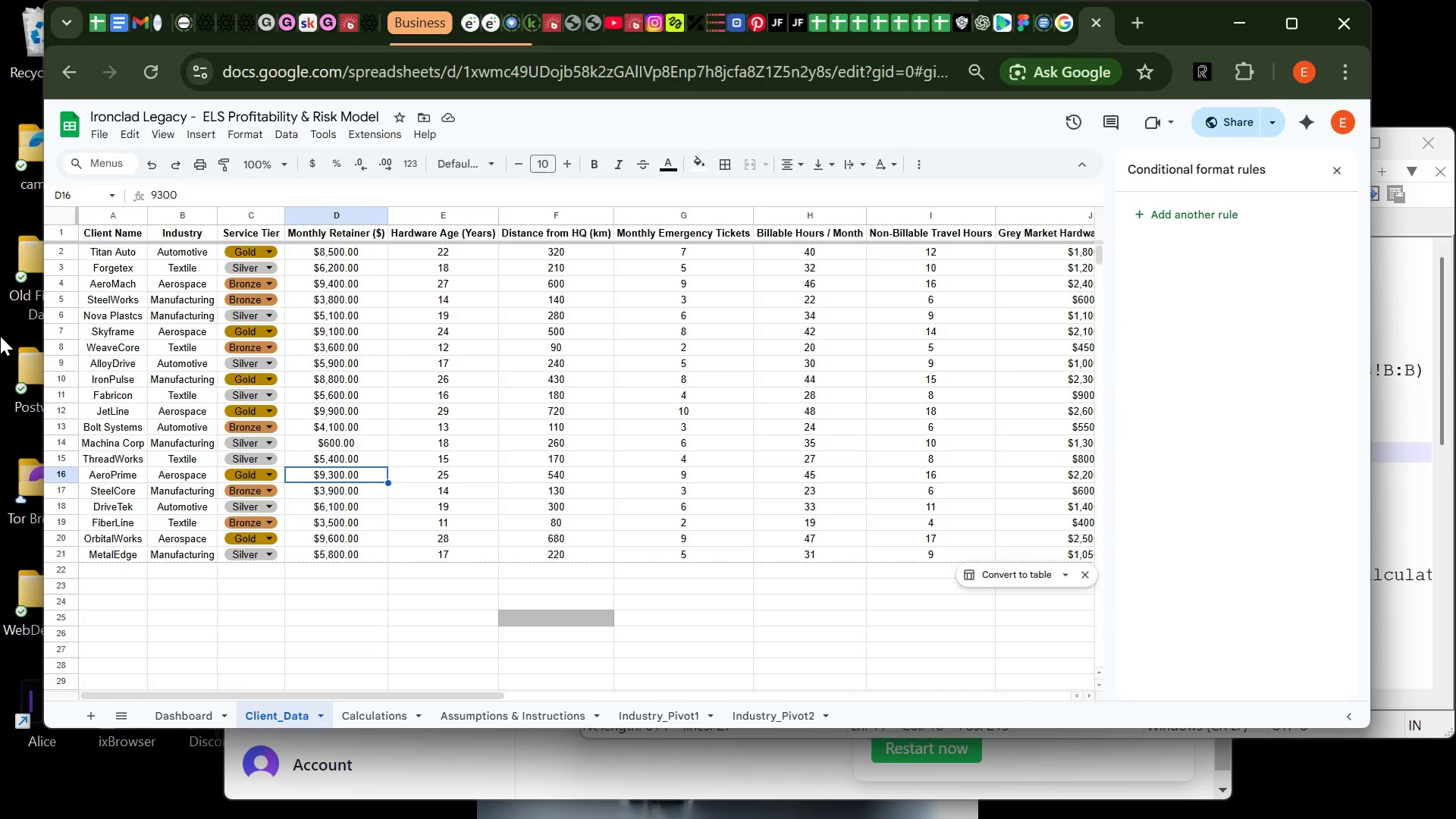 
key(Control+A)
 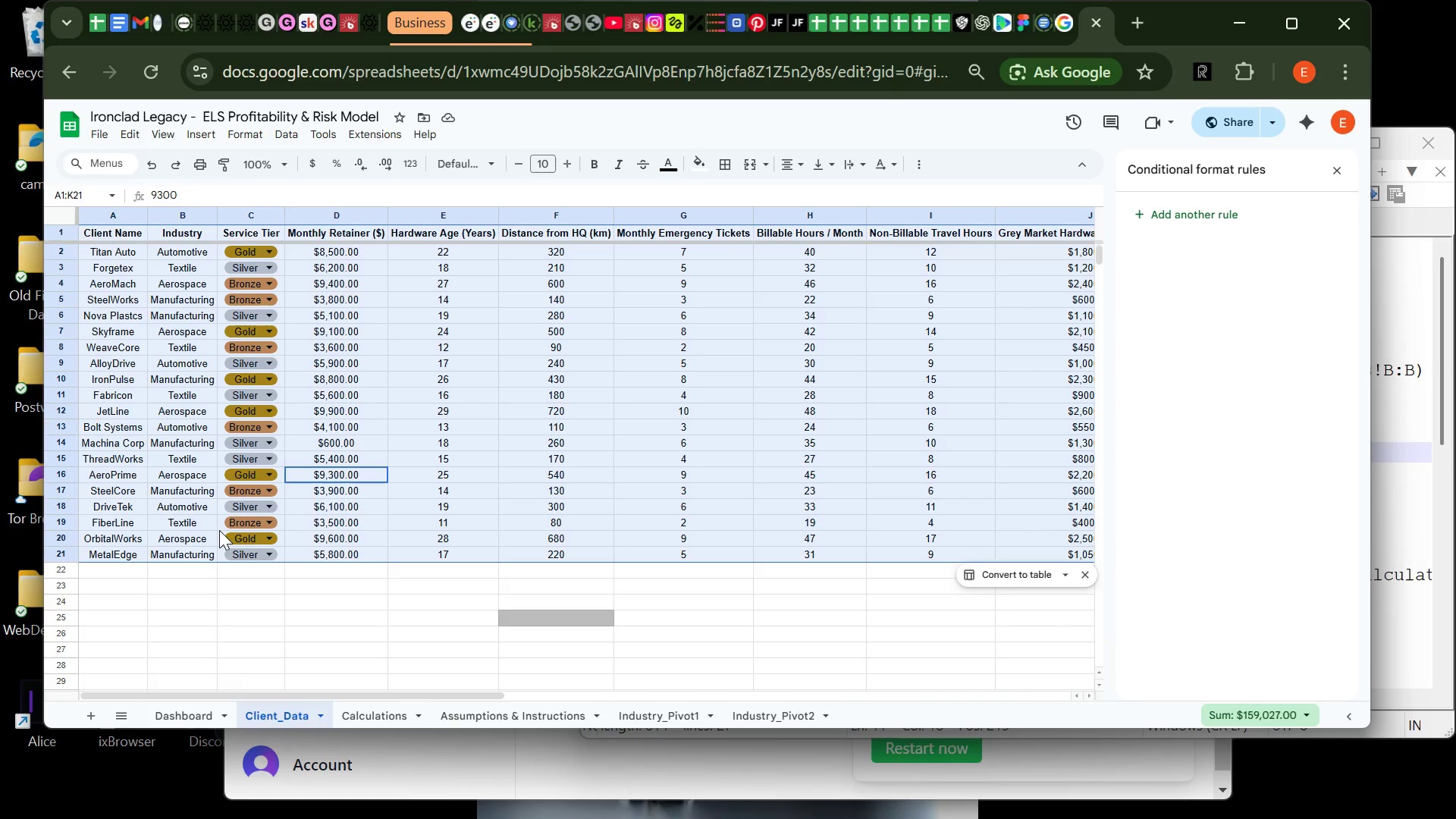 
left_click([165, 631])
 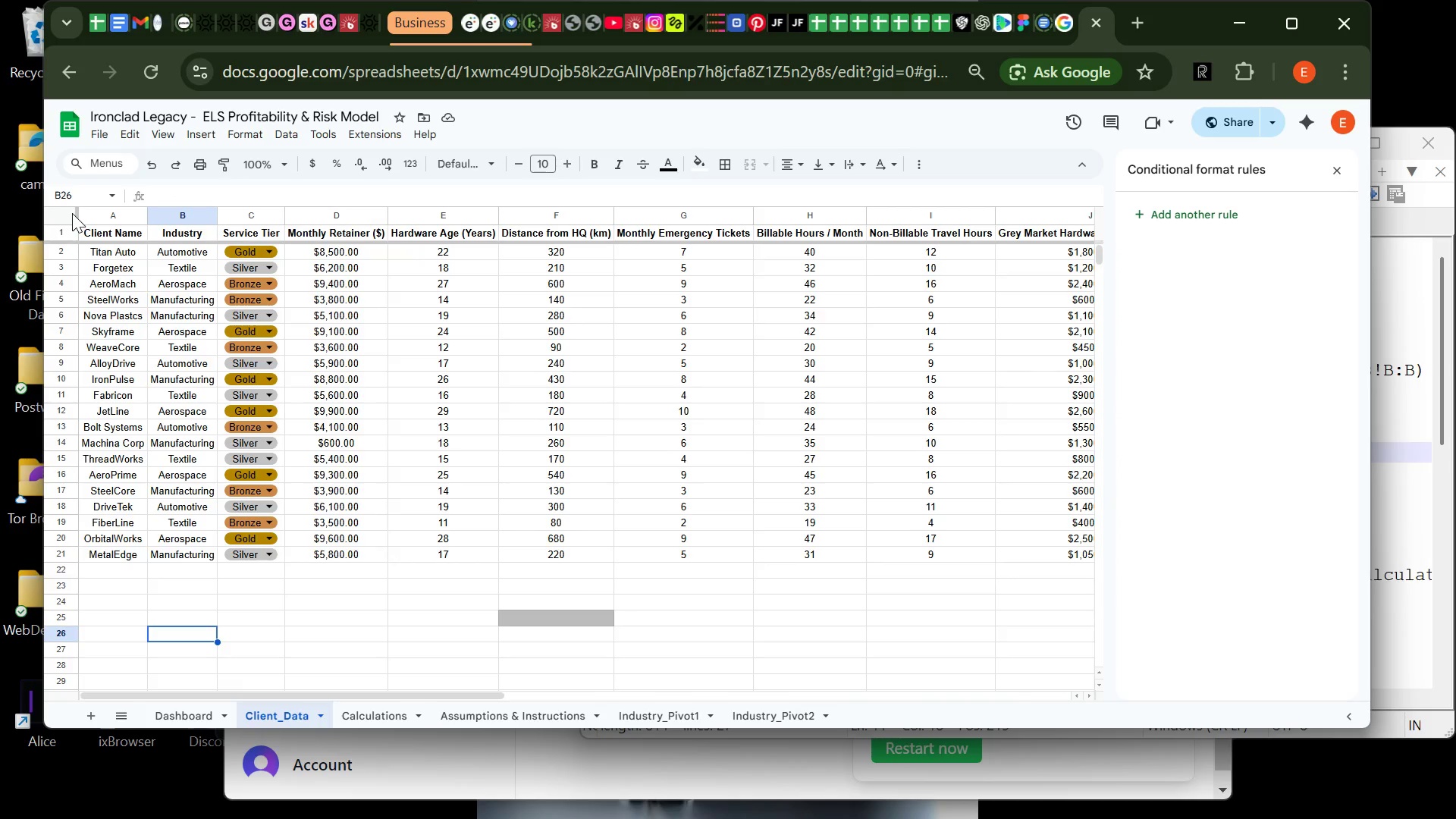 
left_click([69, 214])
 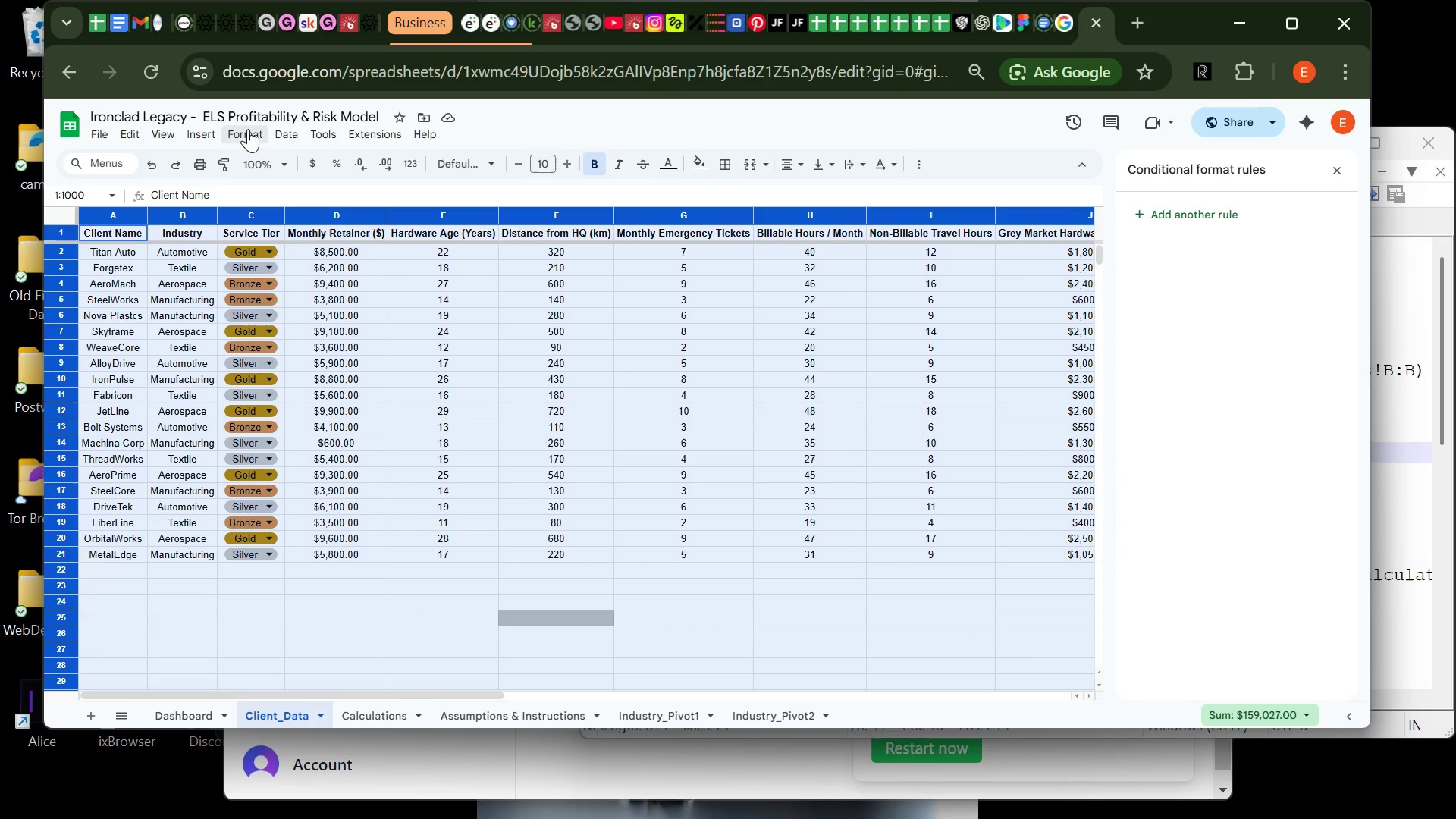 
left_click([245, 130])
 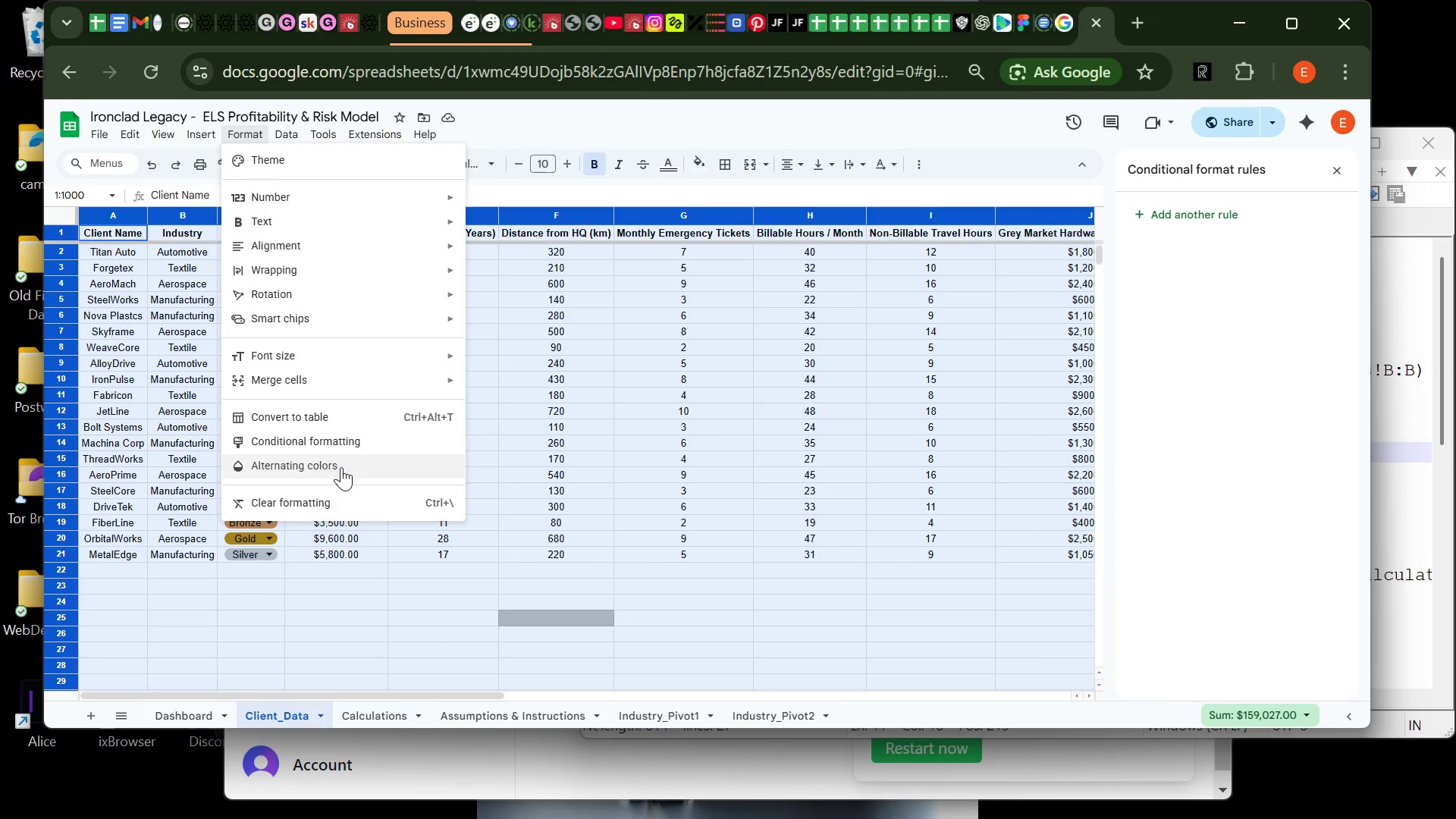 
left_click([341, 467])
 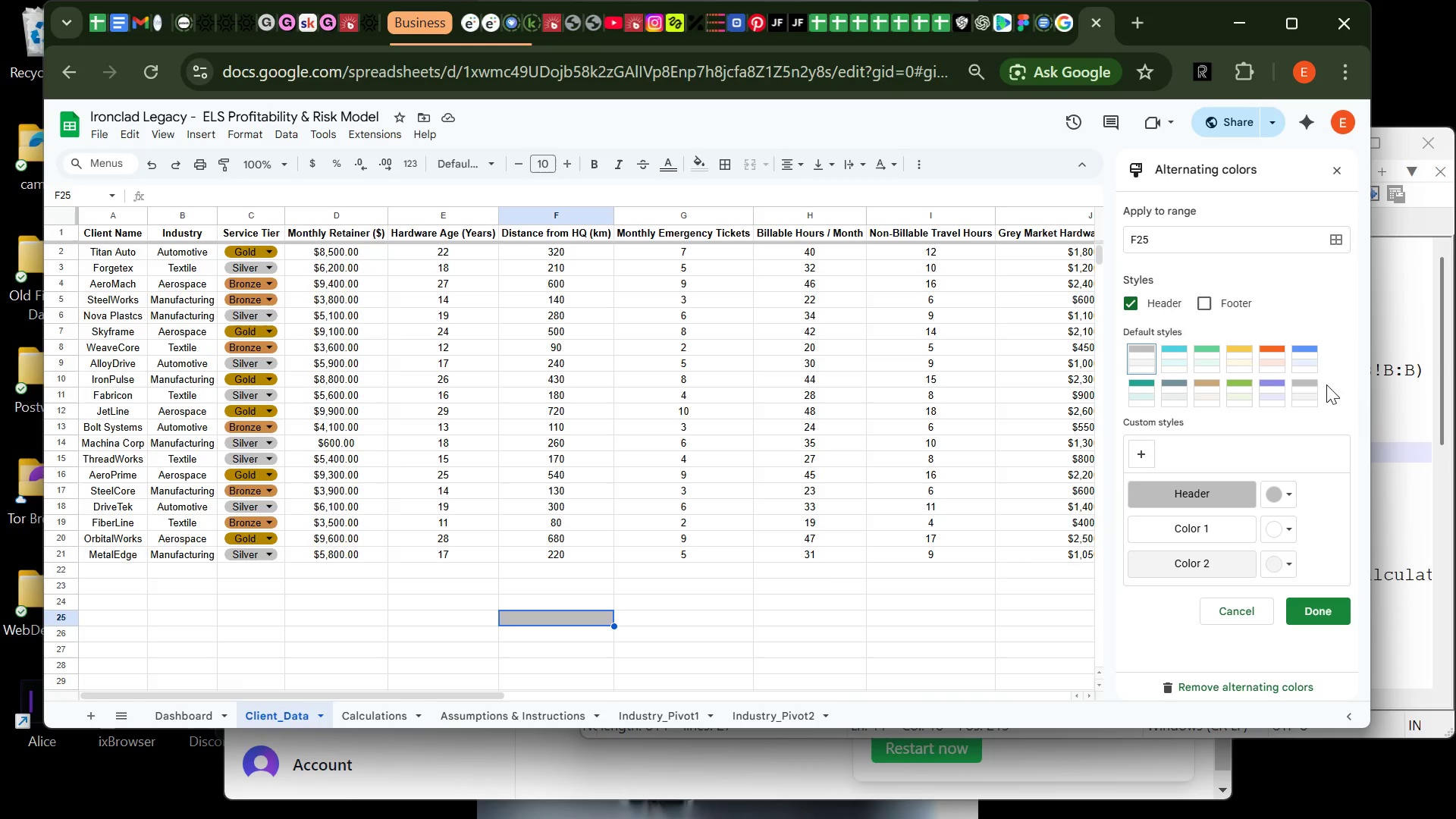 
left_click([1315, 390])
 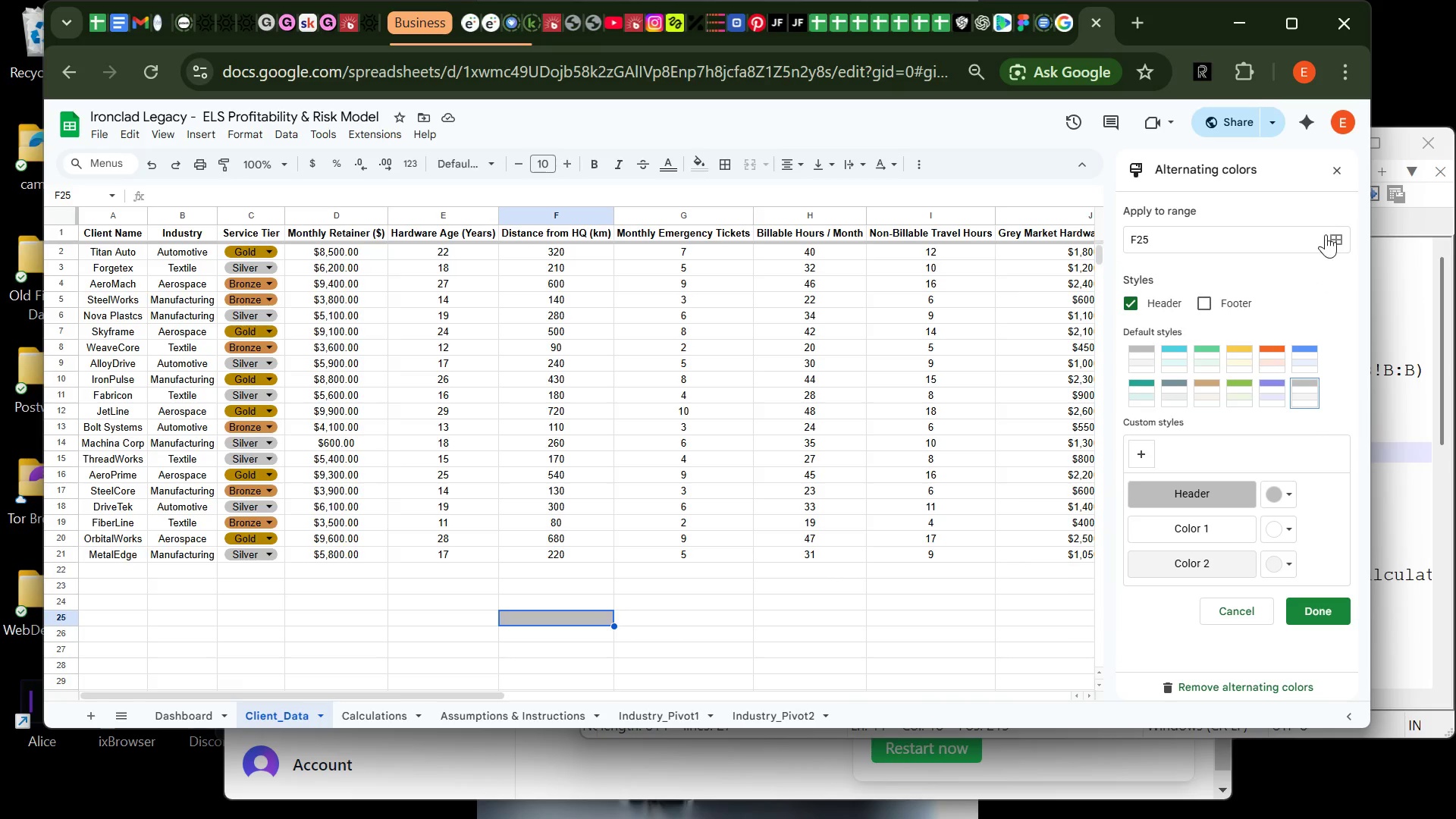 
left_click([1326, 234])
 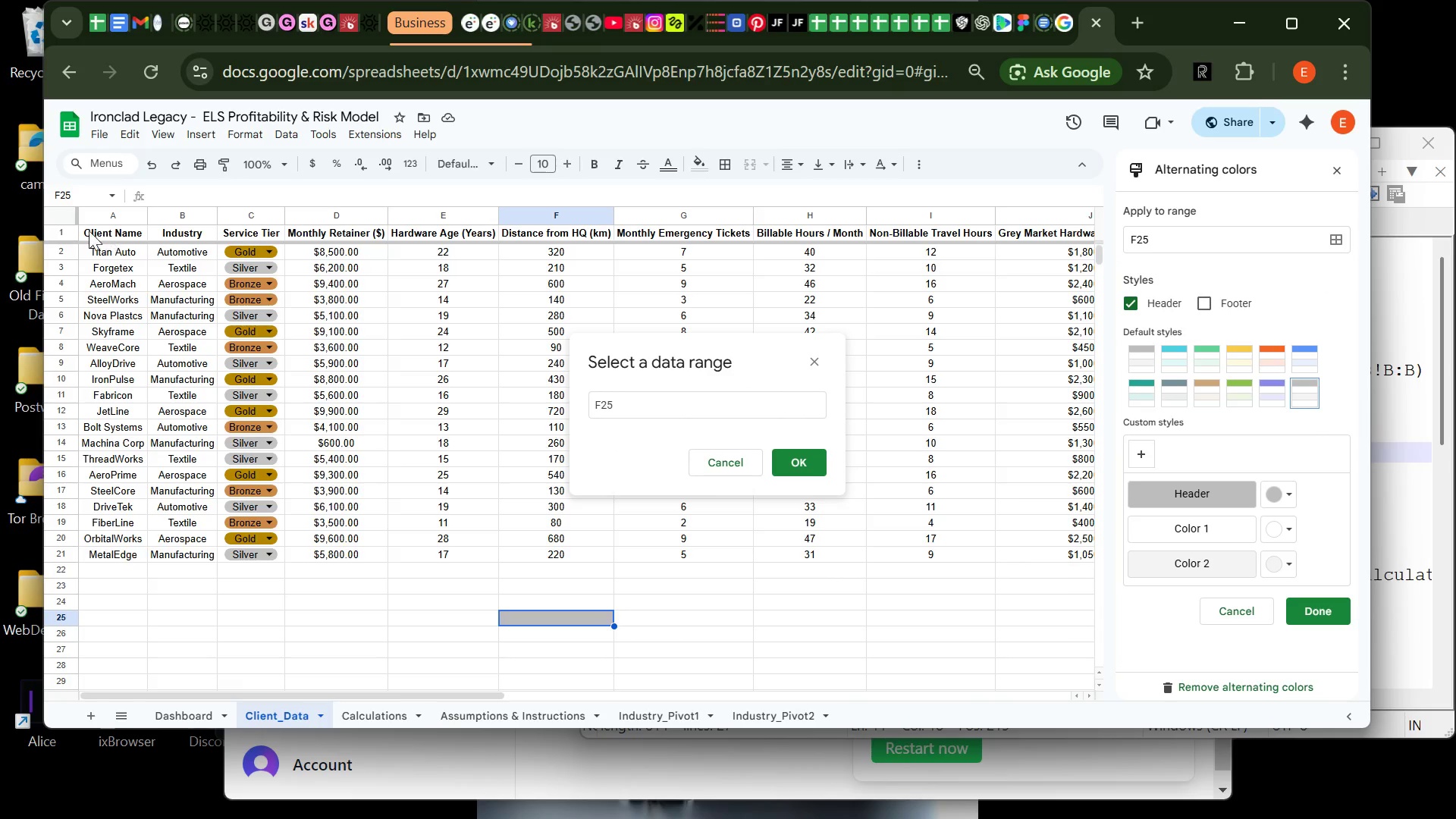 
left_click([62, 219])
 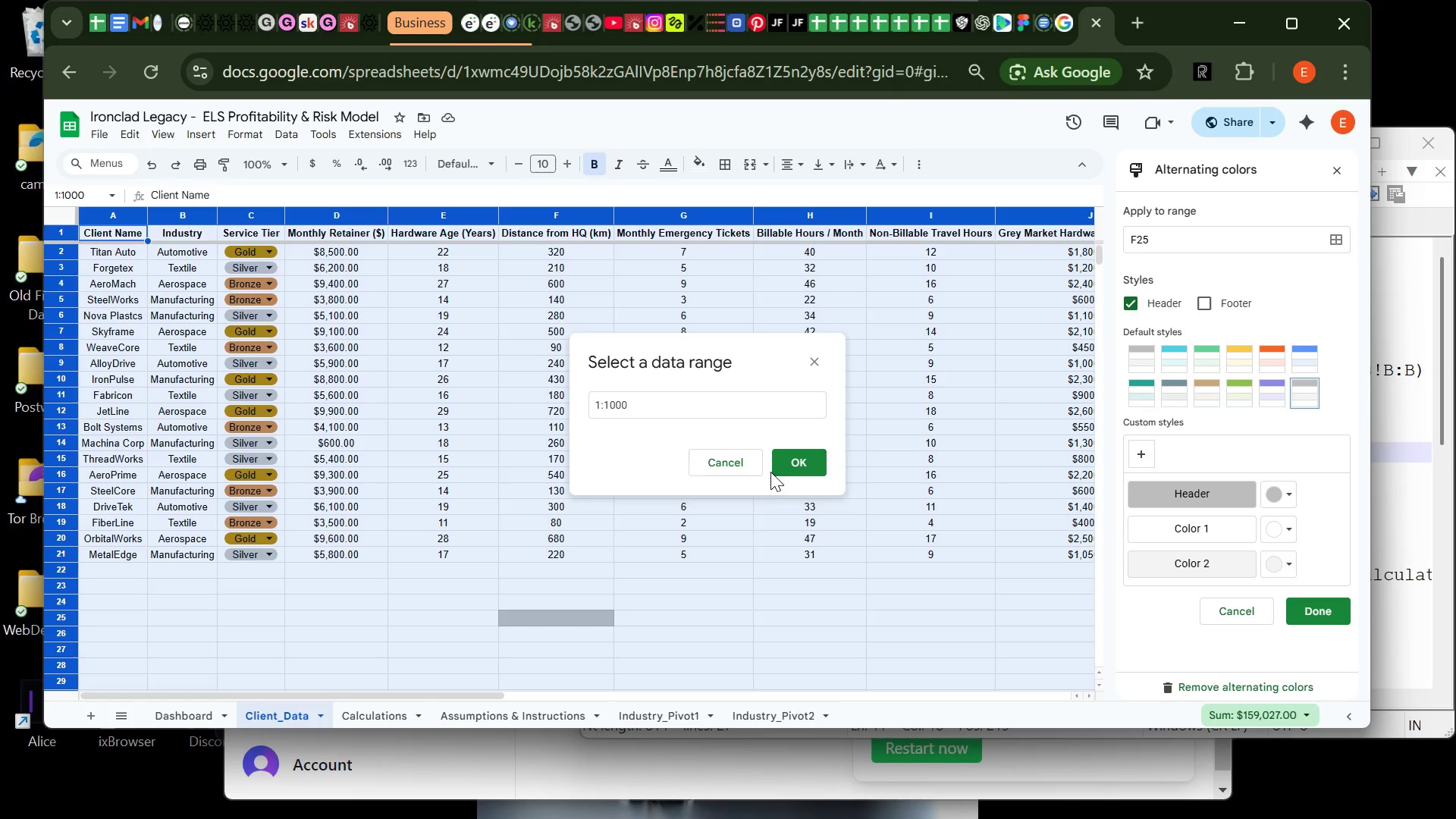 
left_click([777, 462])
 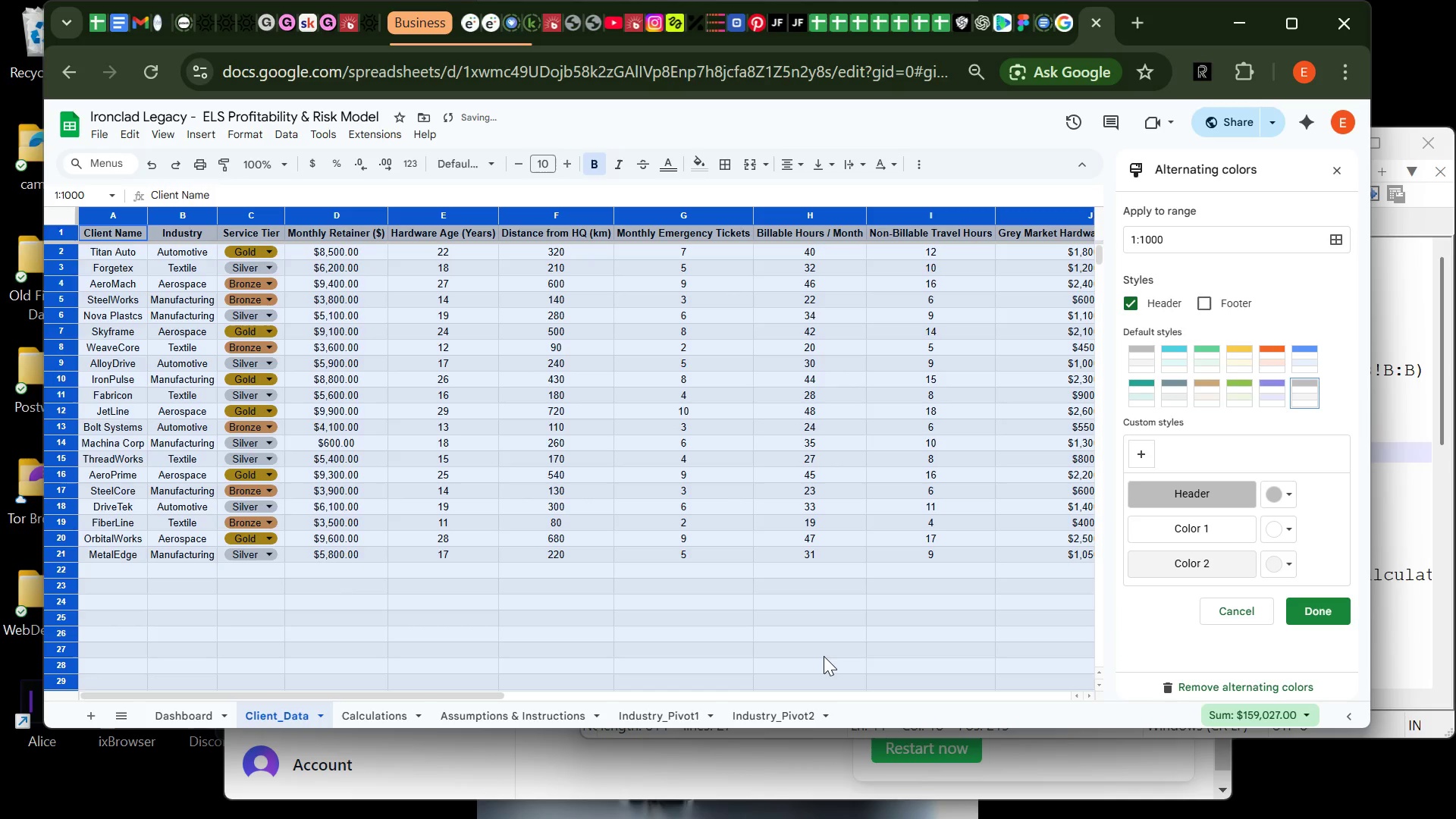 
left_click([824, 656])
 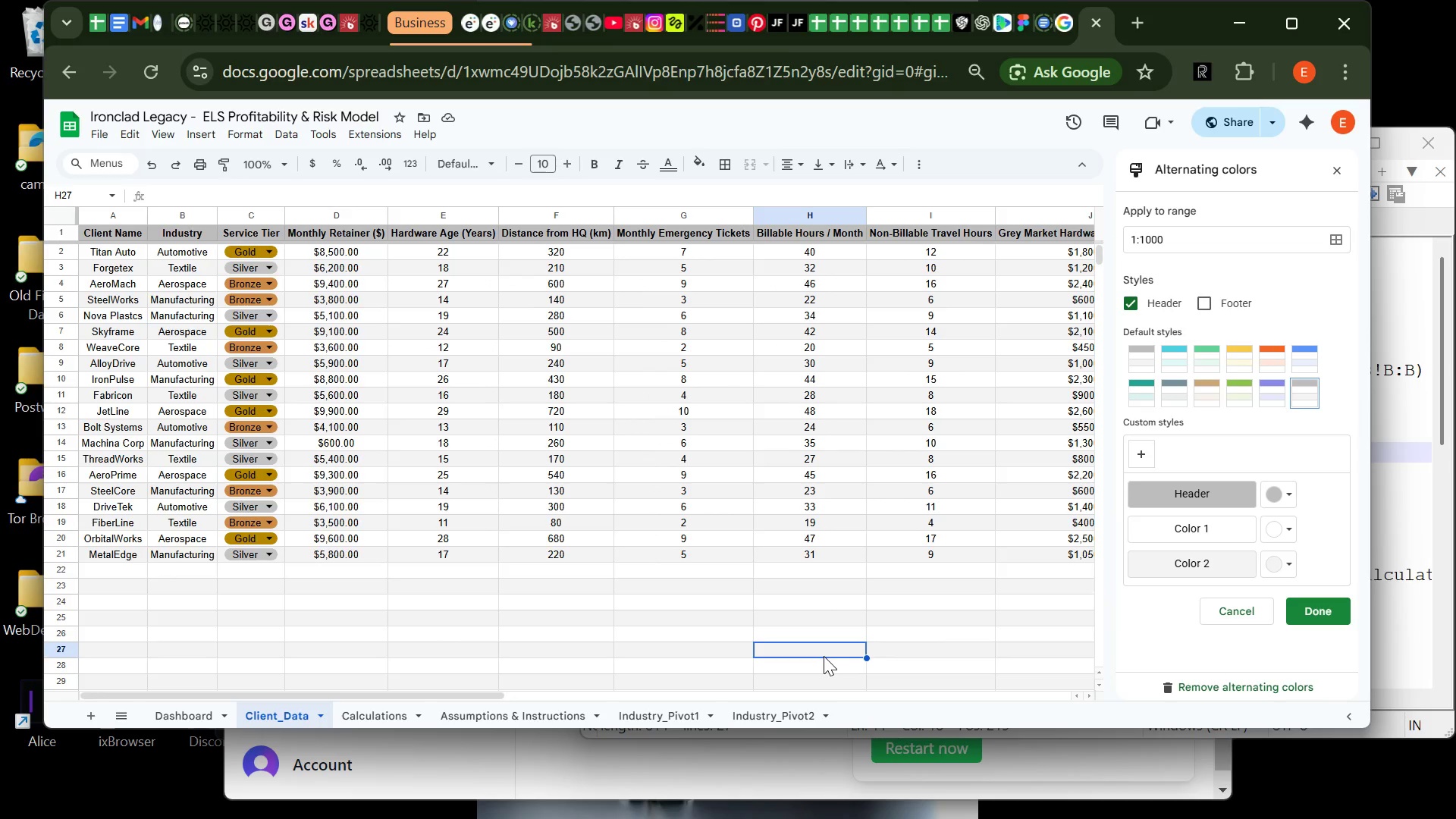 
wait(17.55)
 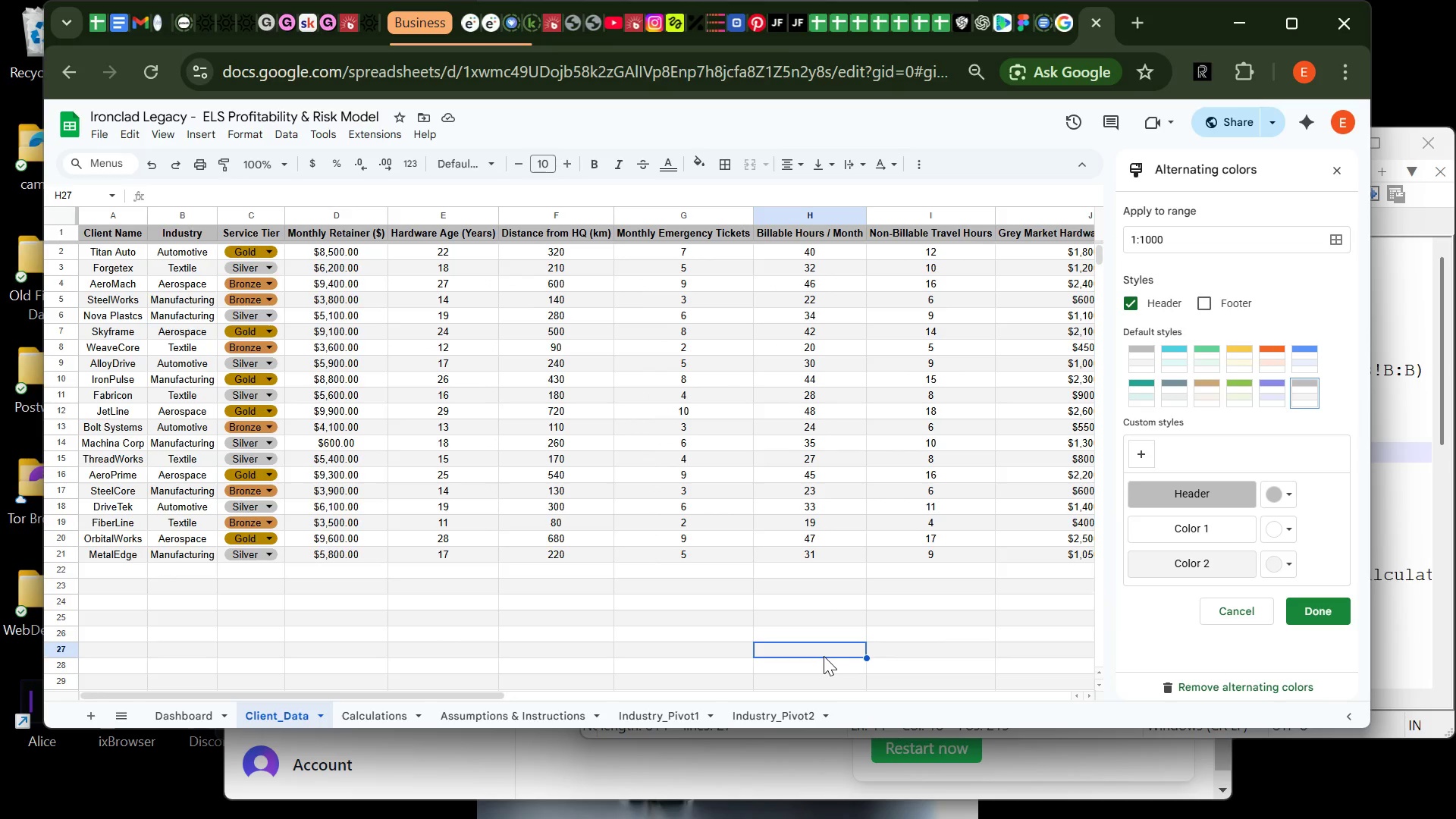 
left_click([67, 216])
 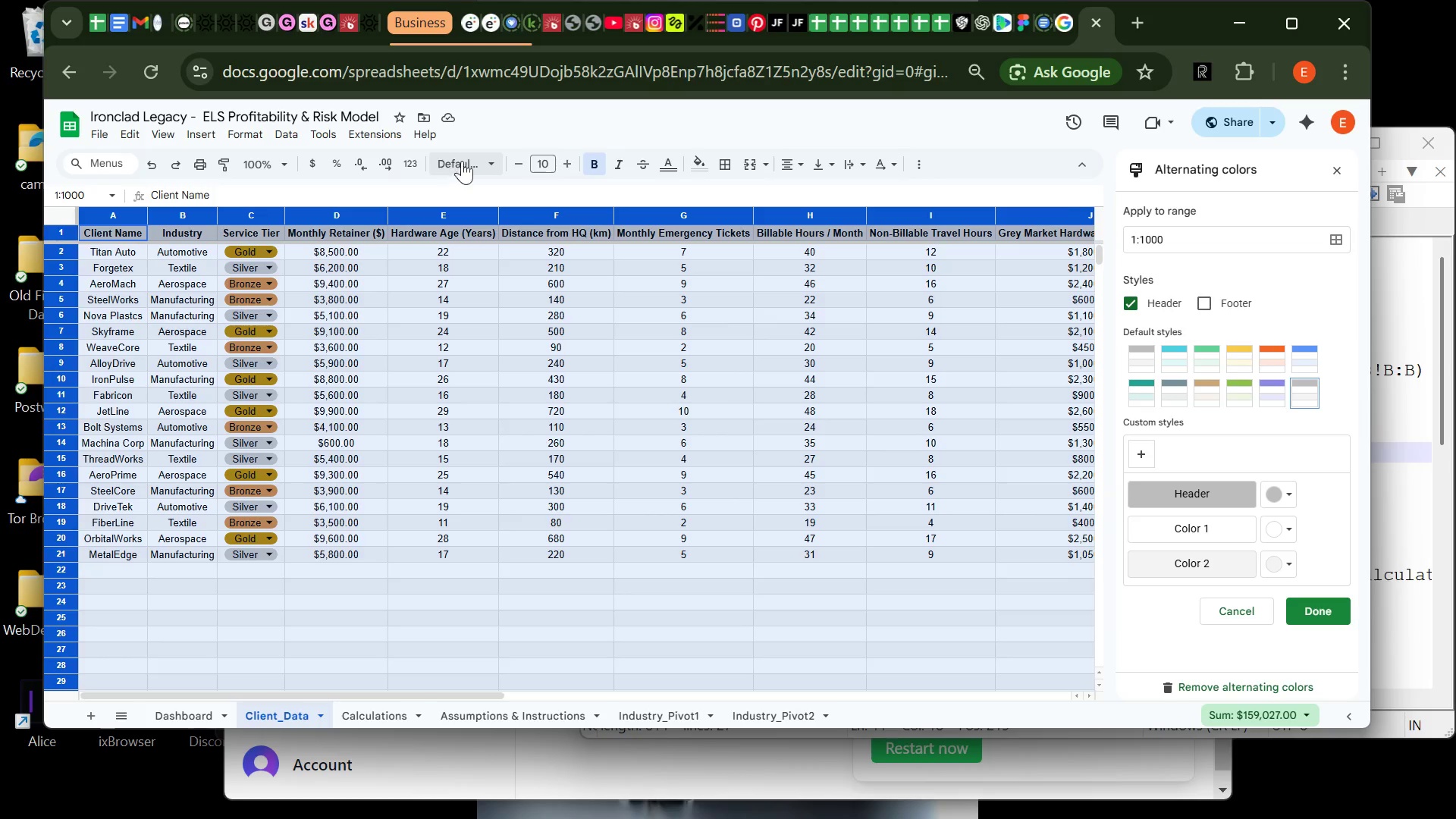 
left_click([475, 159])
 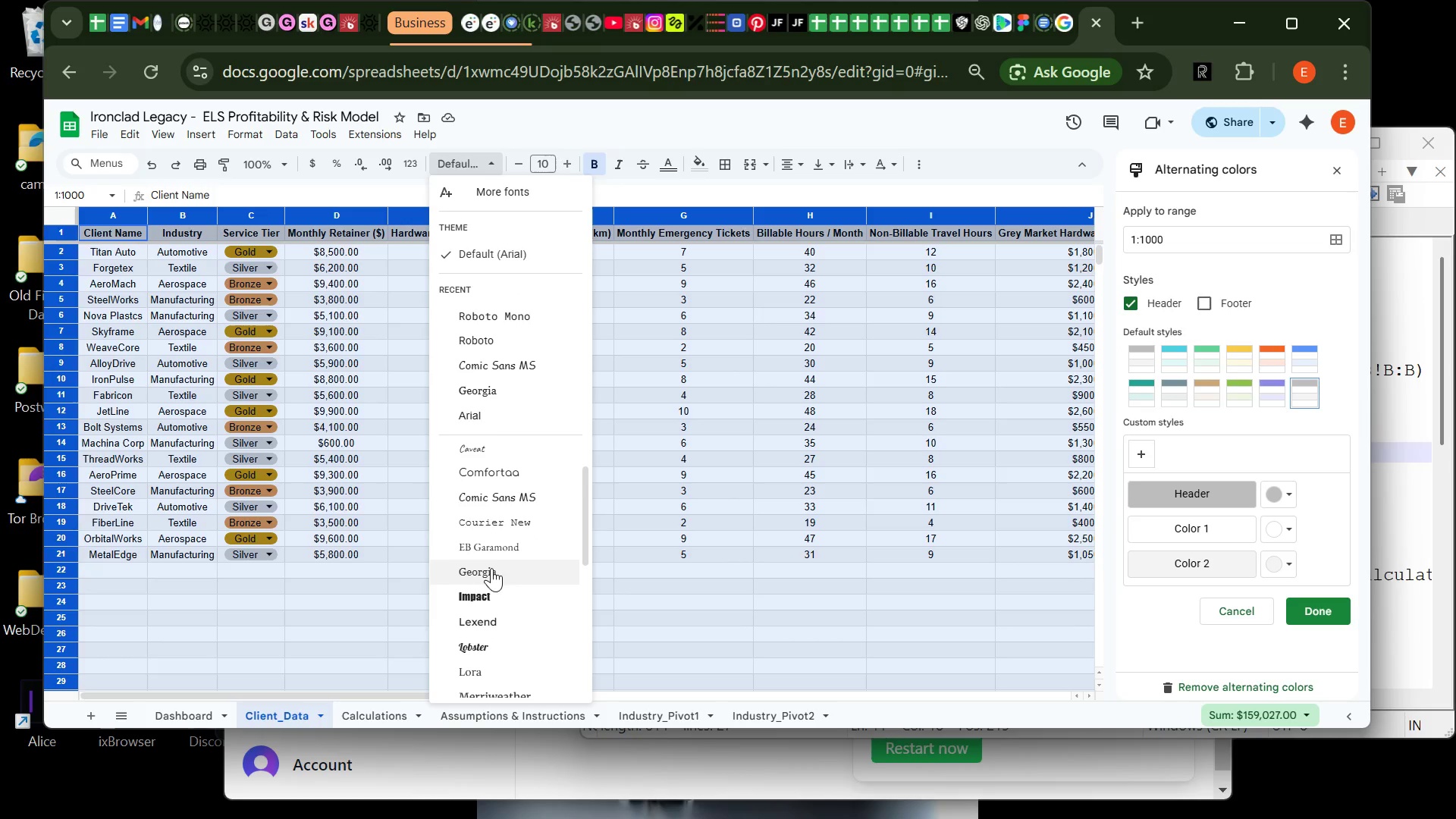 
wait(10.83)
 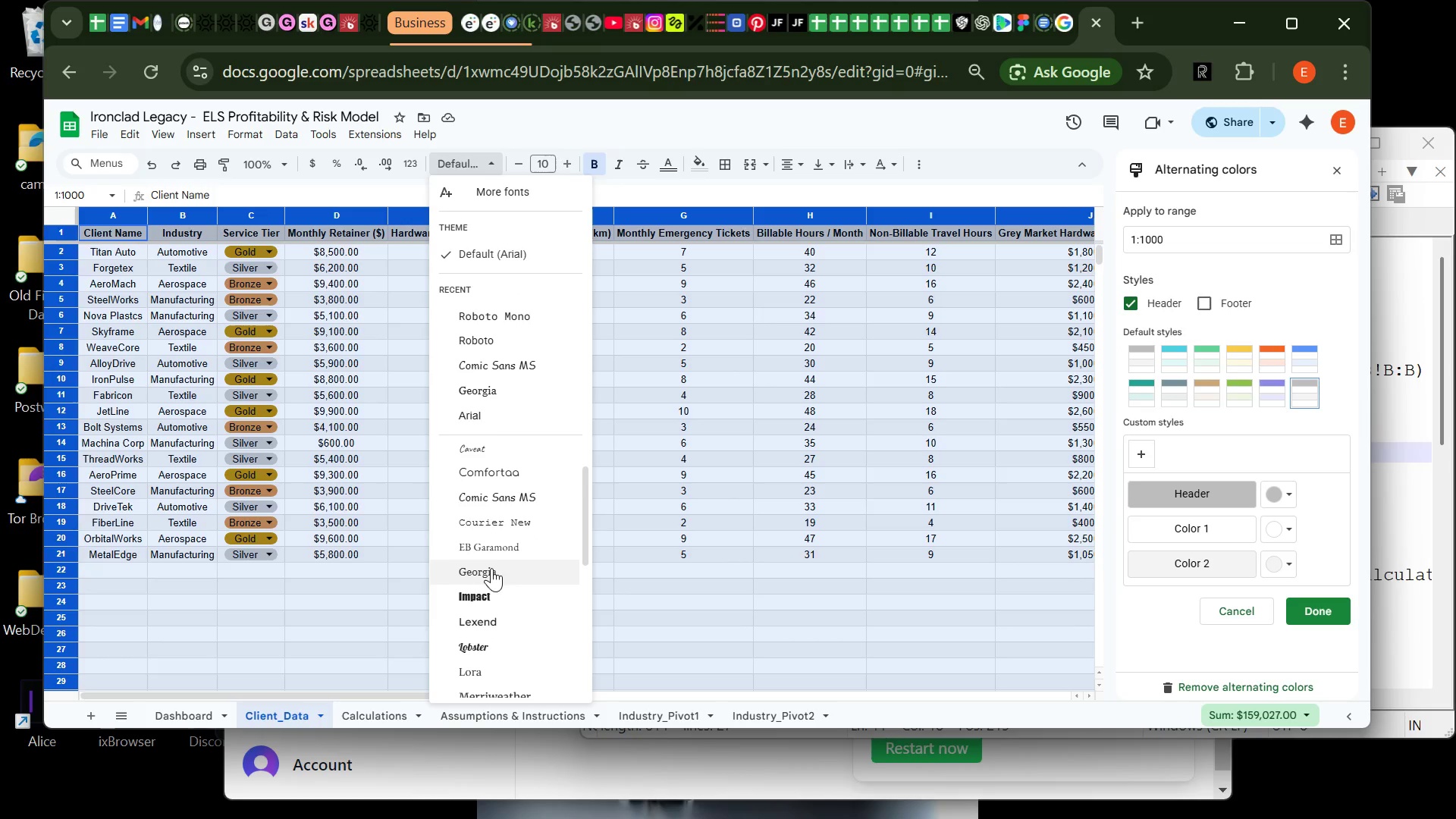 
left_click([493, 573])
 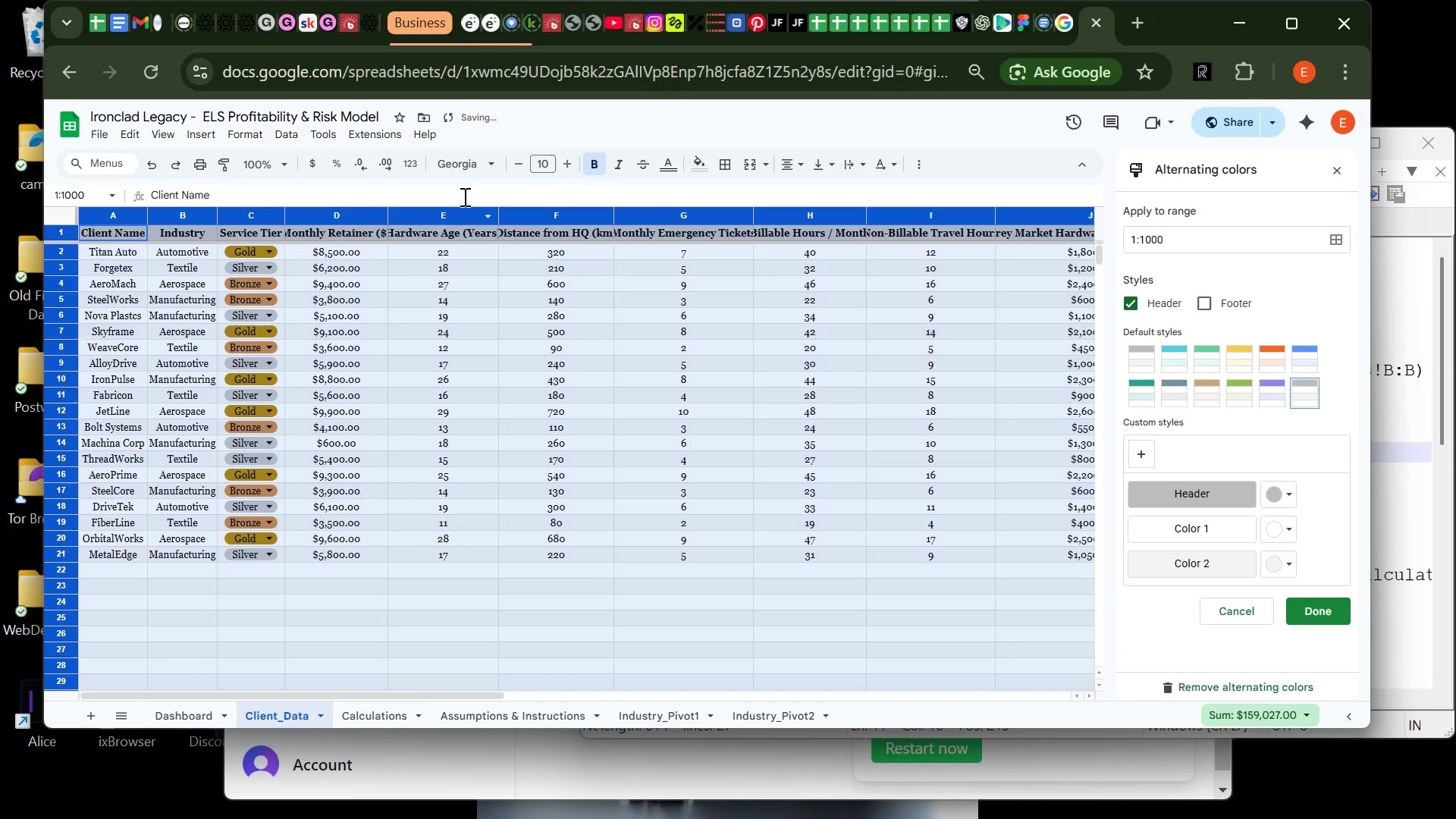 
left_click([485, 160])
 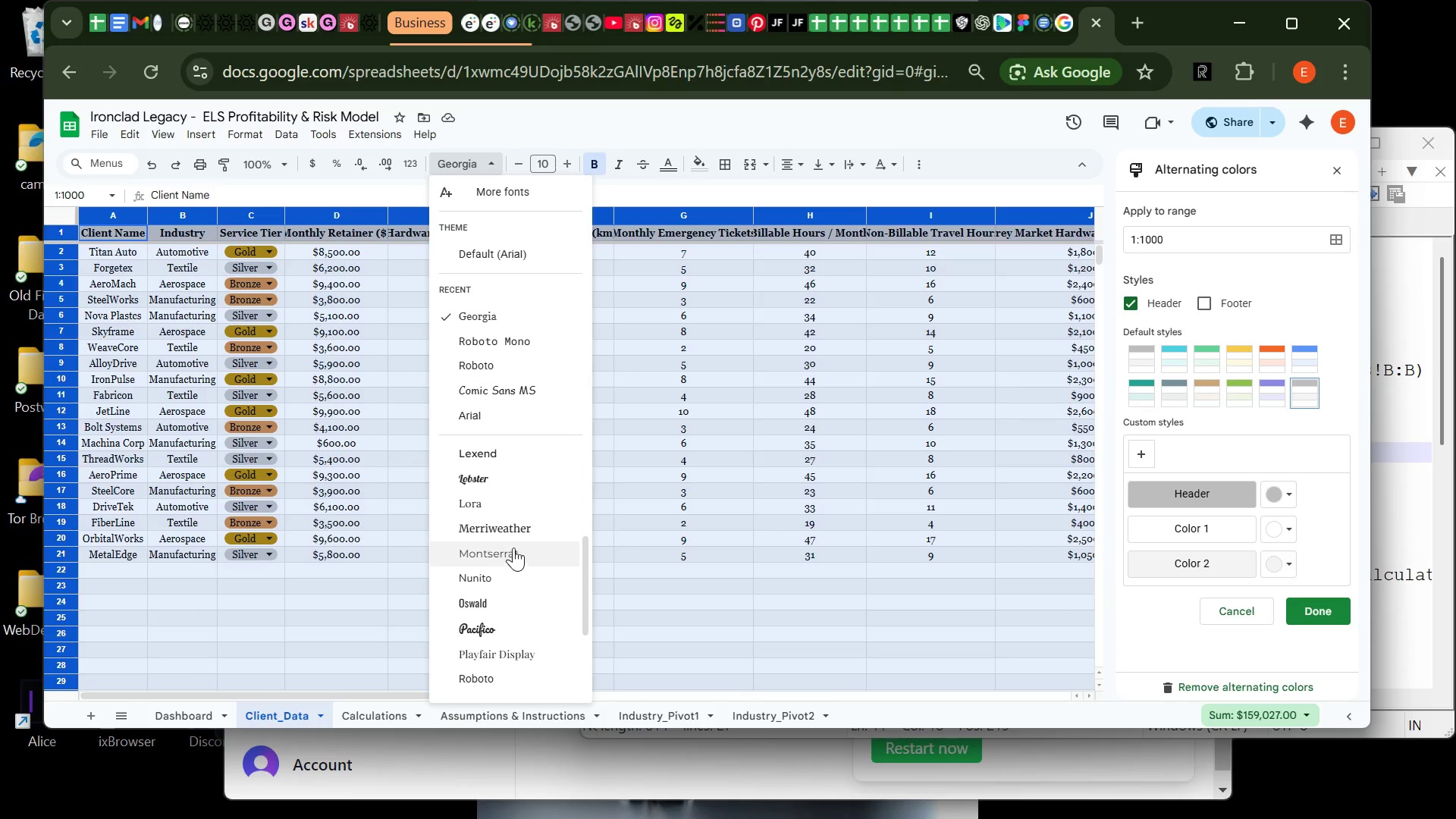 
left_click([532, 559])
 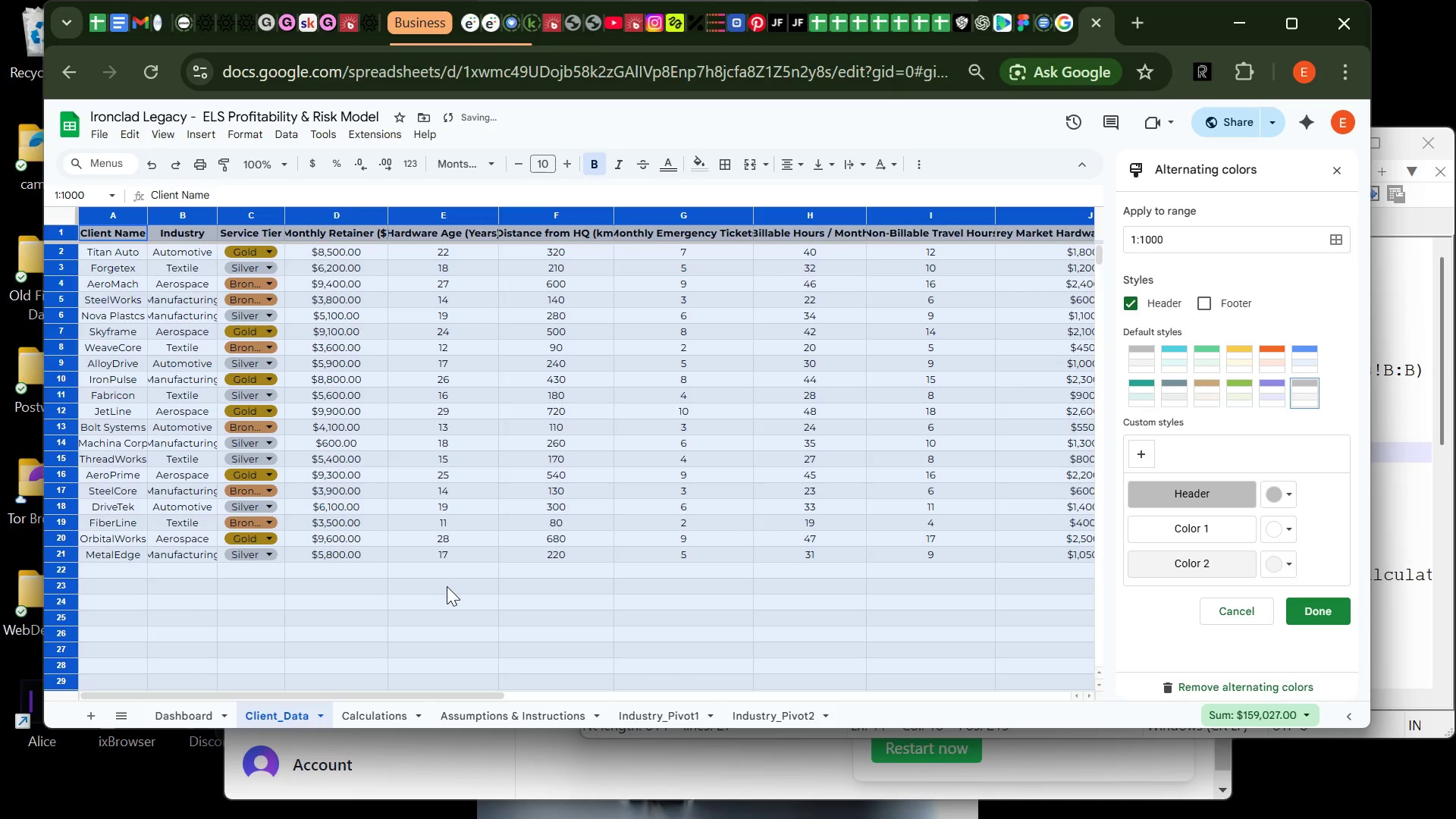 
left_click([447, 586])
 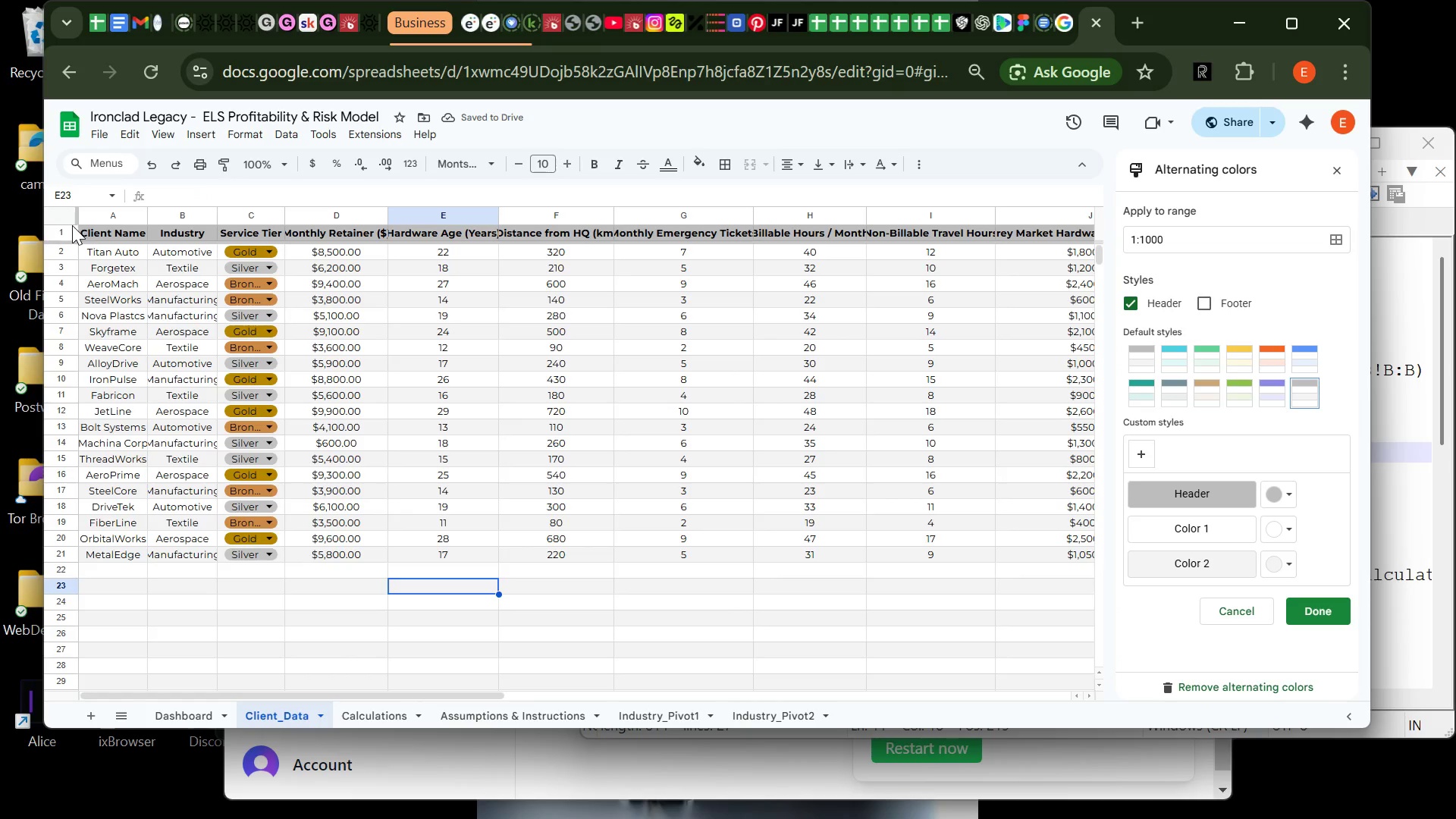 
left_click([70, 221])
 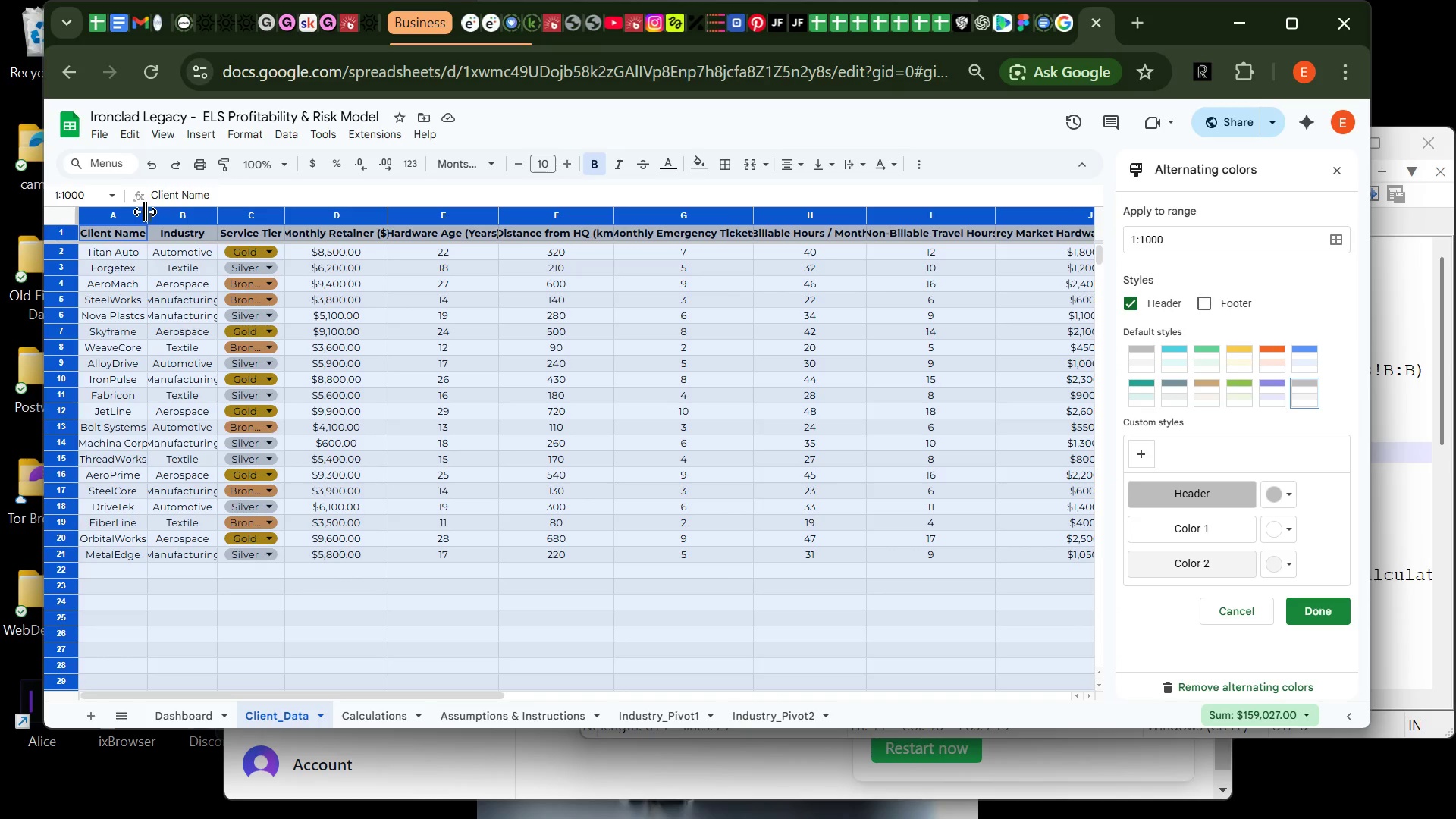 
left_click([146, 212])
 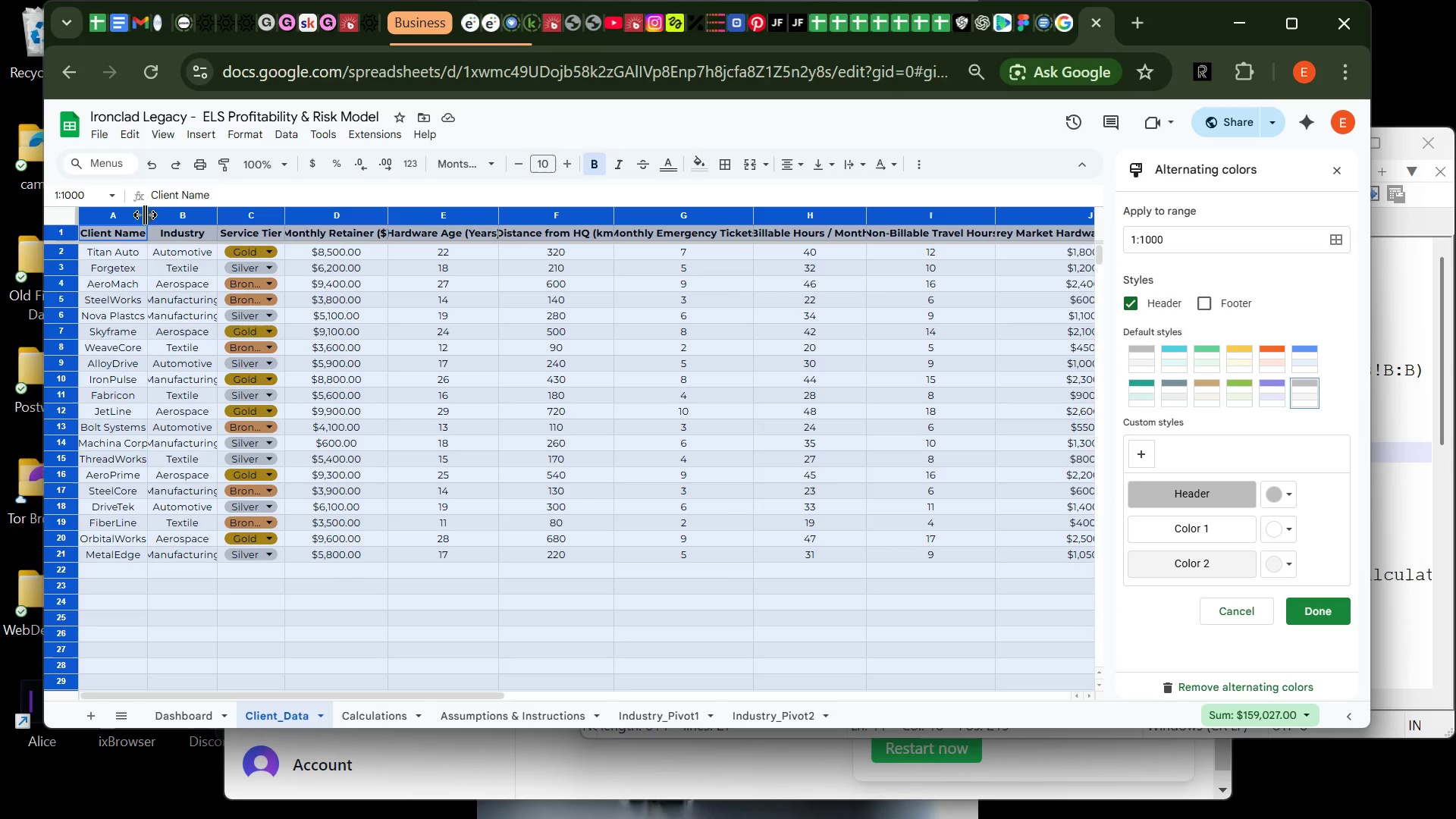 
left_click([145, 215])
 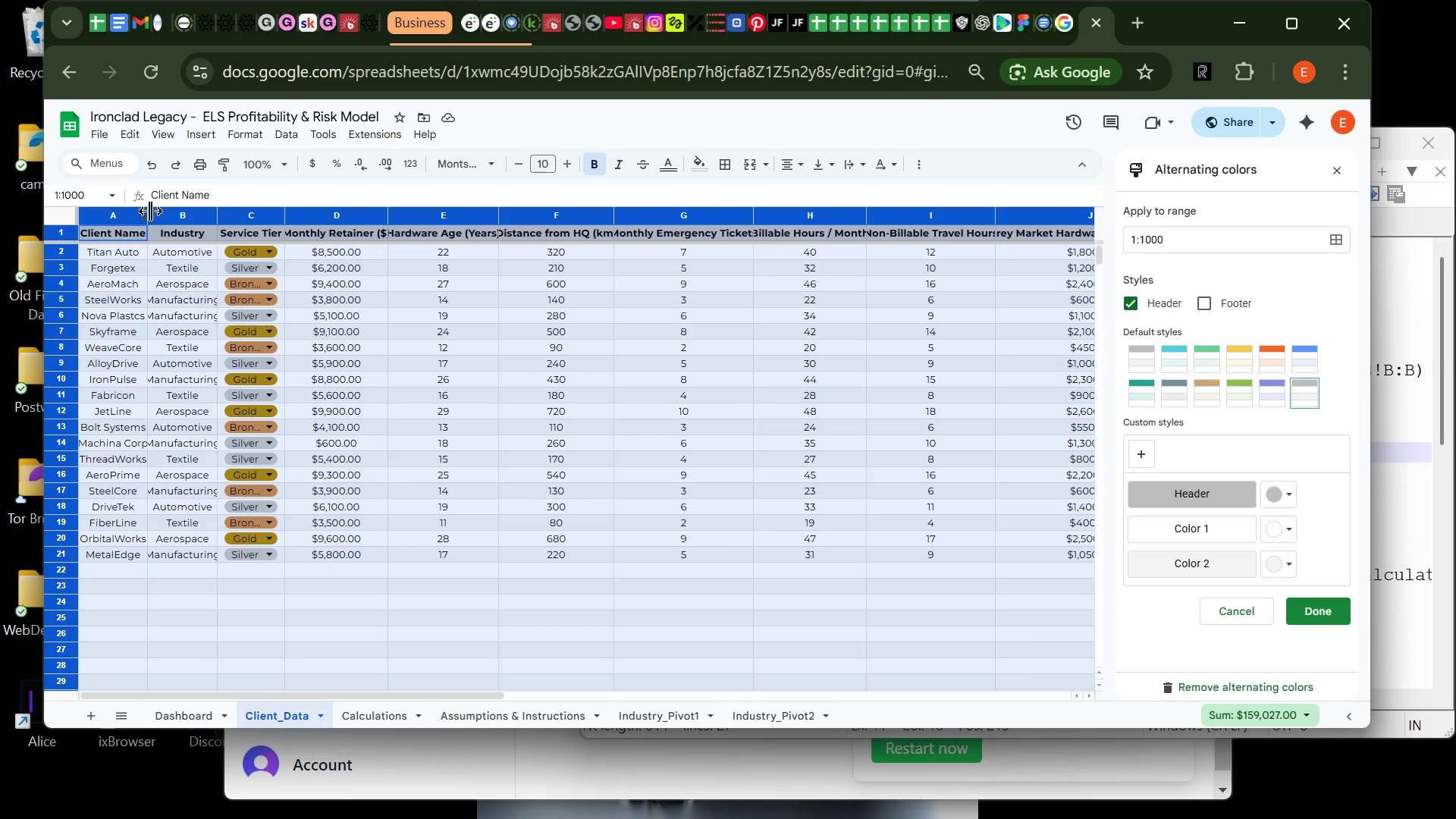 
double_click([150, 211])
 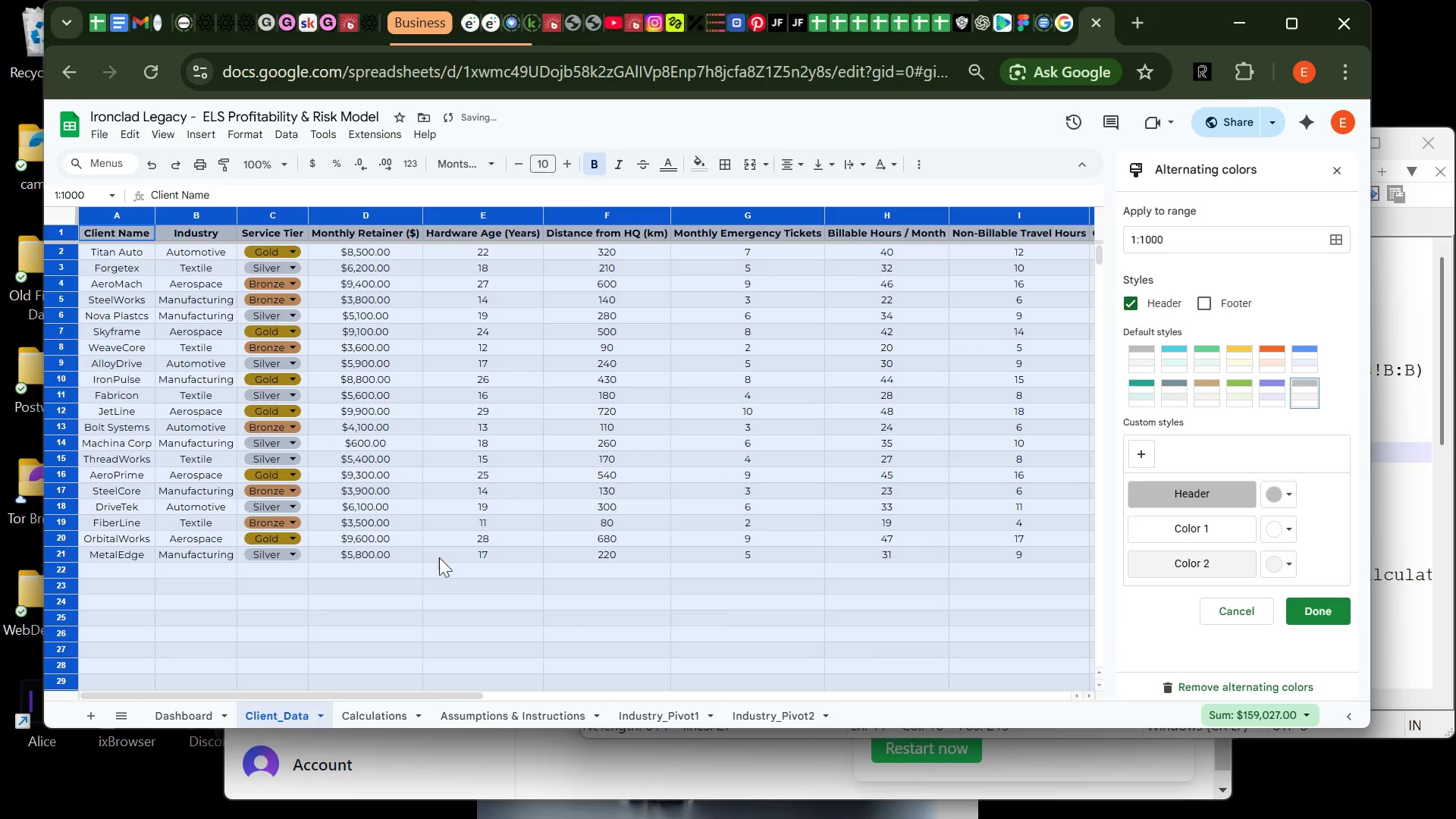 
left_click([516, 600])
 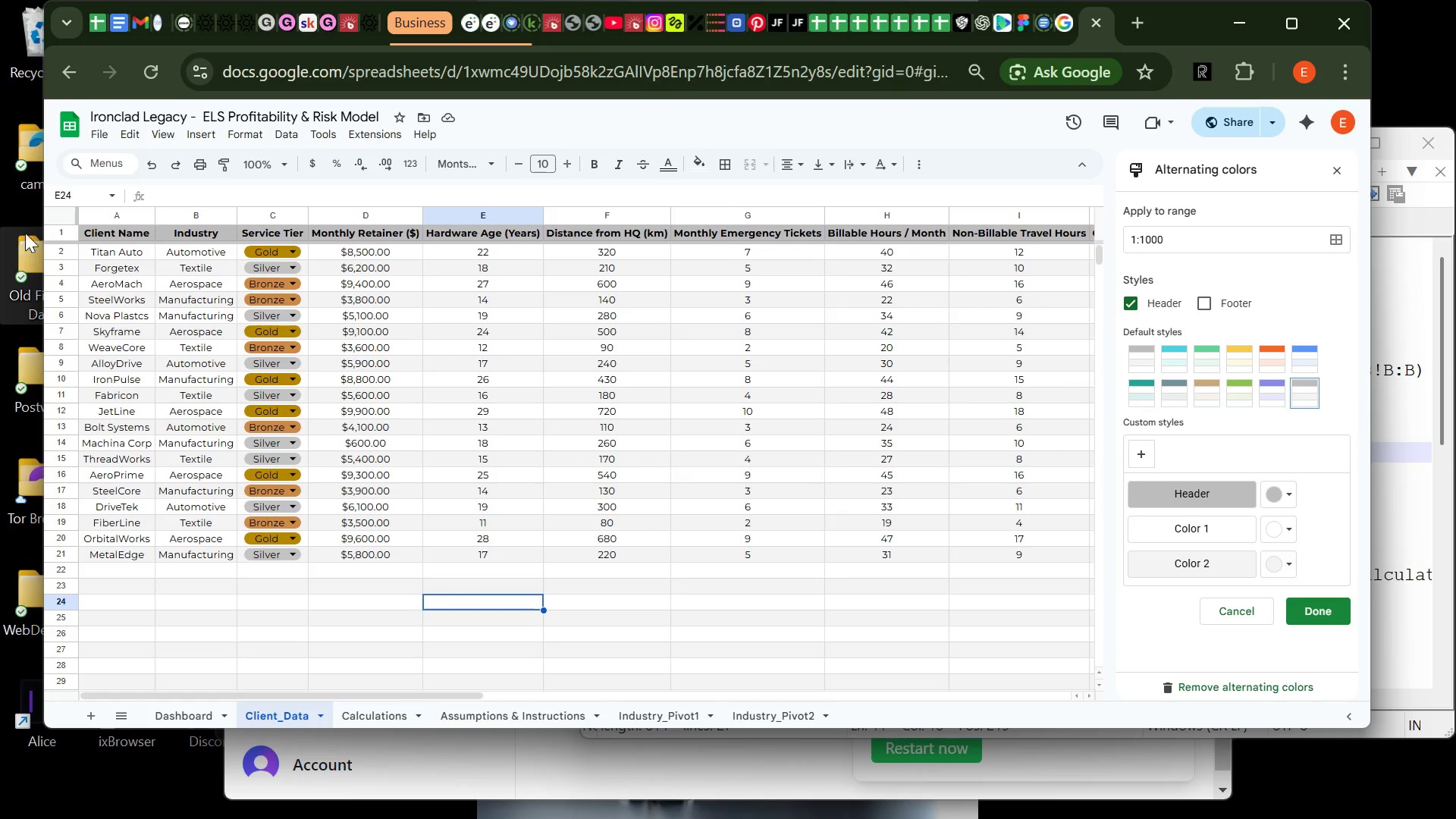 
wait(5.22)
 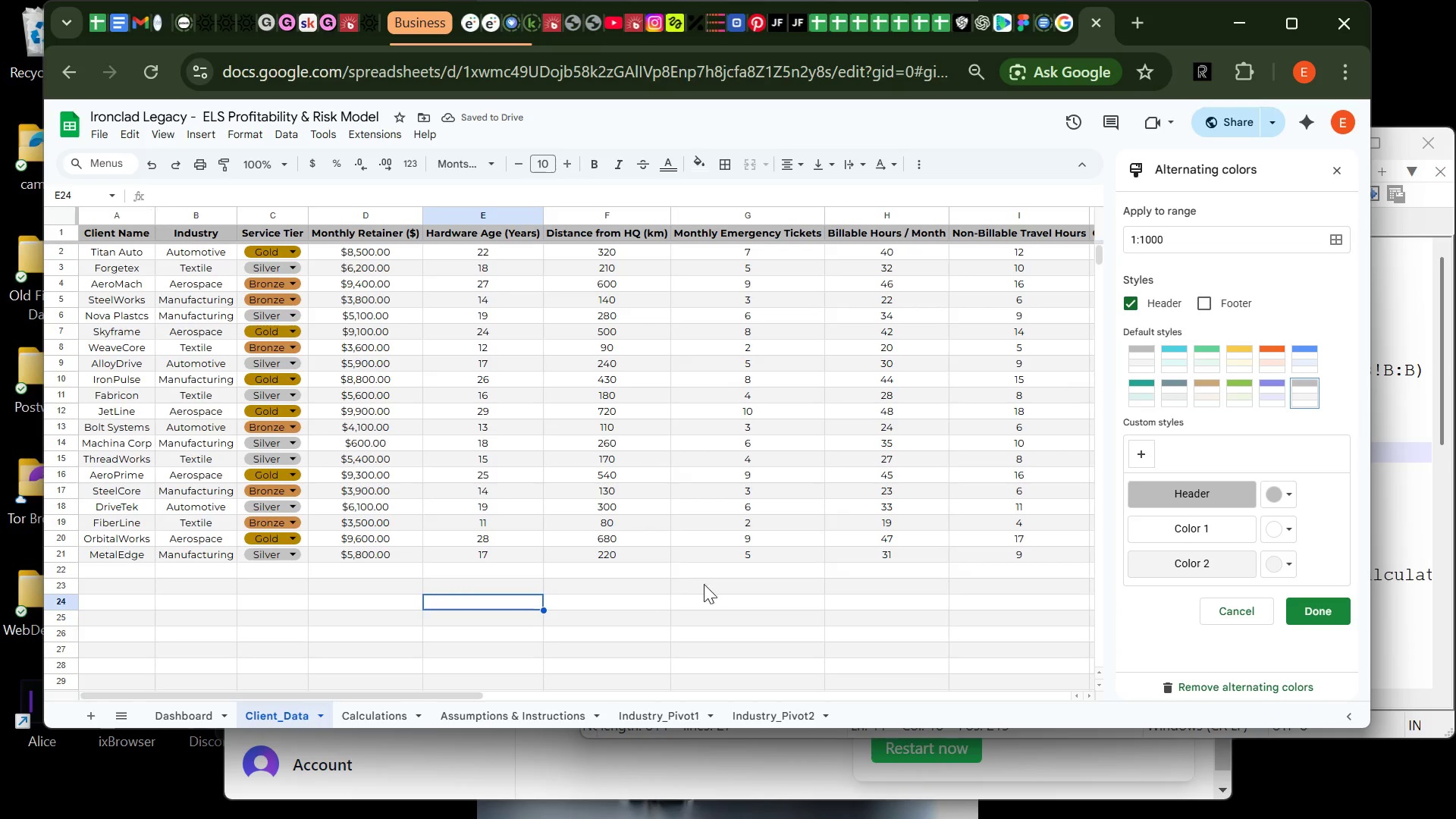 
left_click([52, 231])
 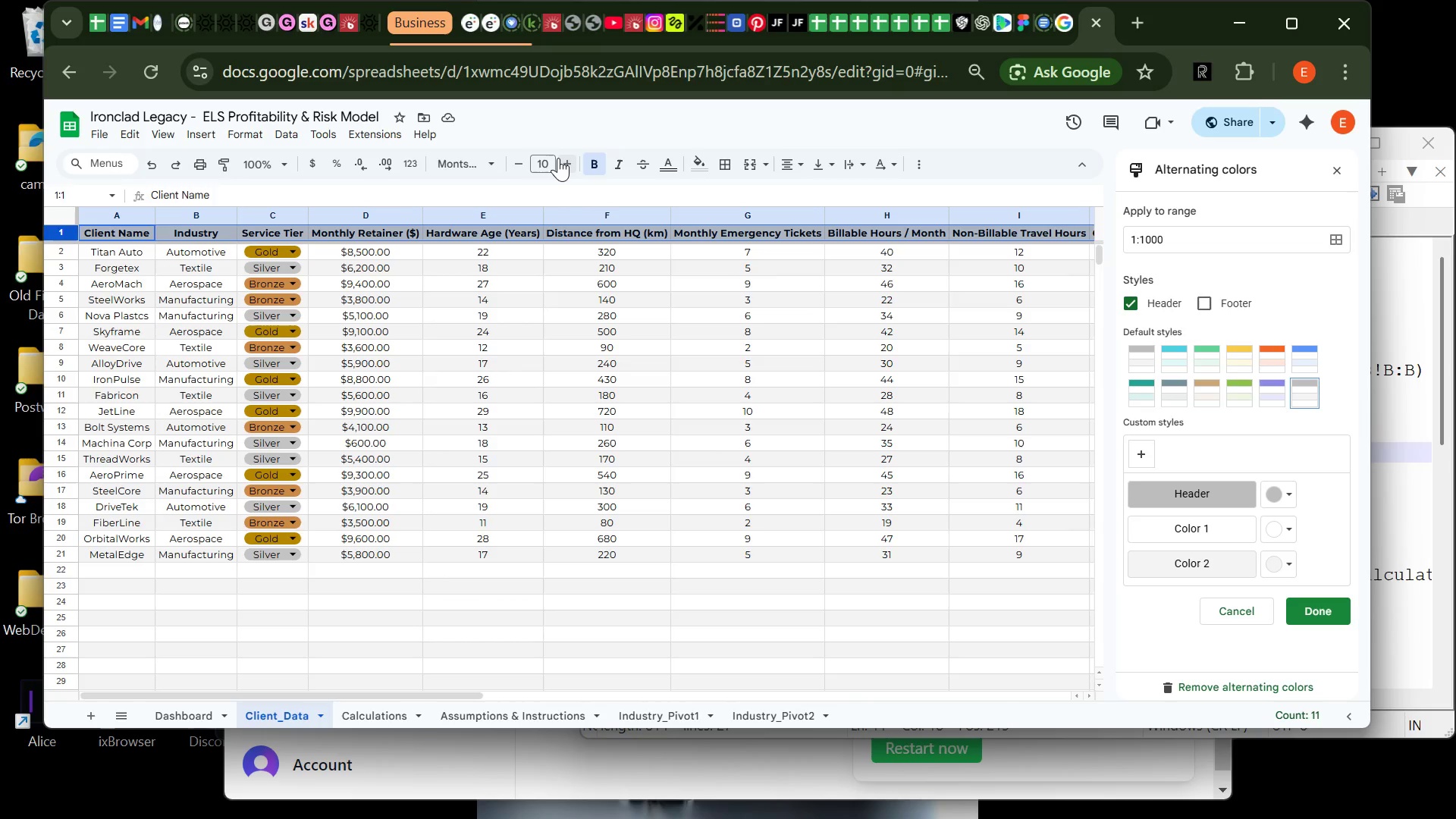 
left_click([558, 158])
 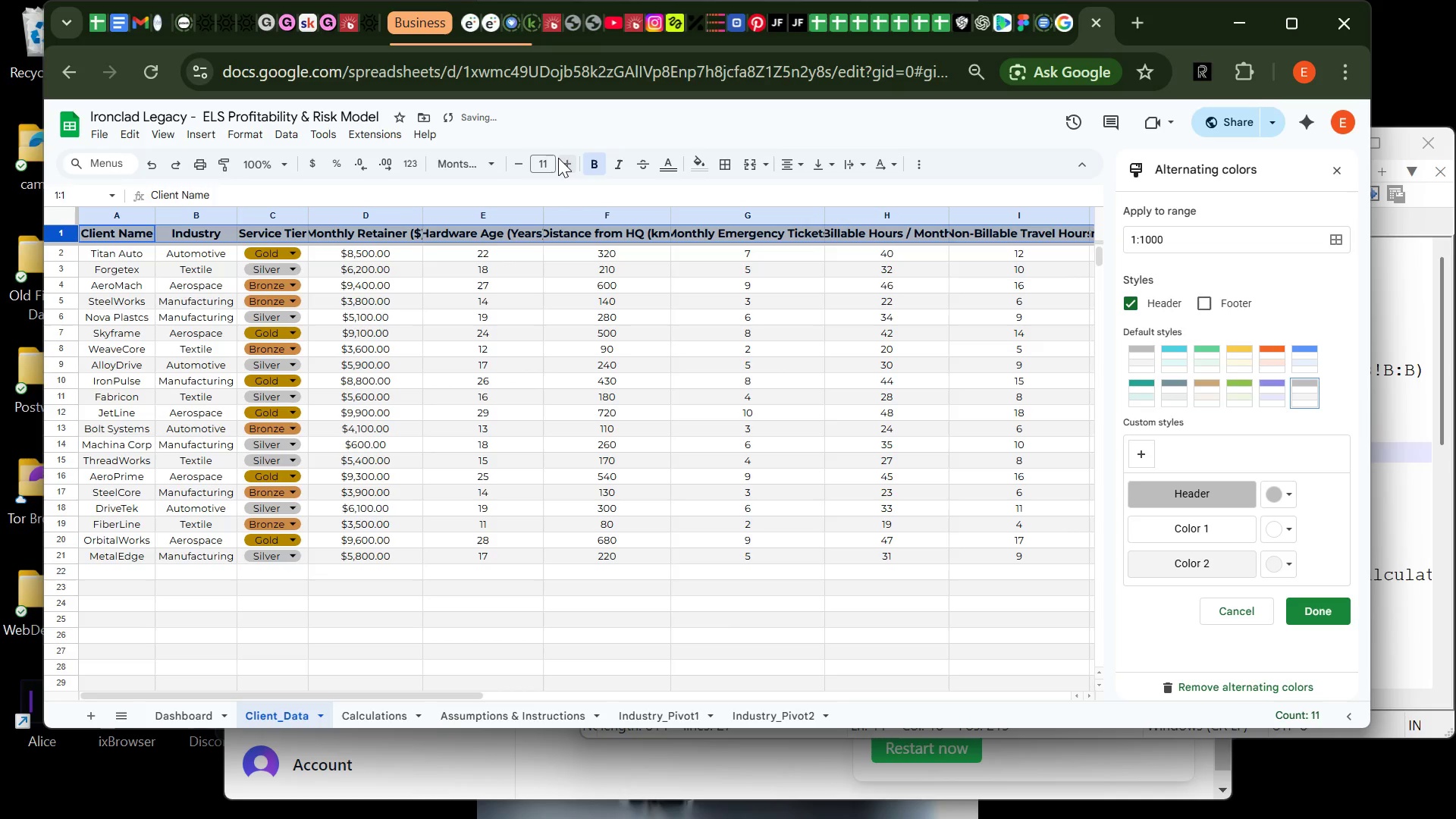 
left_click([558, 158])
 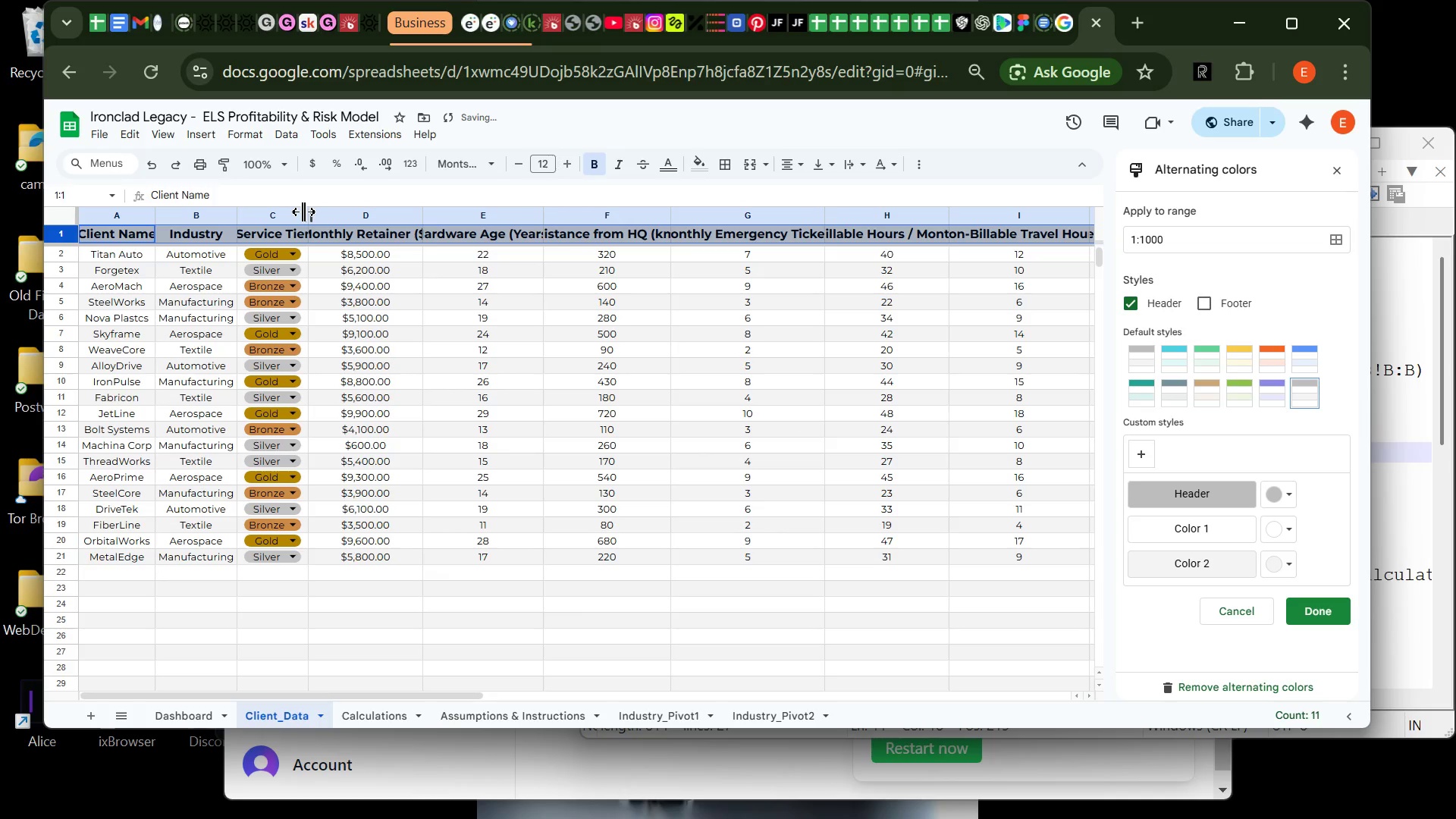 
double_click([303, 212])
 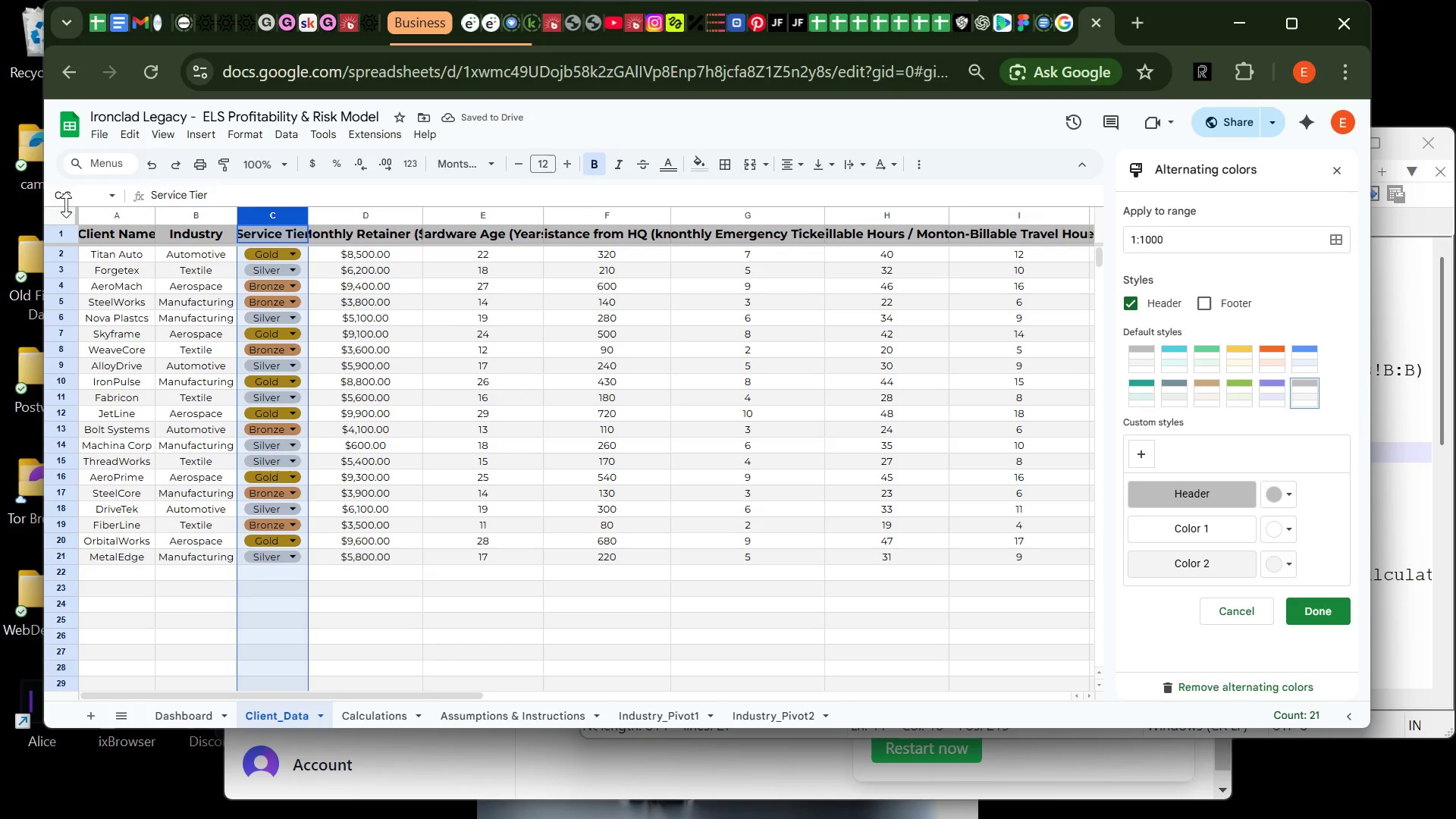 
left_click([65, 214])
 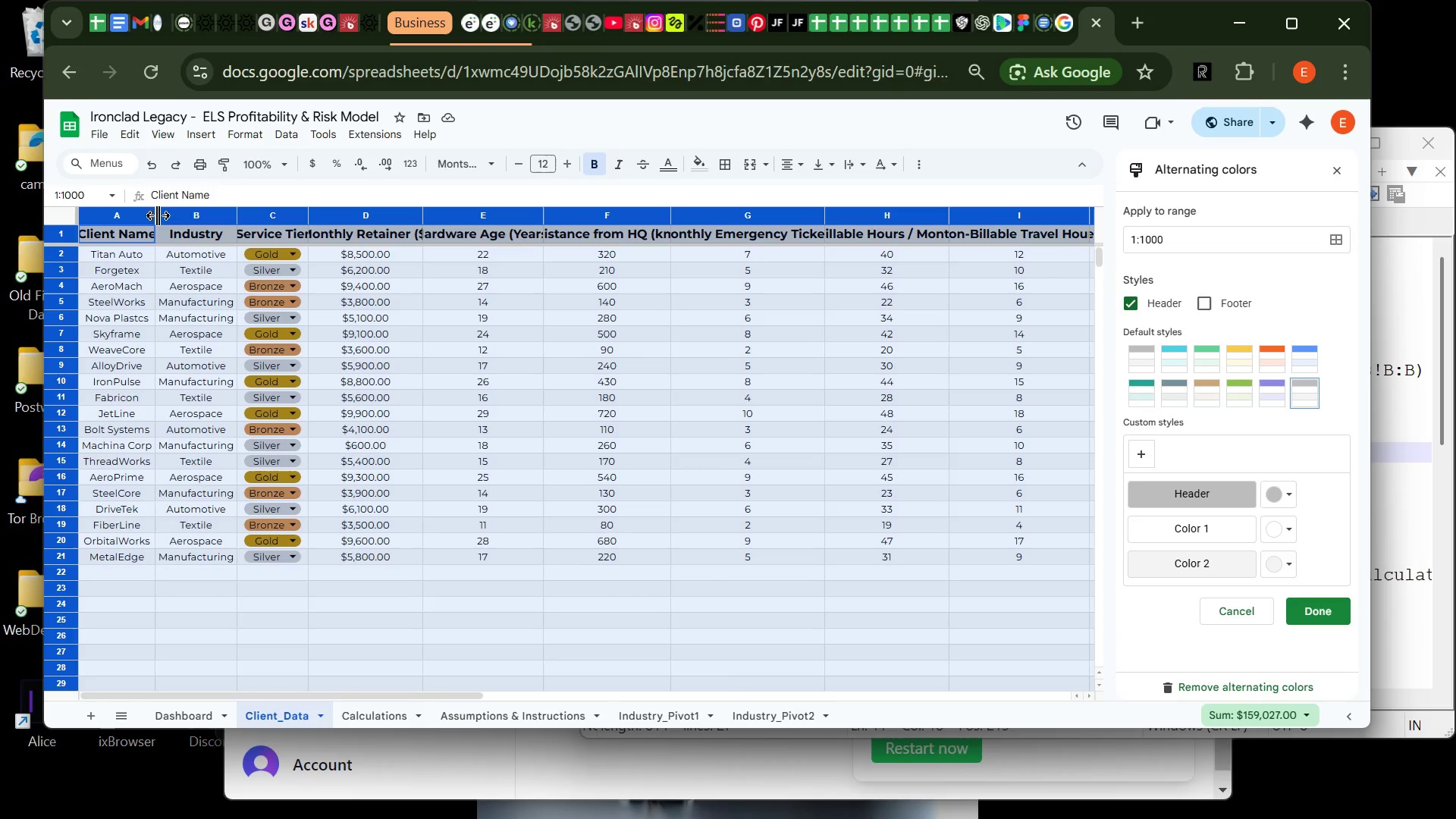 
double_click([157, 215])
 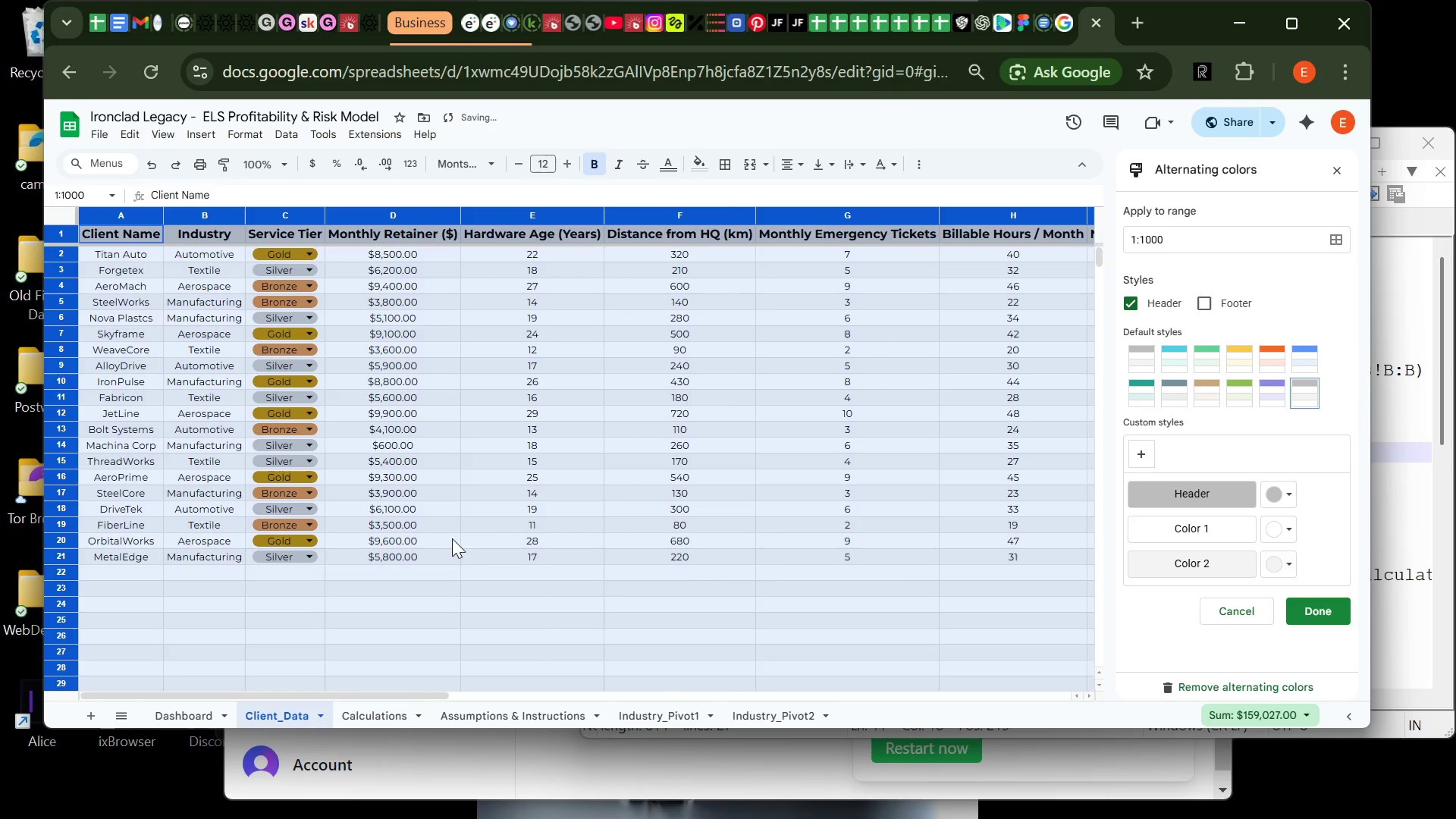 
left_click([535, 583])
 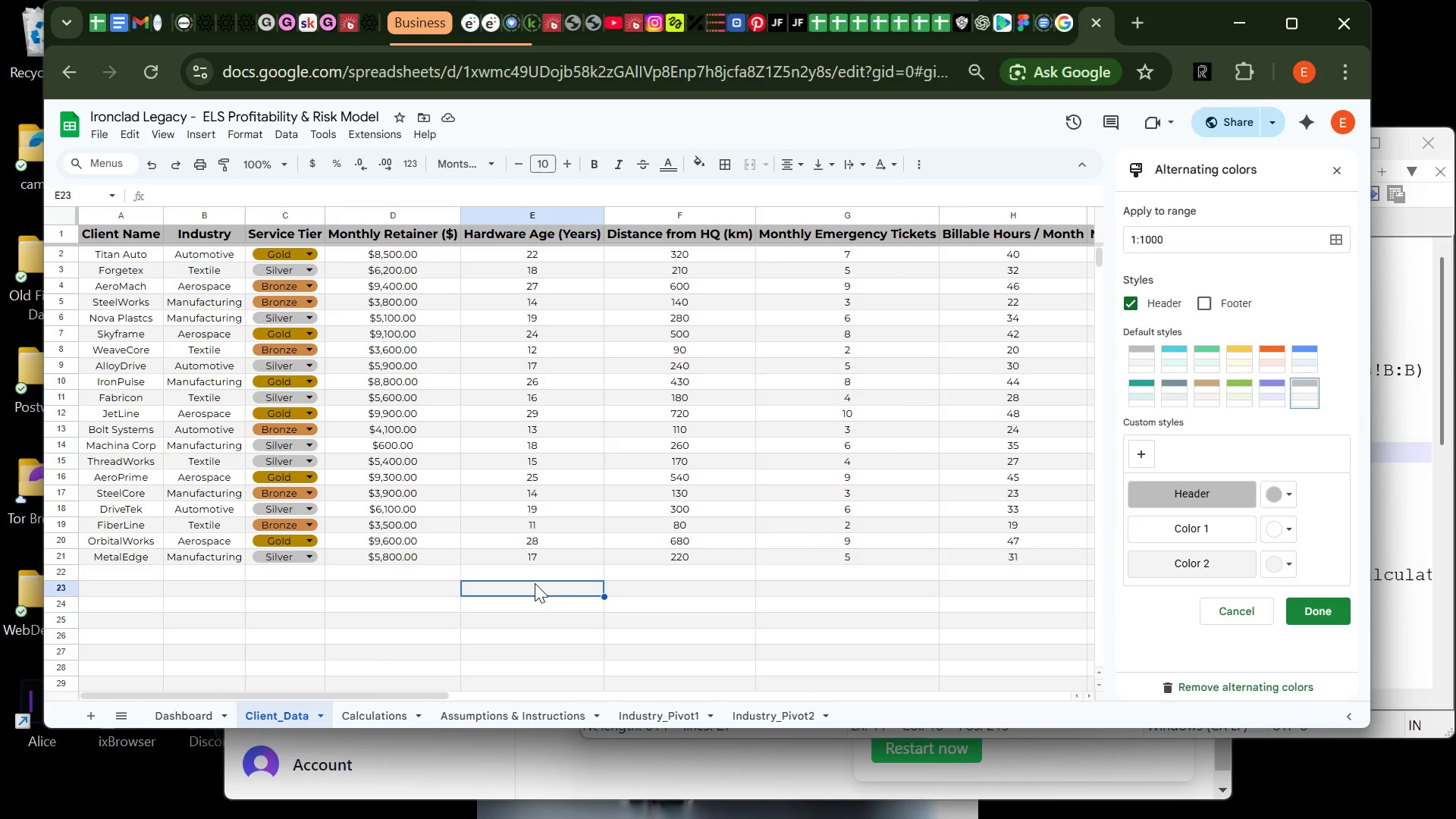 
wait(10.92)
 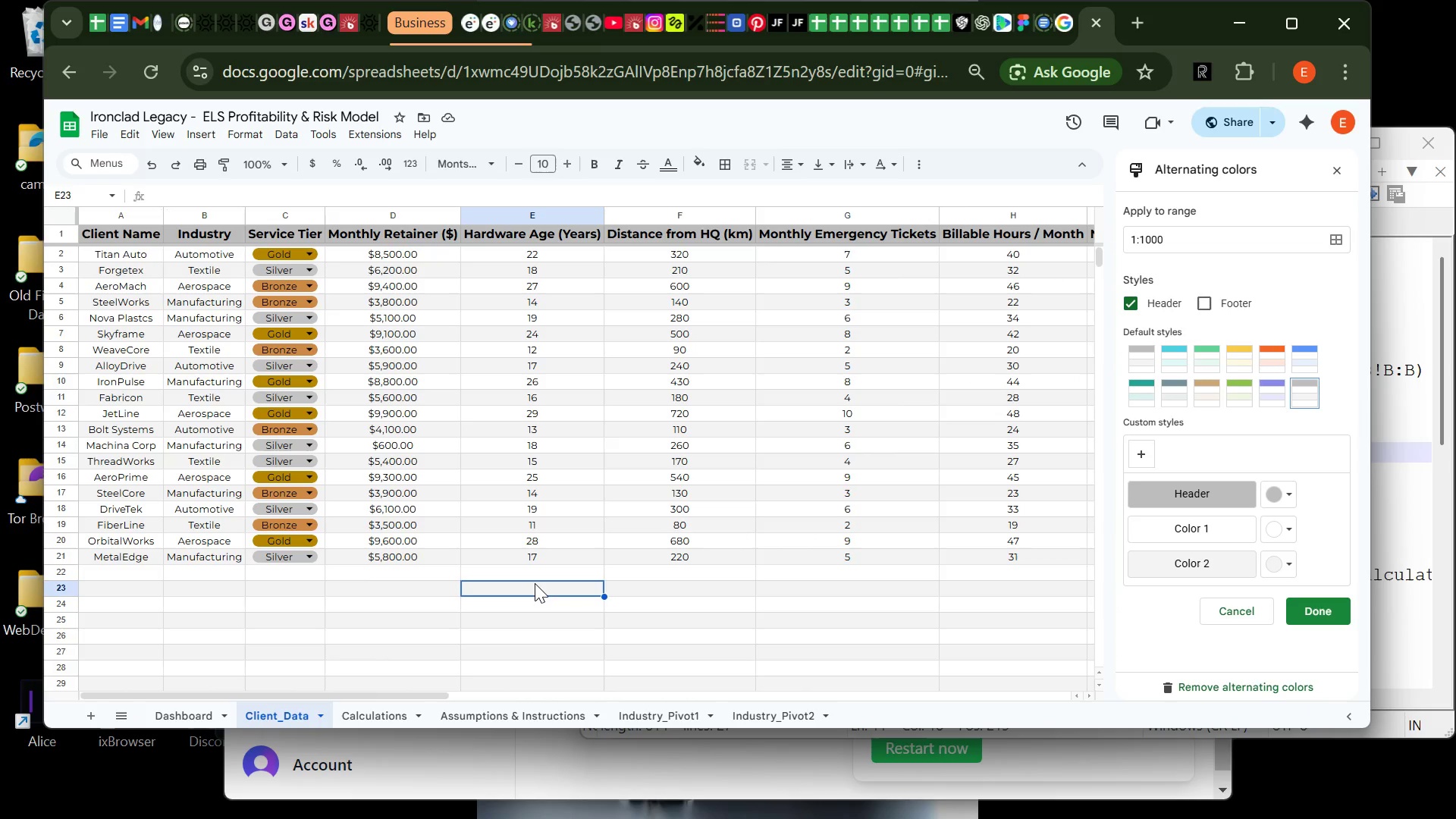 
left_click([401, 717])
 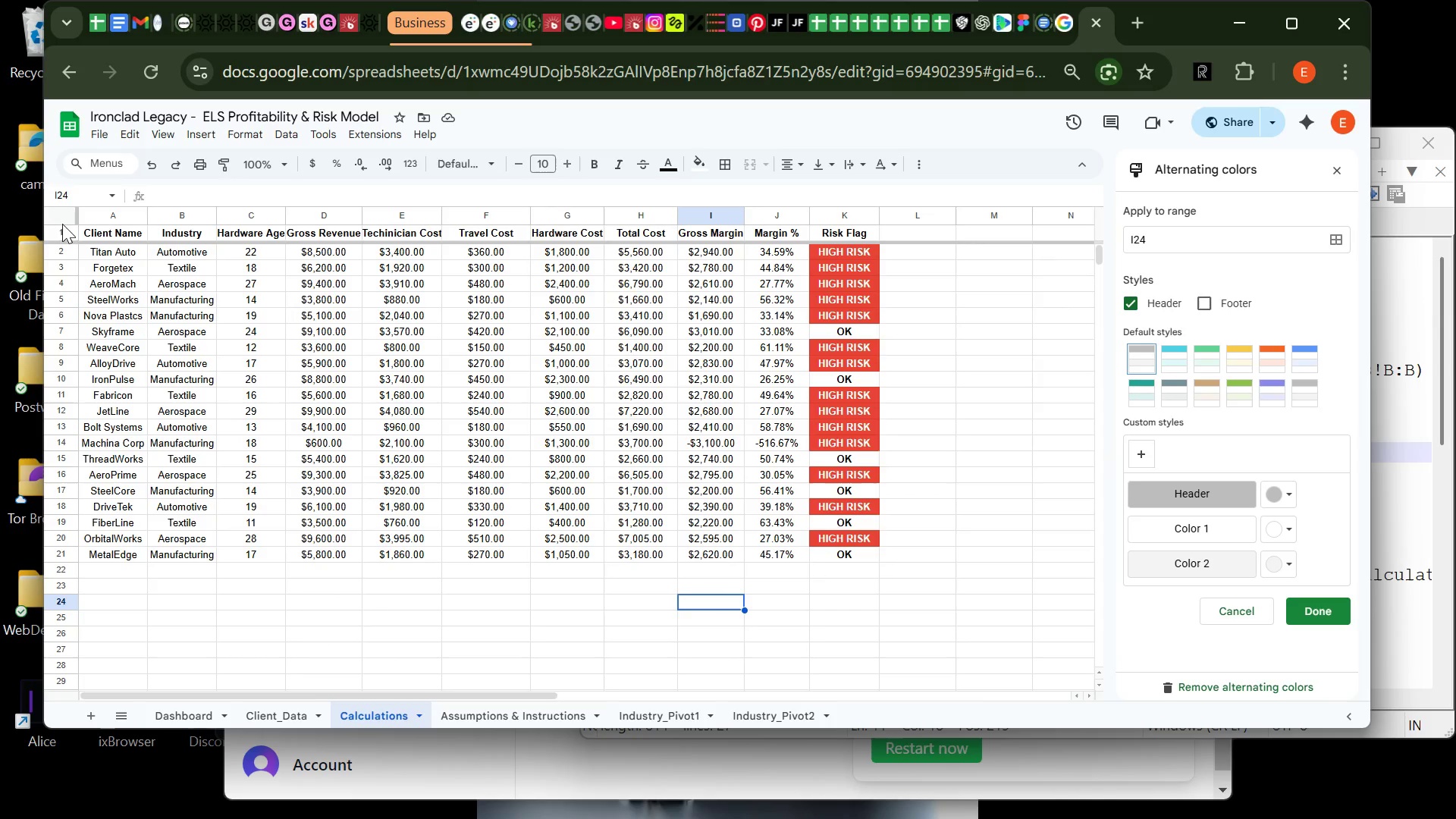 
left_click([71, 217])
 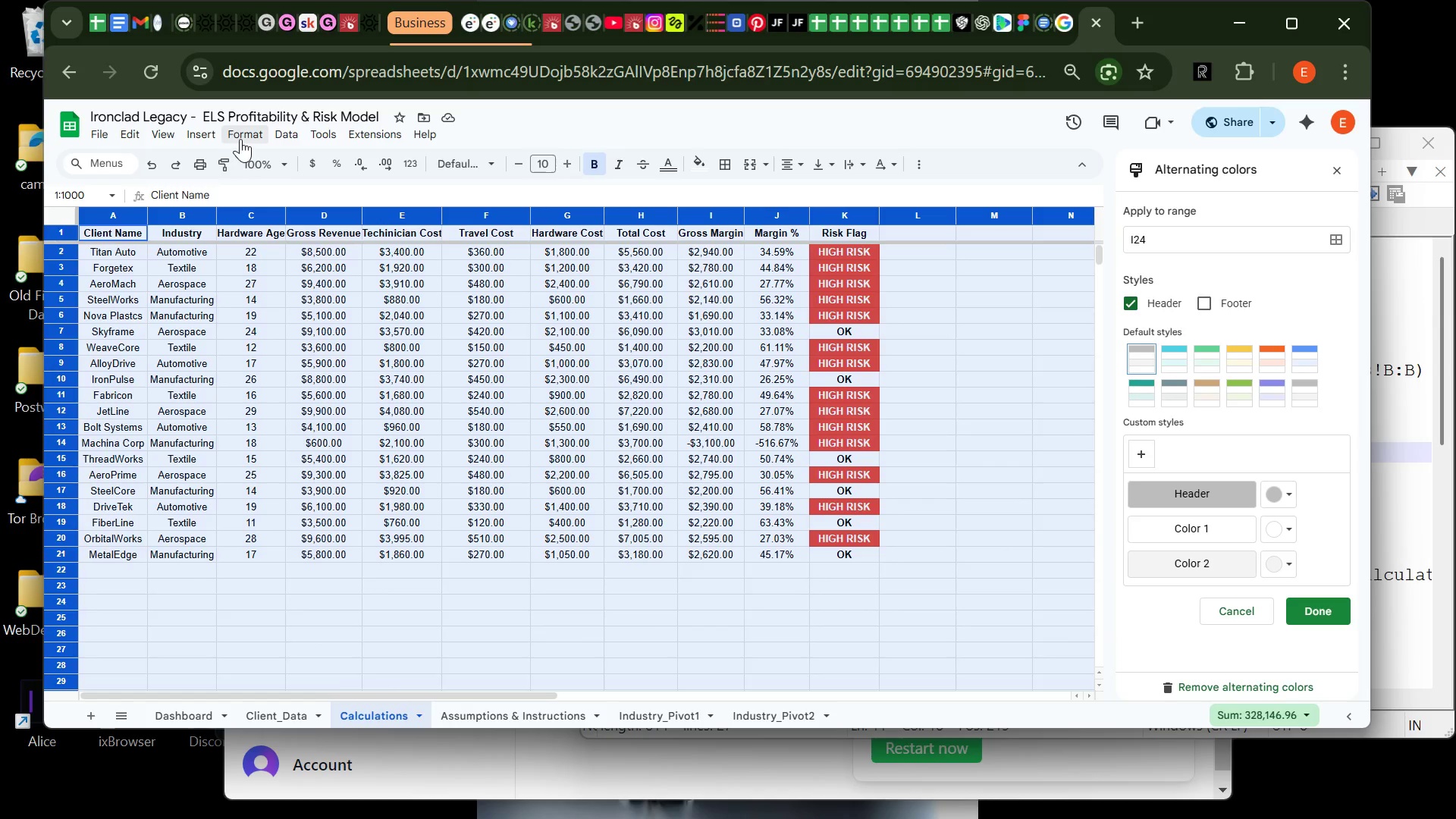 
left_click([240, 139])
 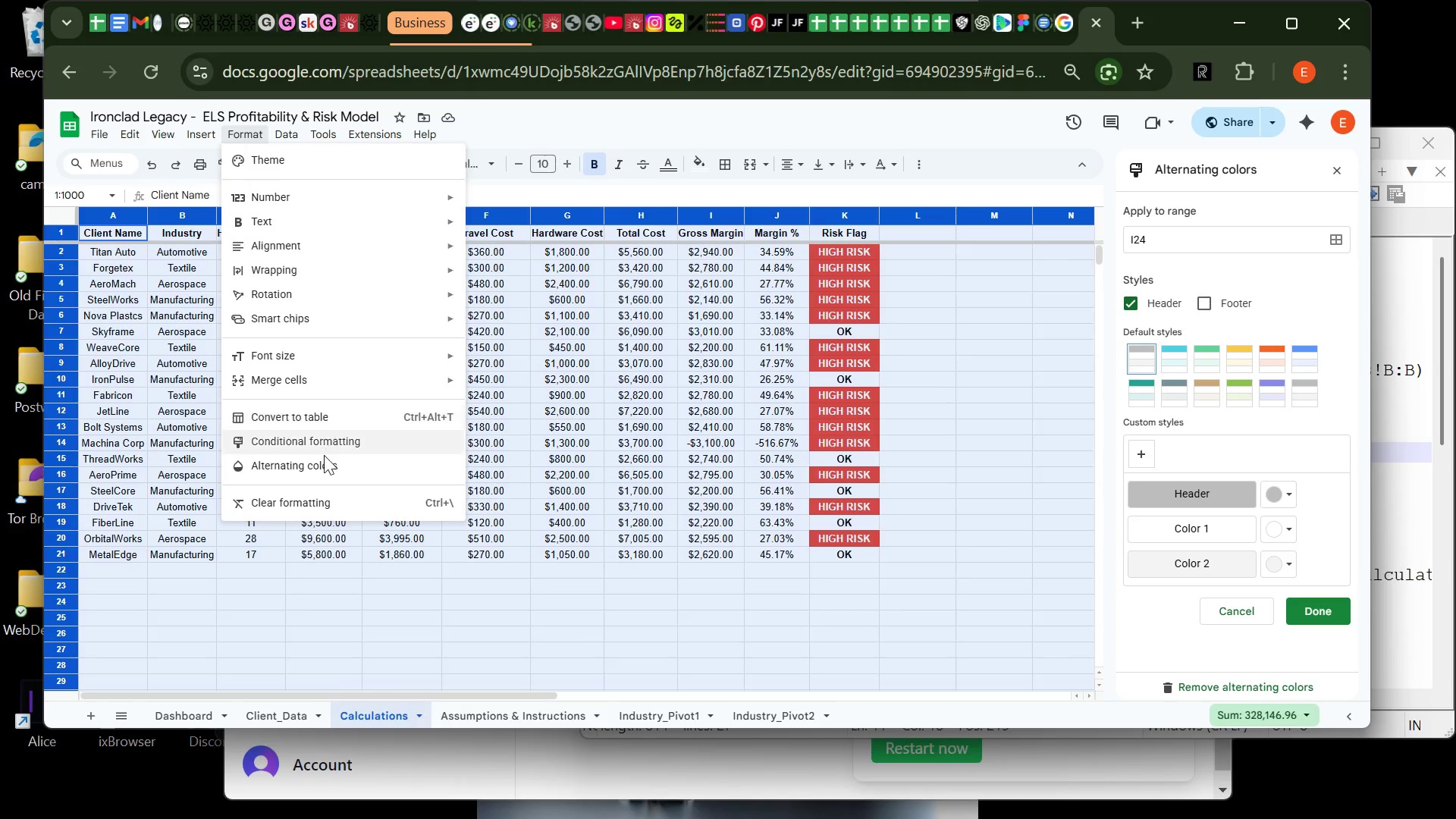 
left_click([323, 461])
 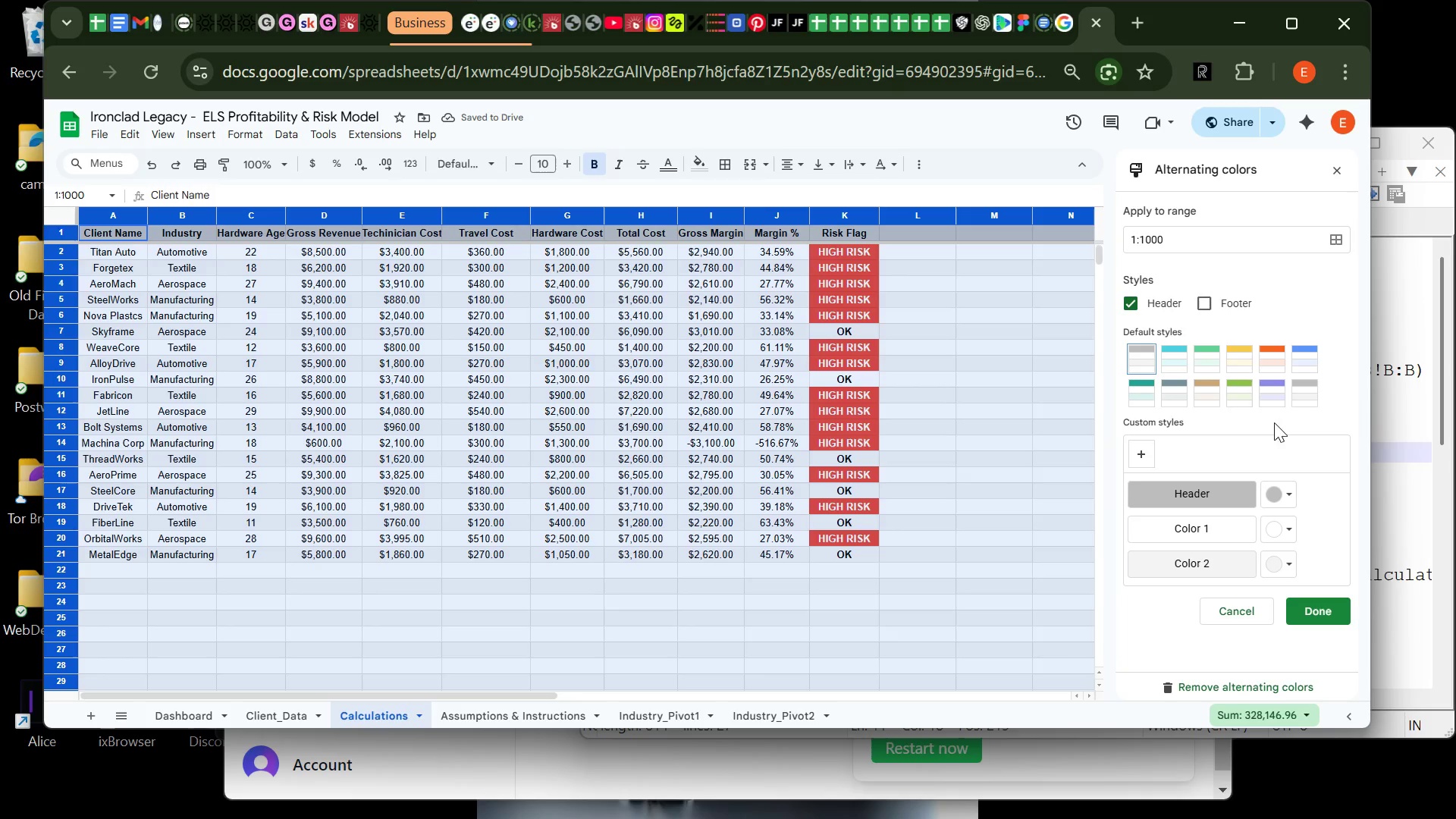 
left_click([1297, 394])
 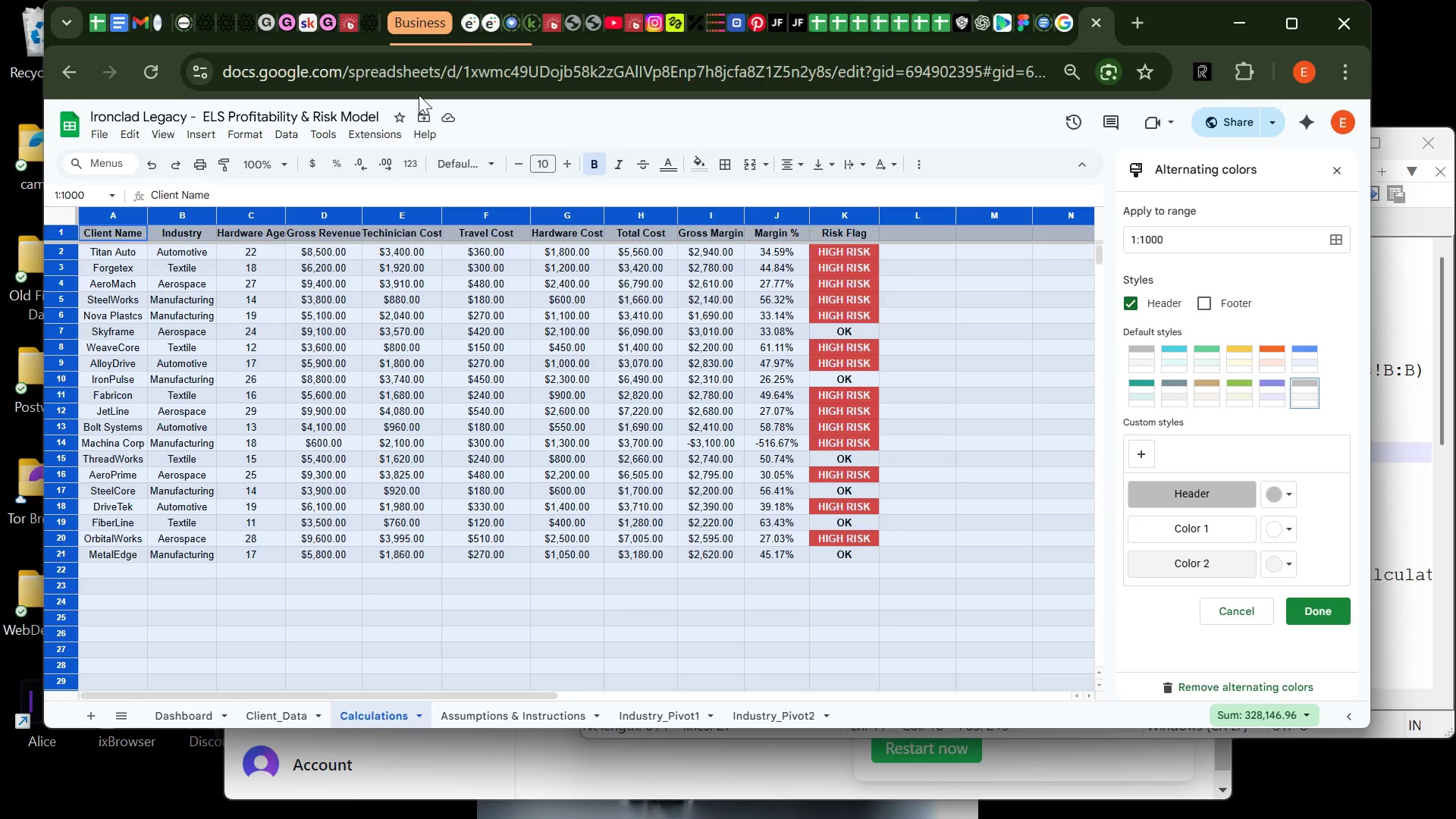 
left_click([484, 165])
 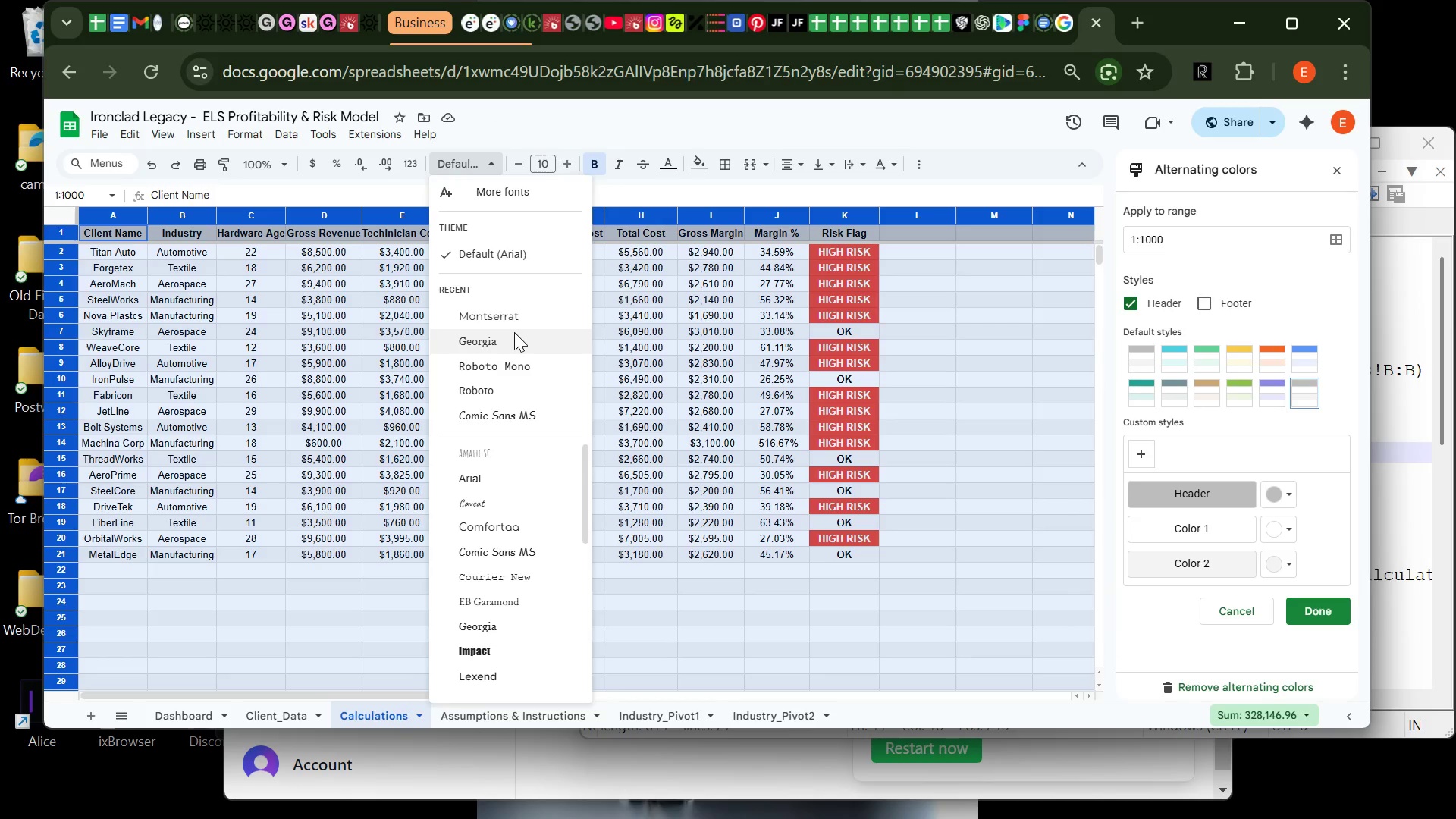 
left_click([515, 312])
 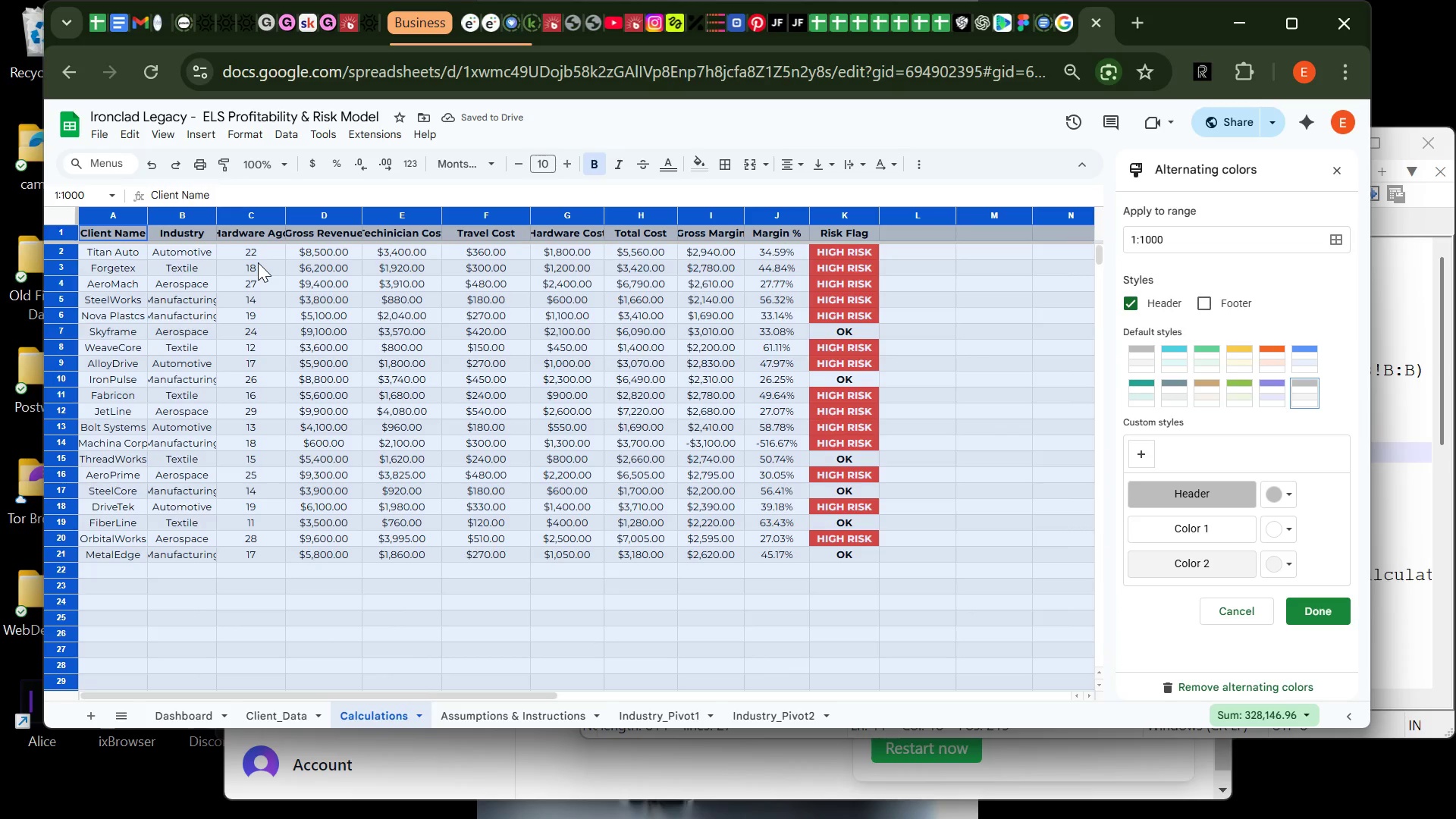 
wait(8.17)
 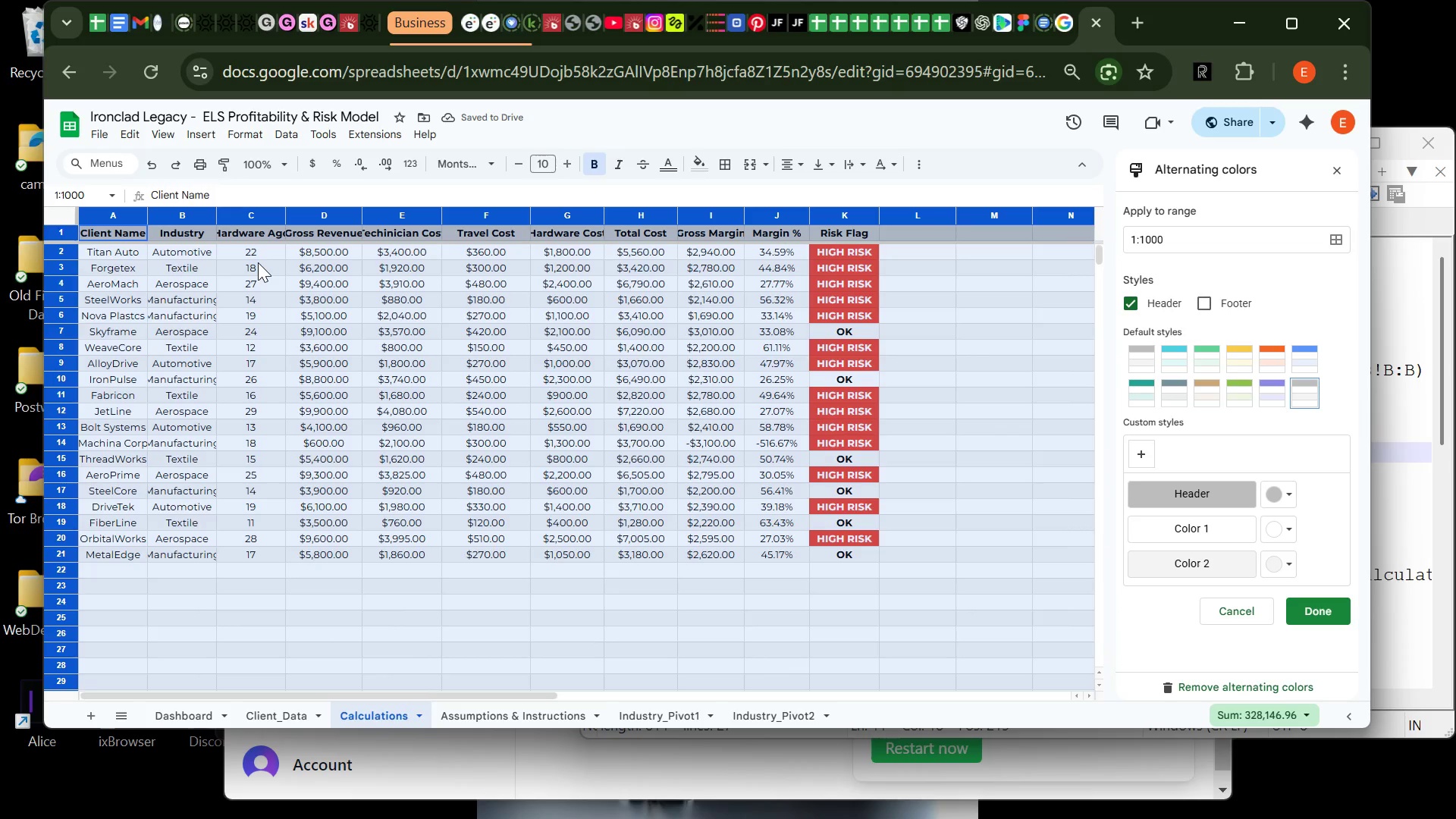 
left_click([67, 233])
 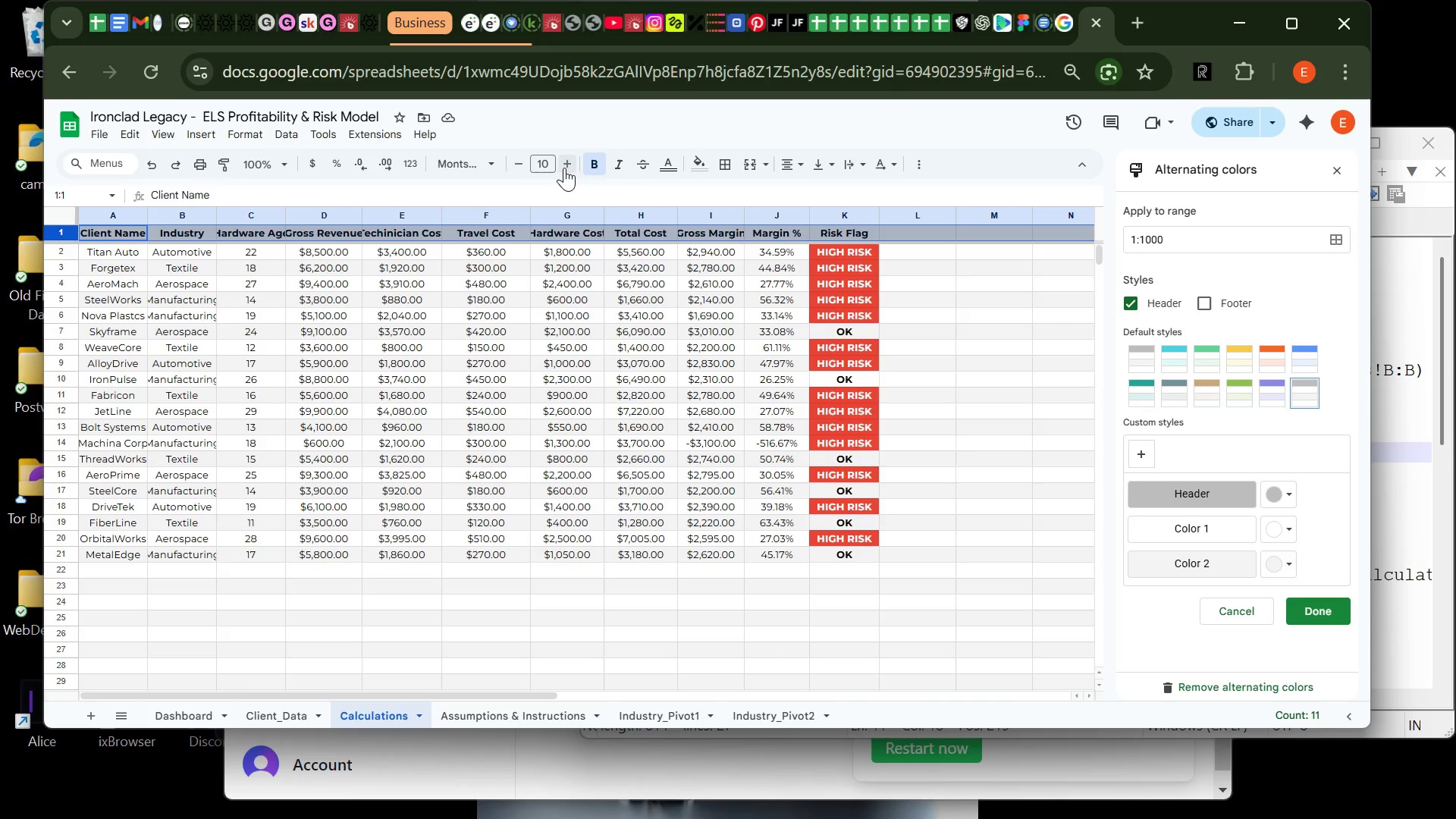 
double_click([564, 165])
 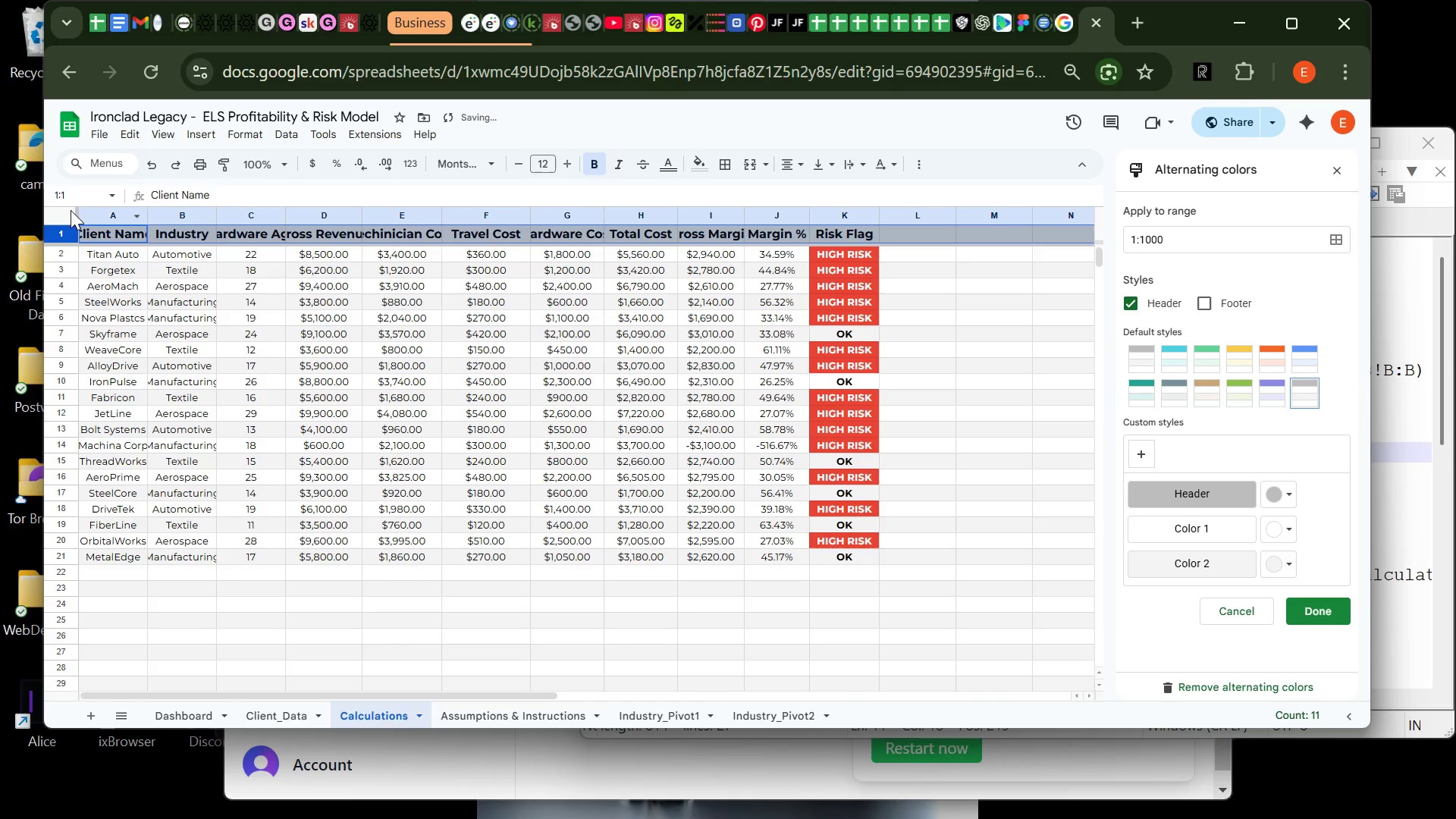 
left_click([66, 214])
 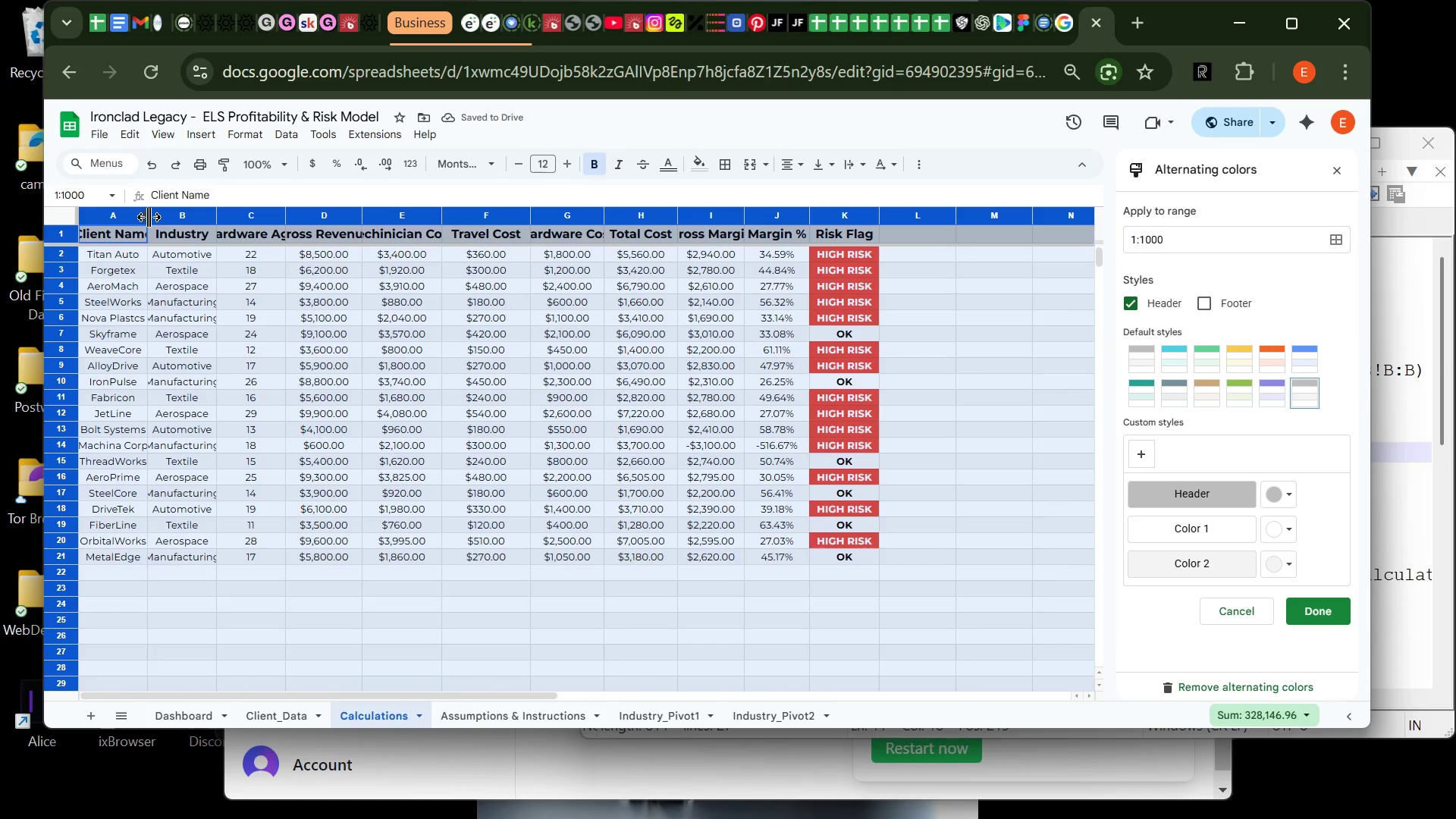 
double_click([149, 217])
 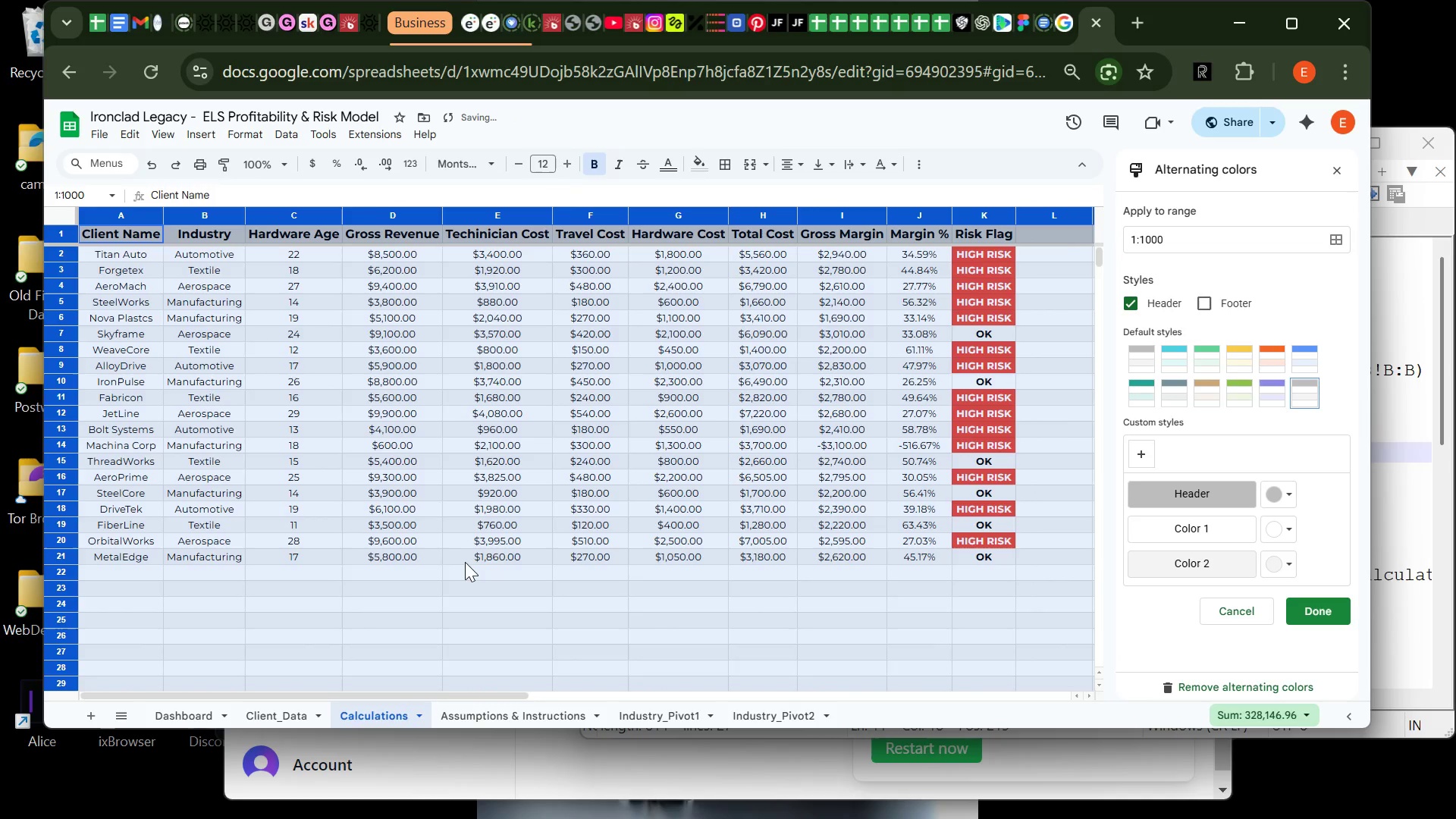 
left_click([495, 599])
 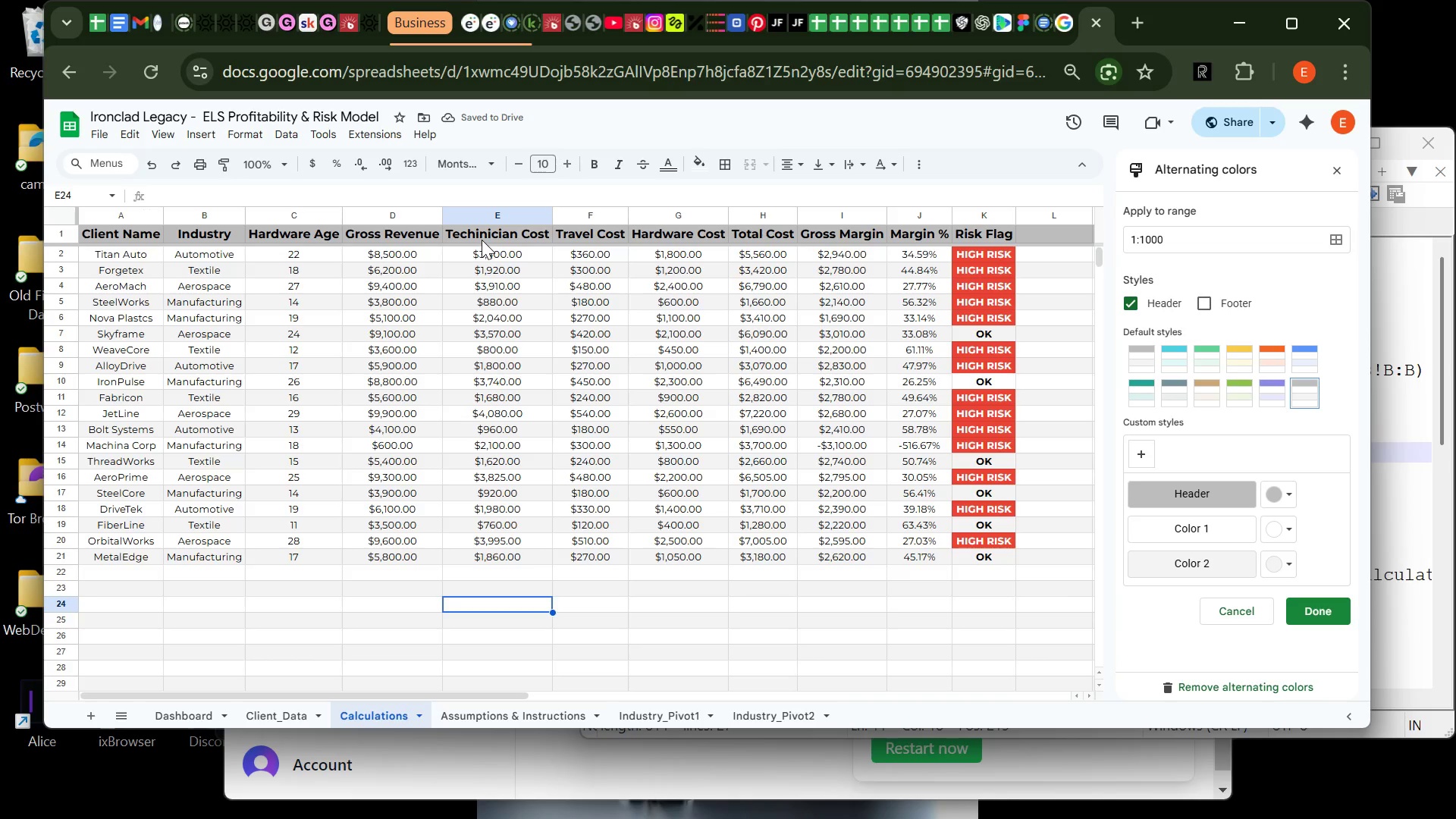 
double_click([482, 238])
 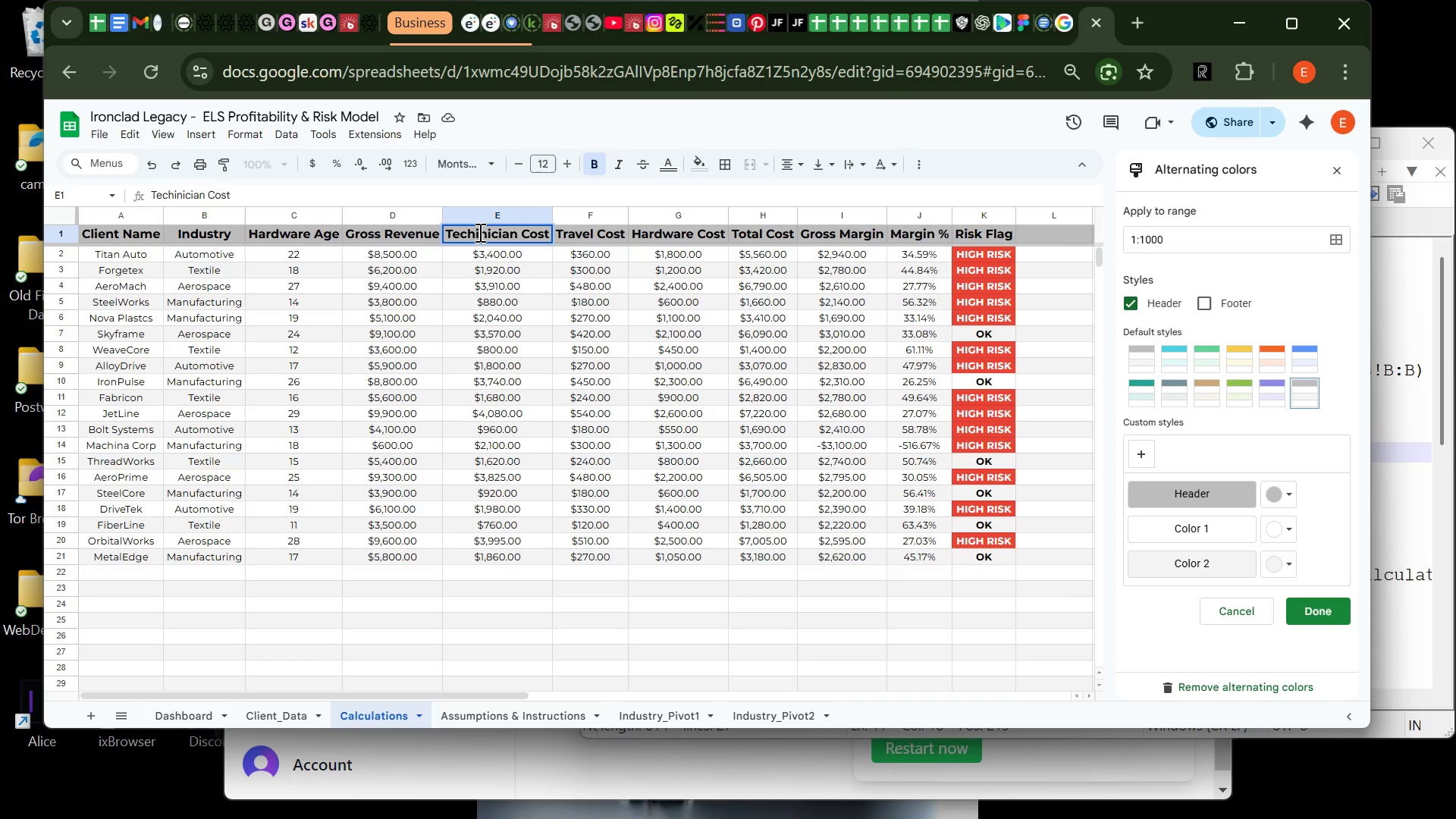 
left_click([479, 232])
 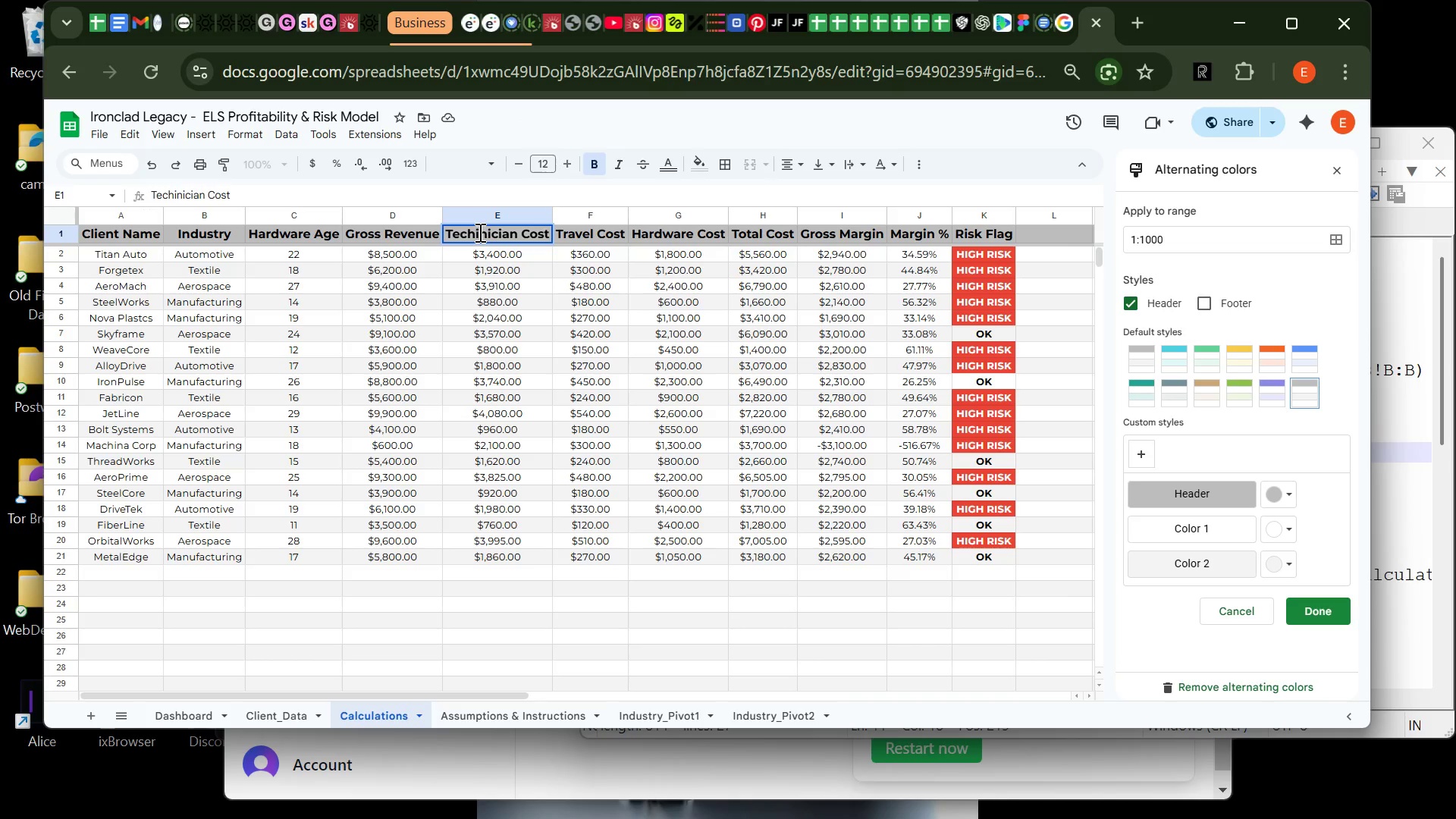 
key(Delete)
 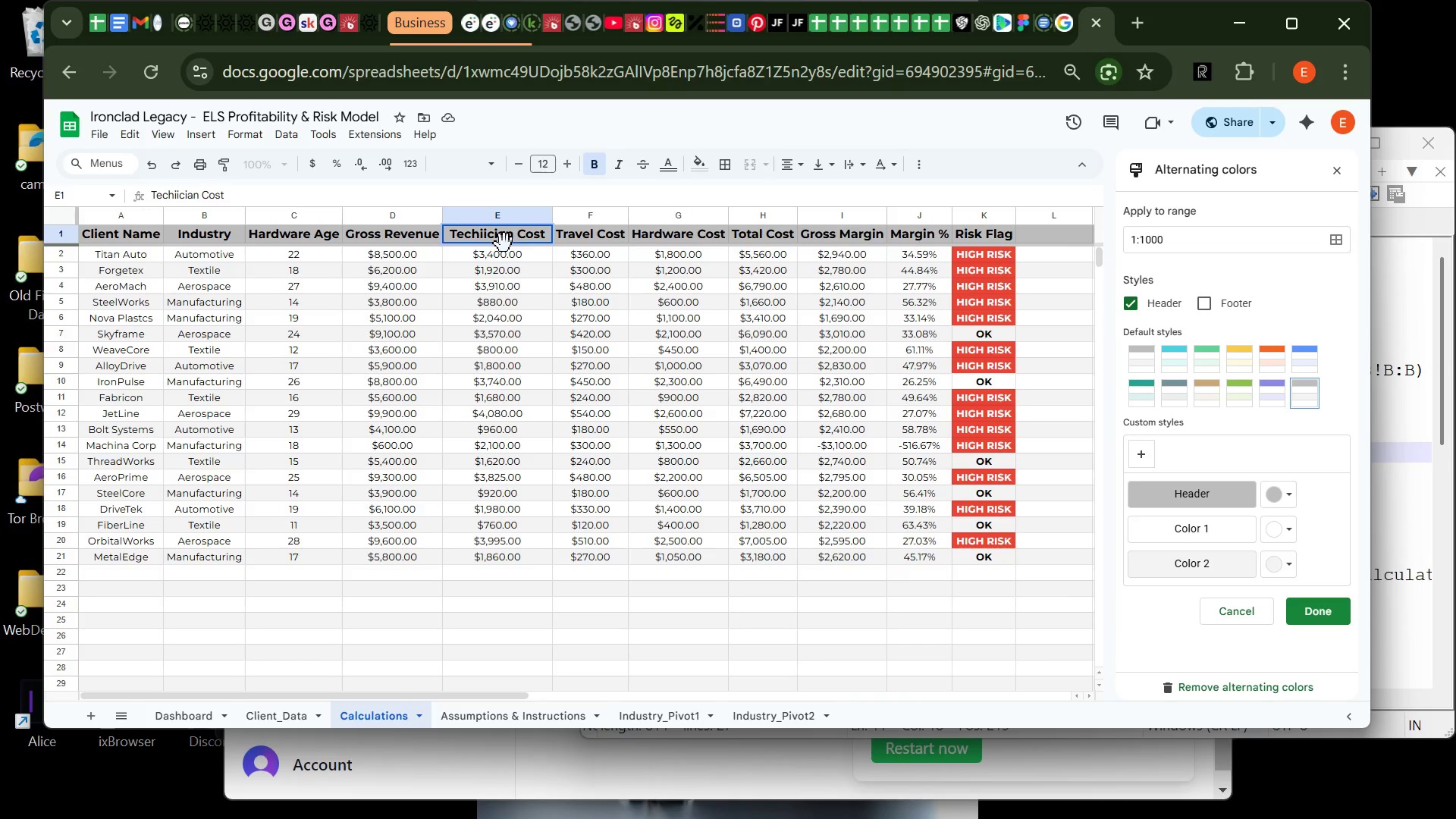 
key(Backspace)
 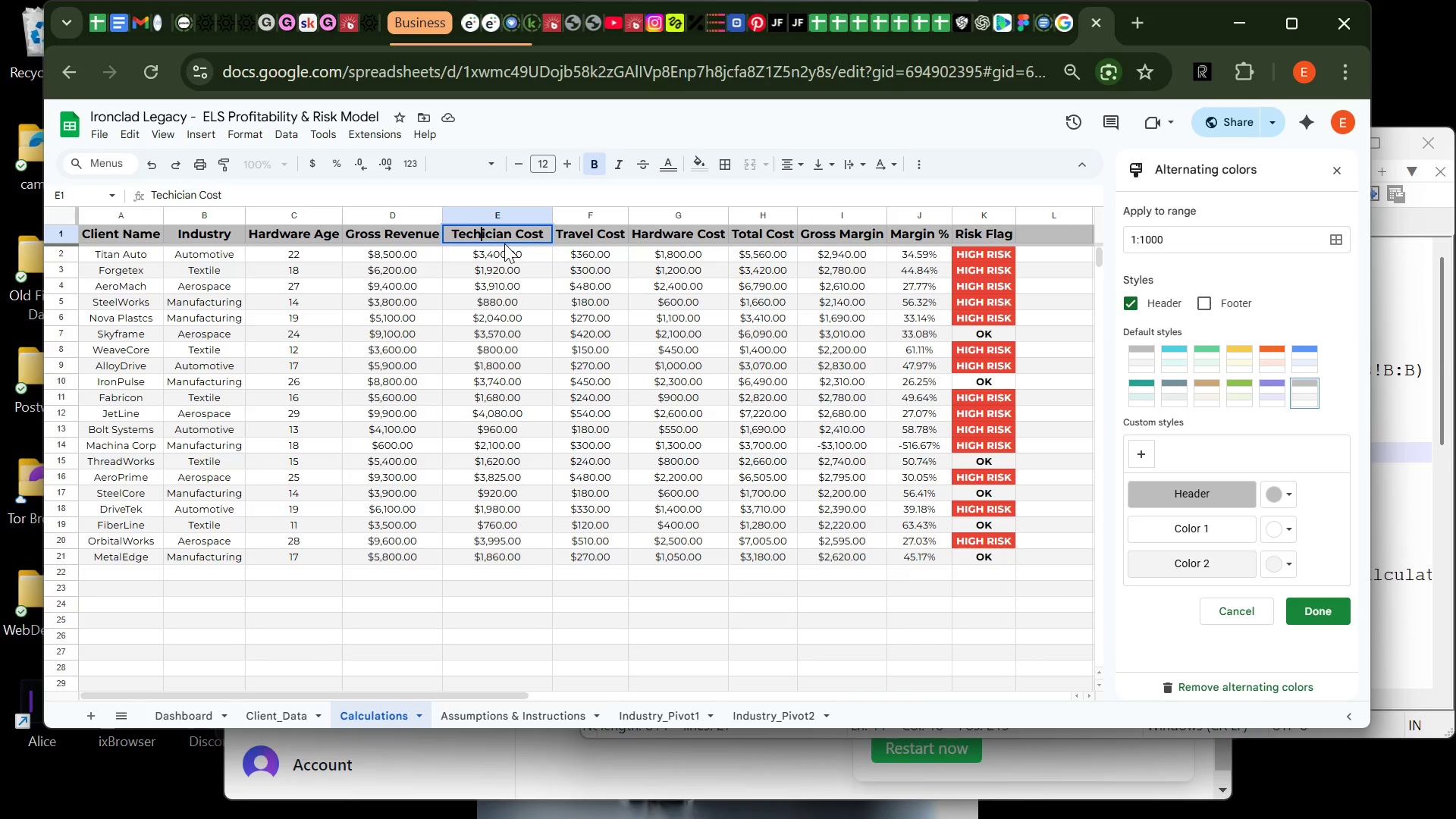 
key(N)
 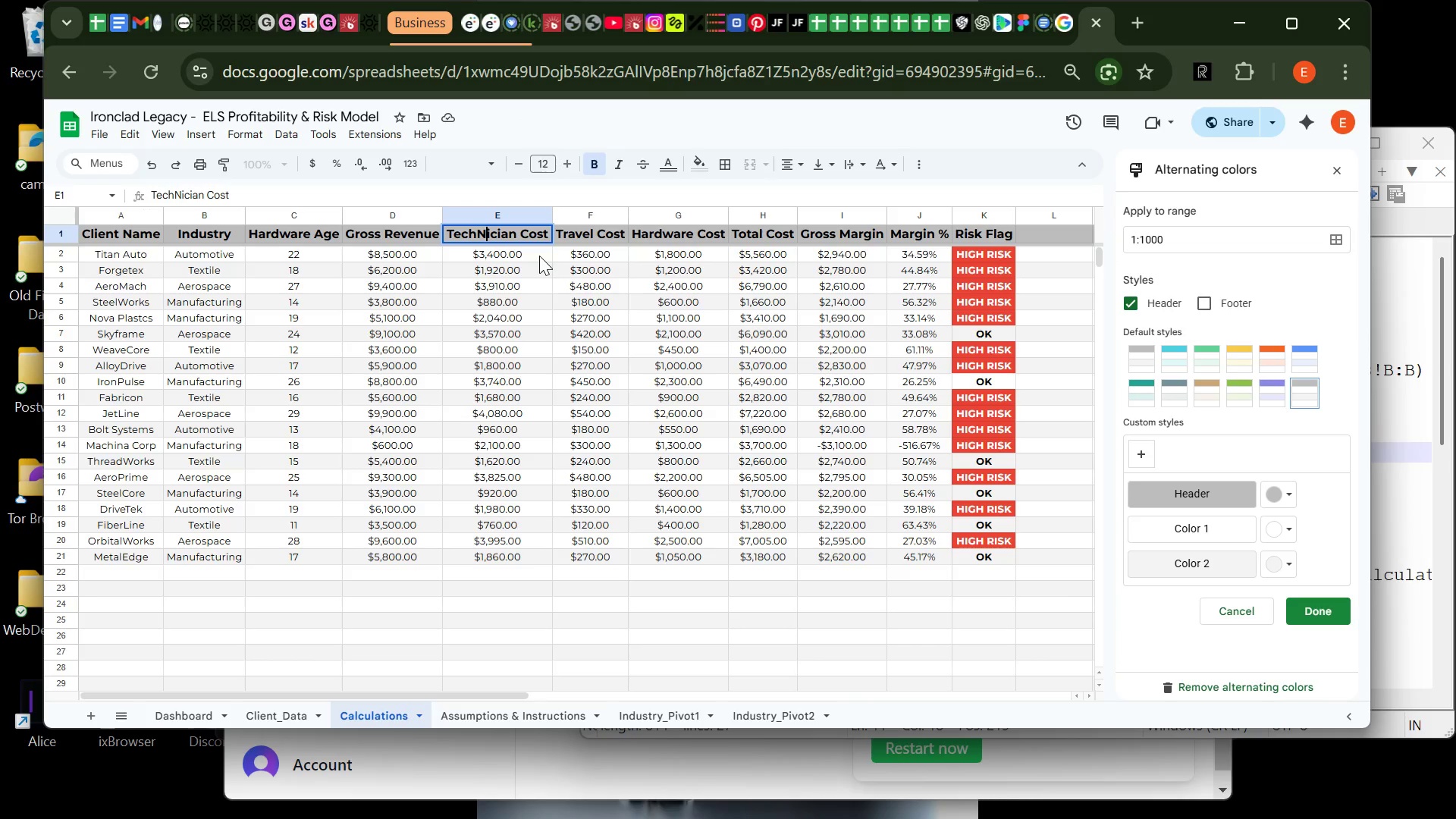 
key(Backspace)
 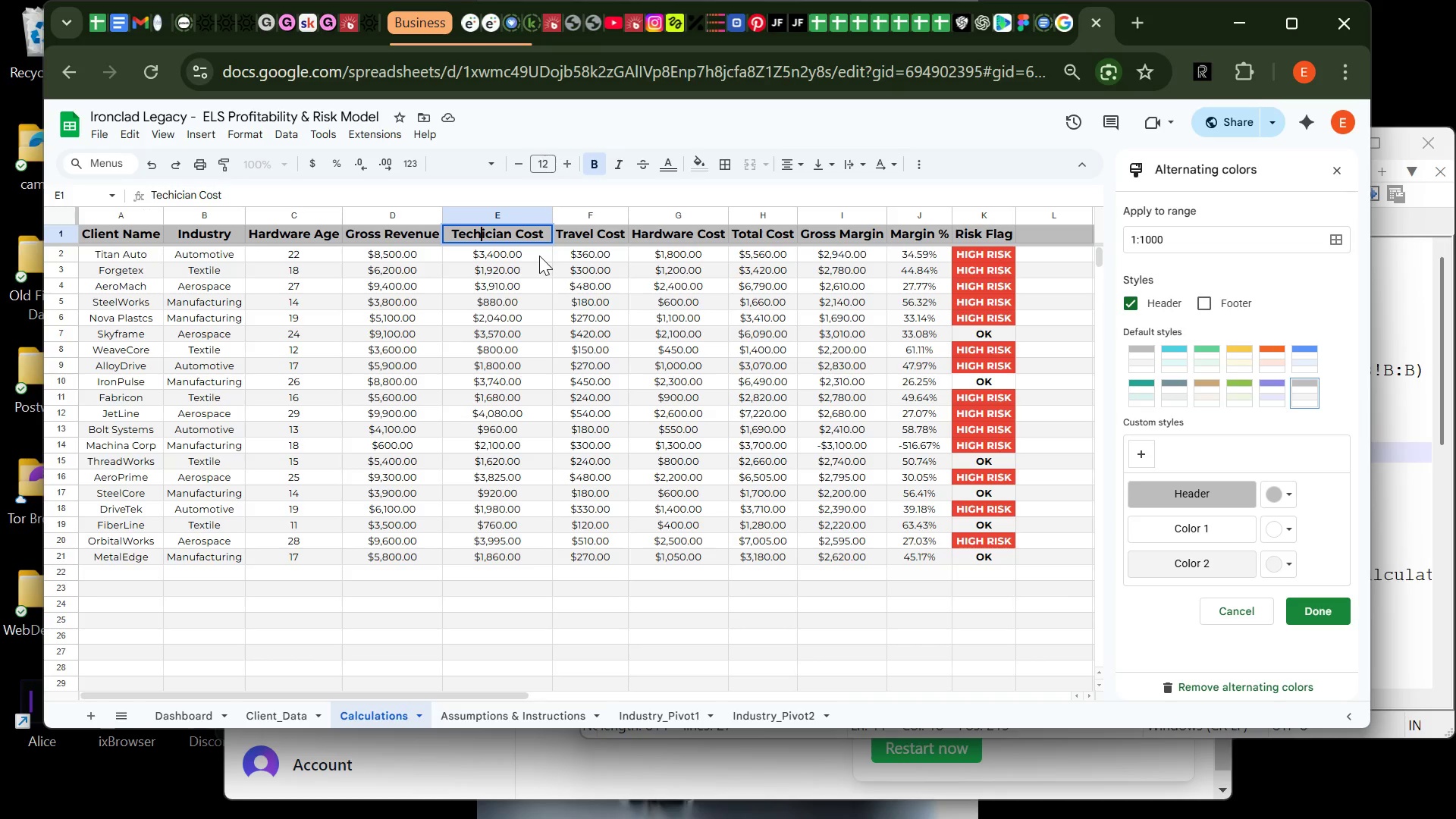 
key(CapsLock)
 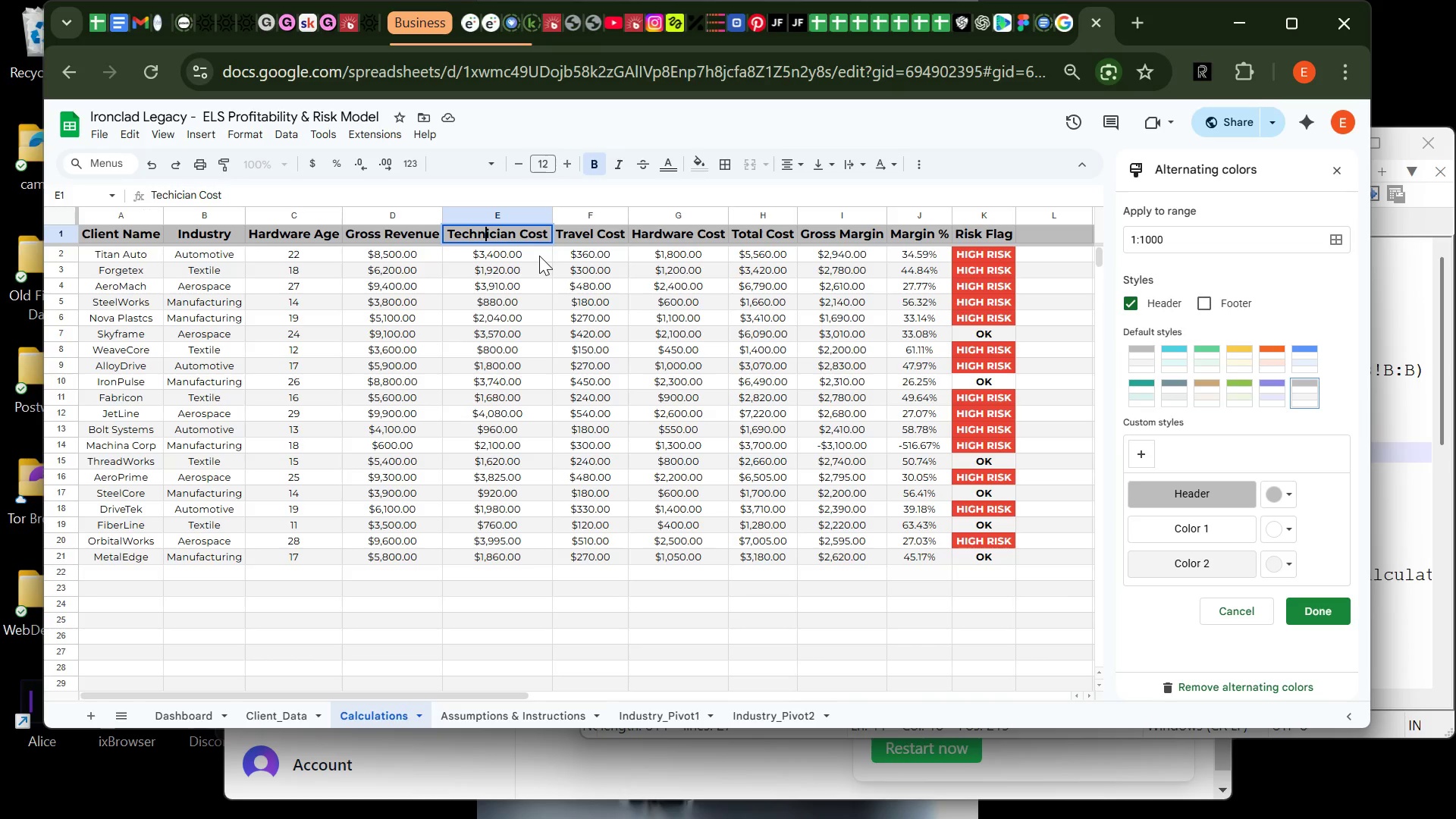 
key(N)
 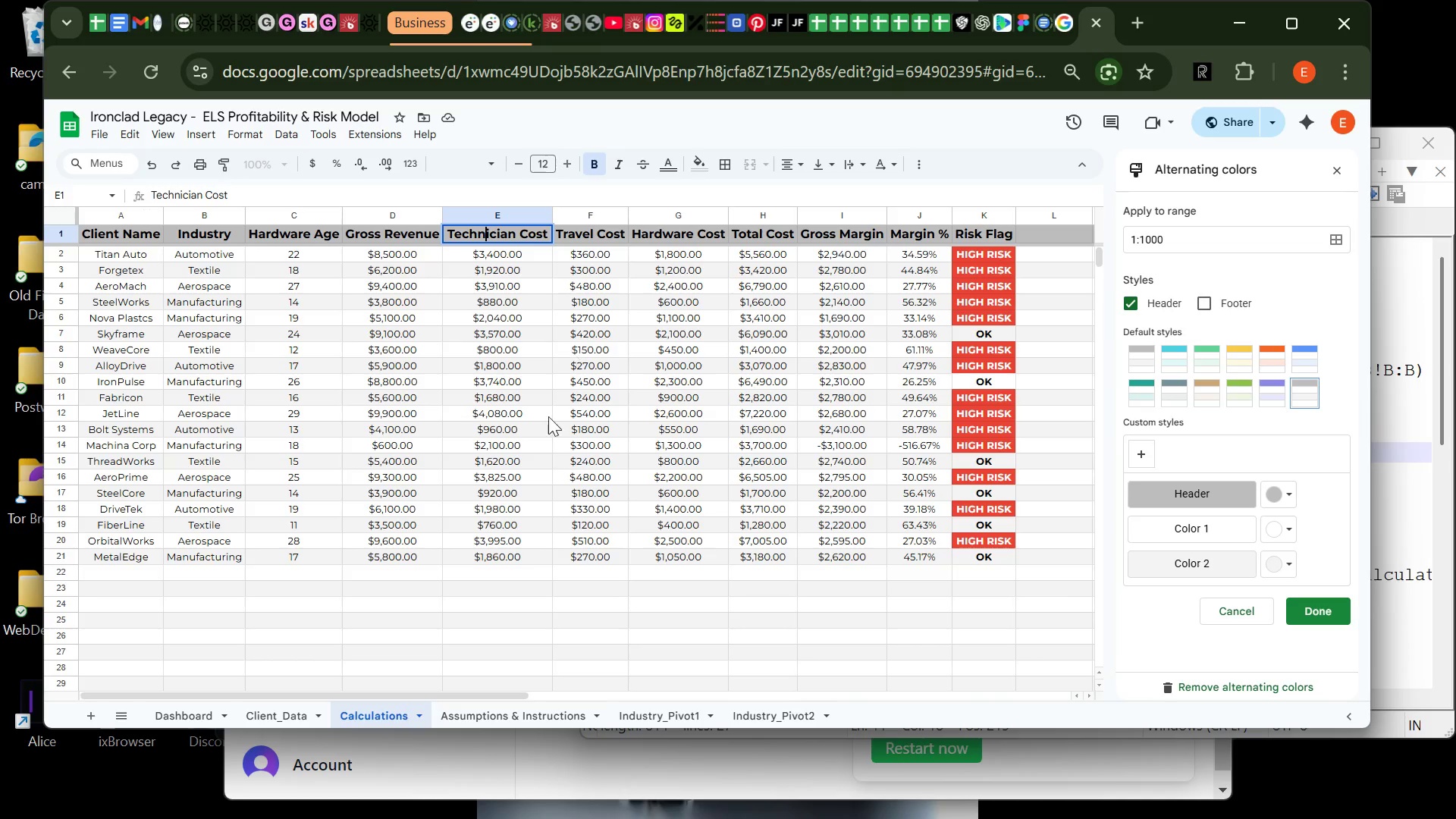 
left_click([544, 422])
 